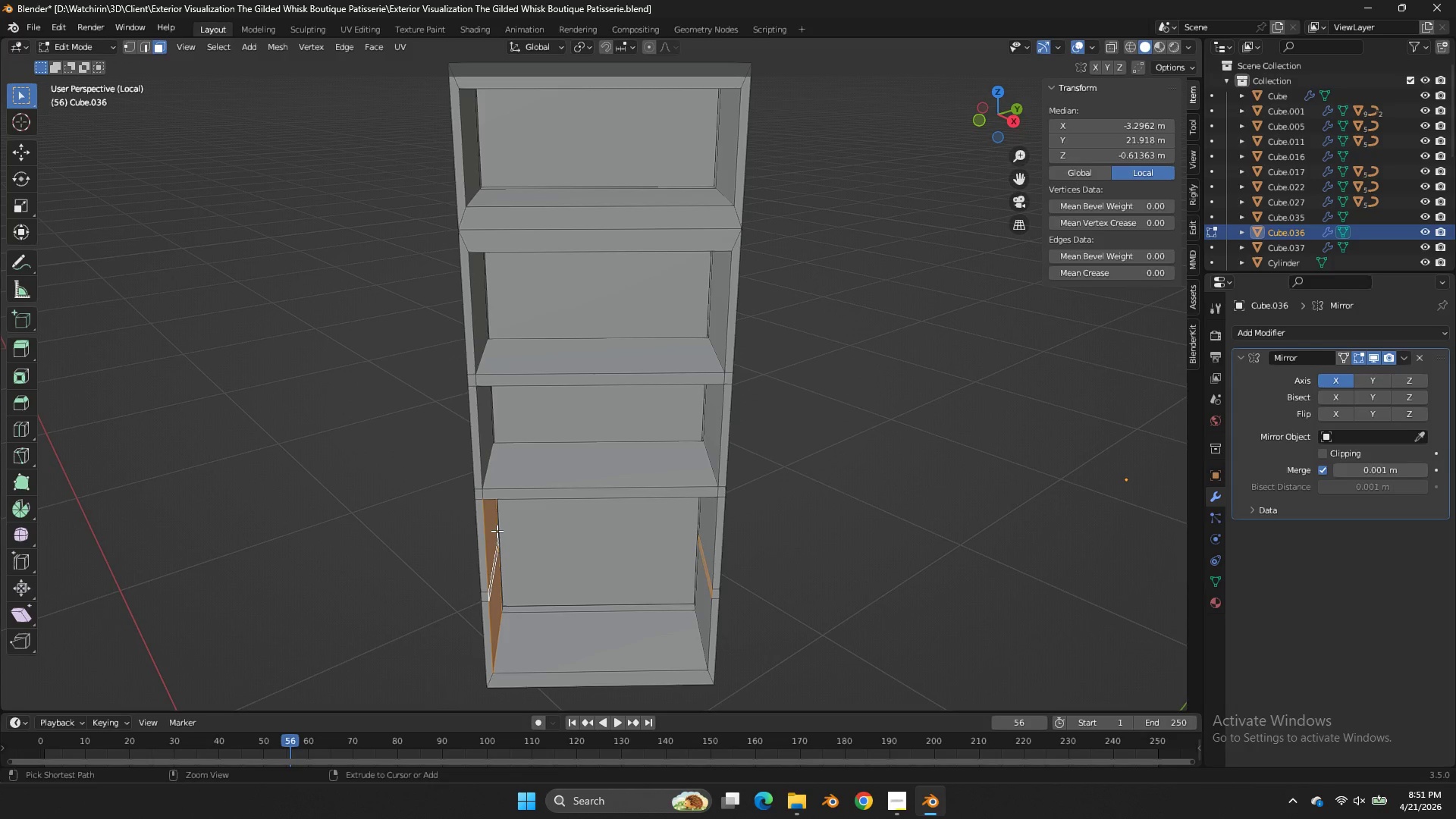 
hold_key(key=ControlLeft, duration=1.03)
left_click_drag(start_coordinate=[490, 526], to_coordinate=[475, 543])
 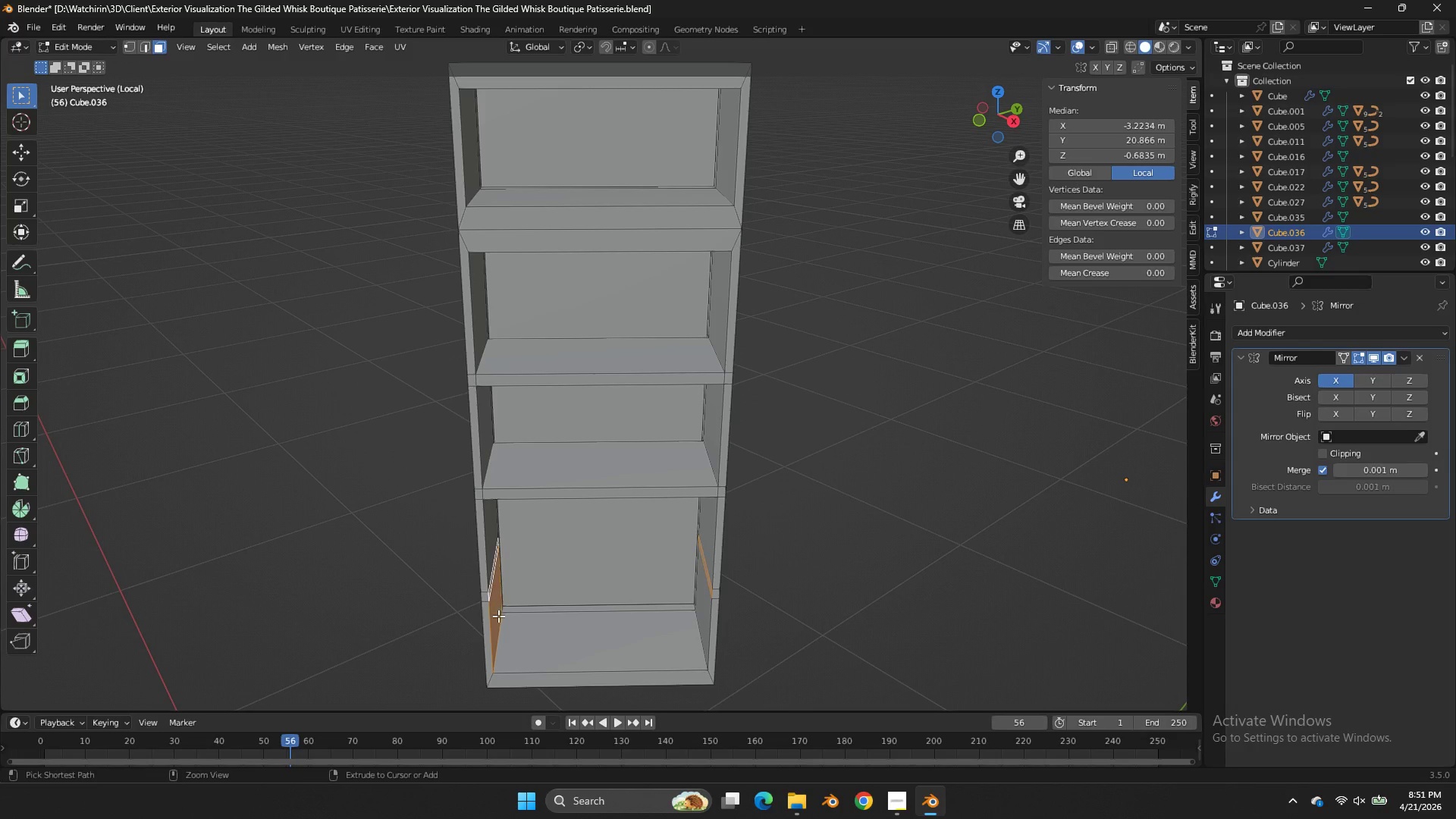 
left_click_drag(start_coordinate=[500, 612], to_coordinate=[486, 632])
 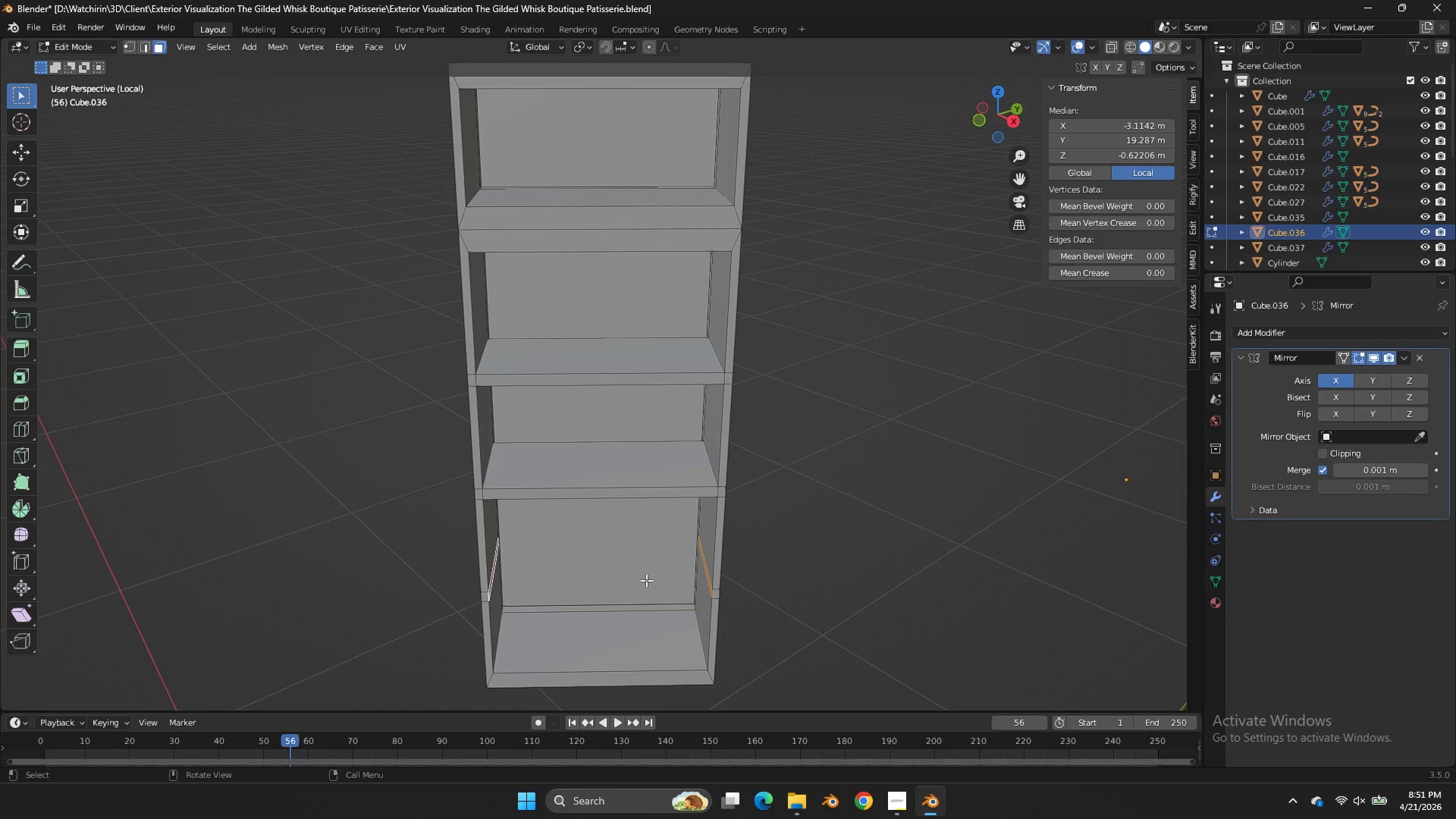 
key(Control+E)
 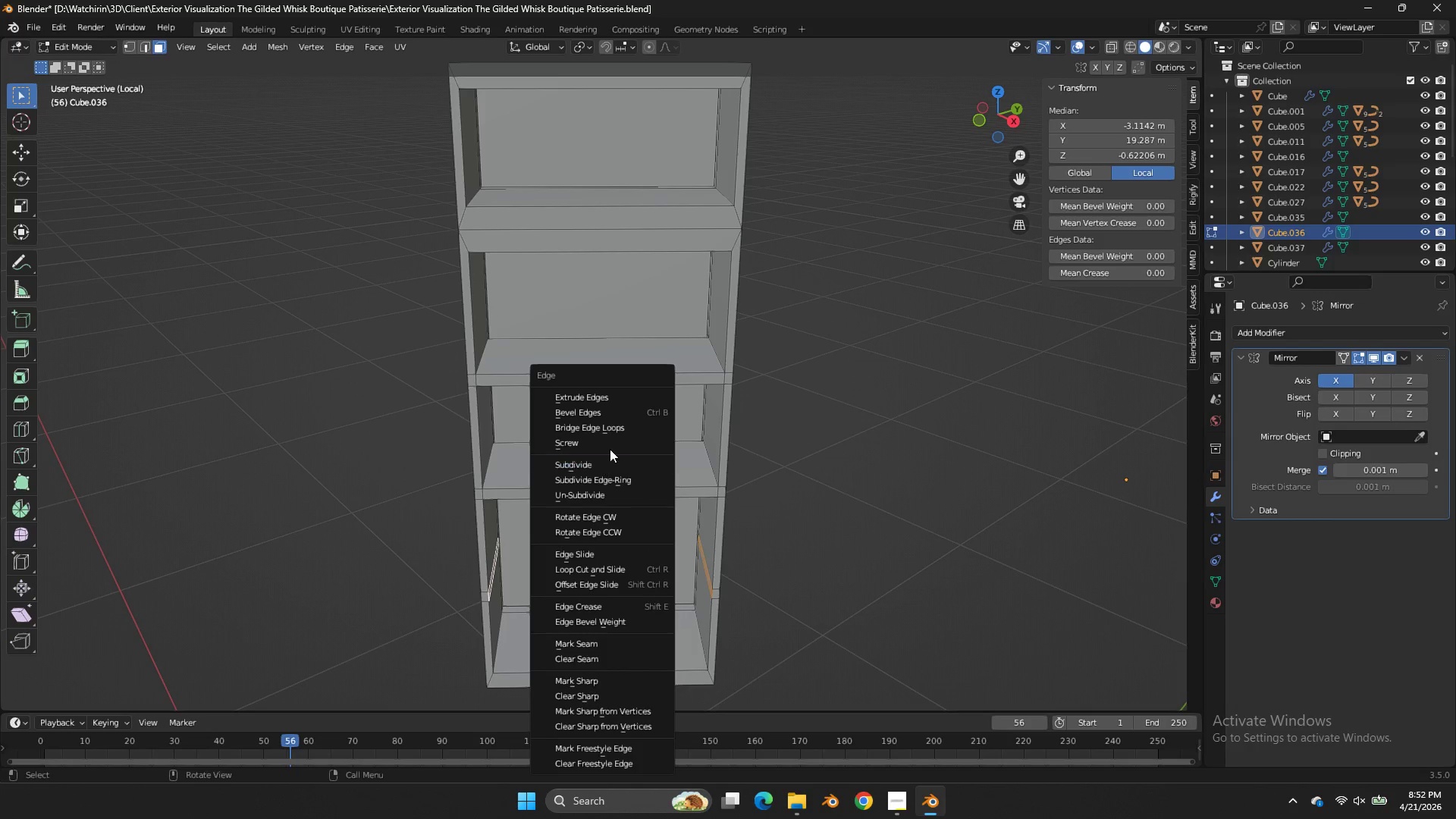 
left_click([617, 426])
 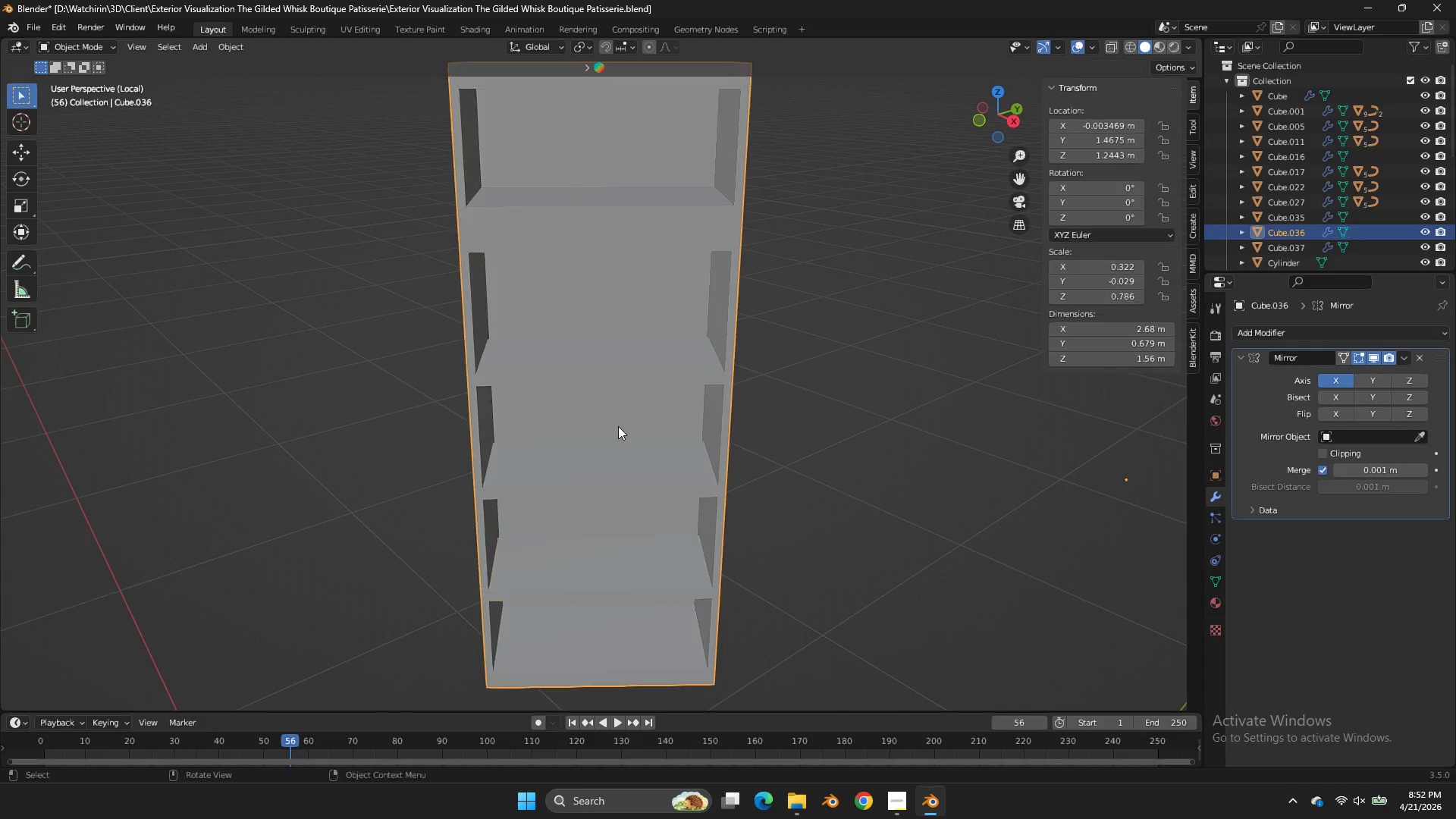 
key(Tab)
 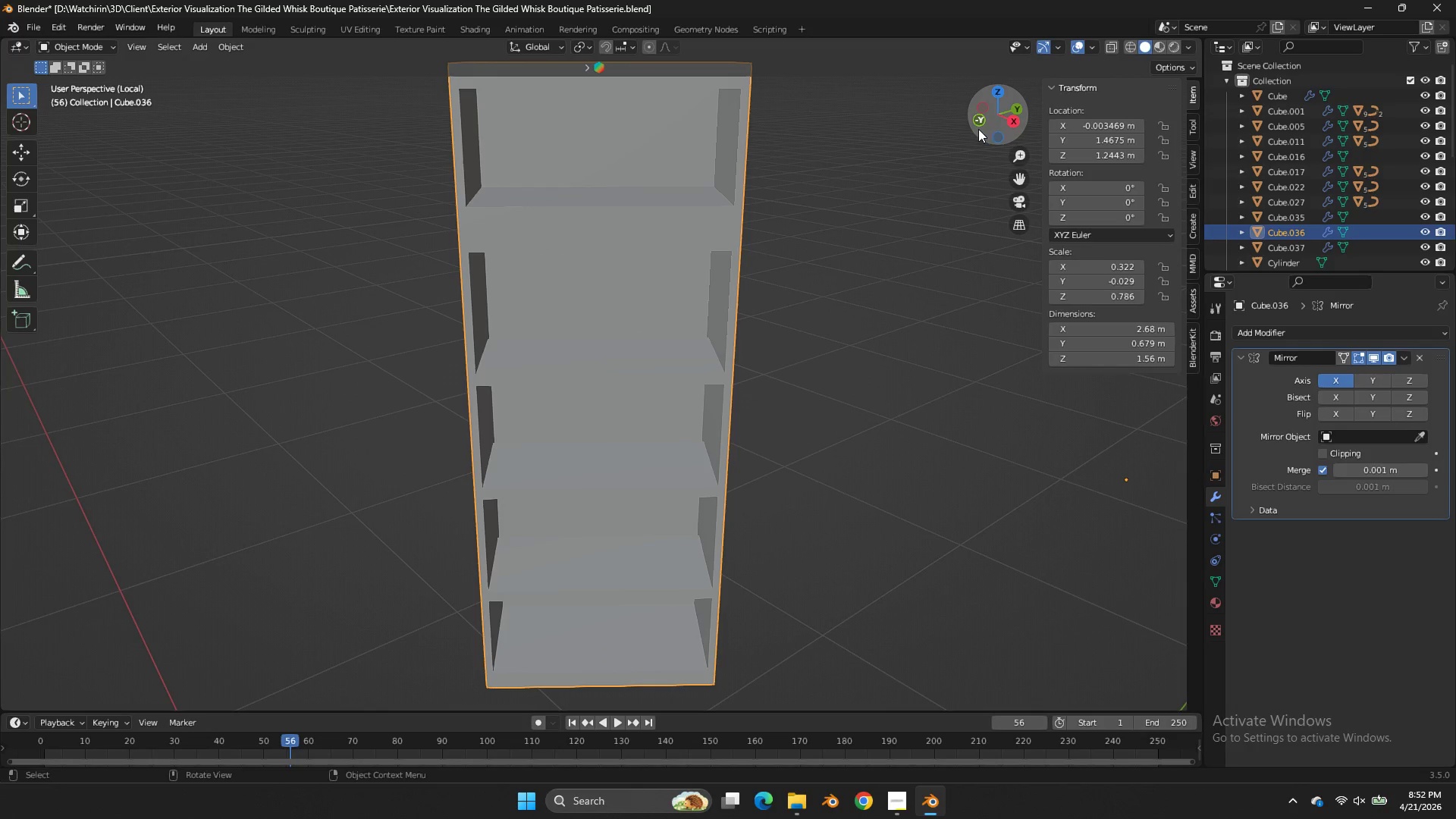 
left_click_drag(start_coordinate=[999, 112], to_coordinate=[229, 112])
 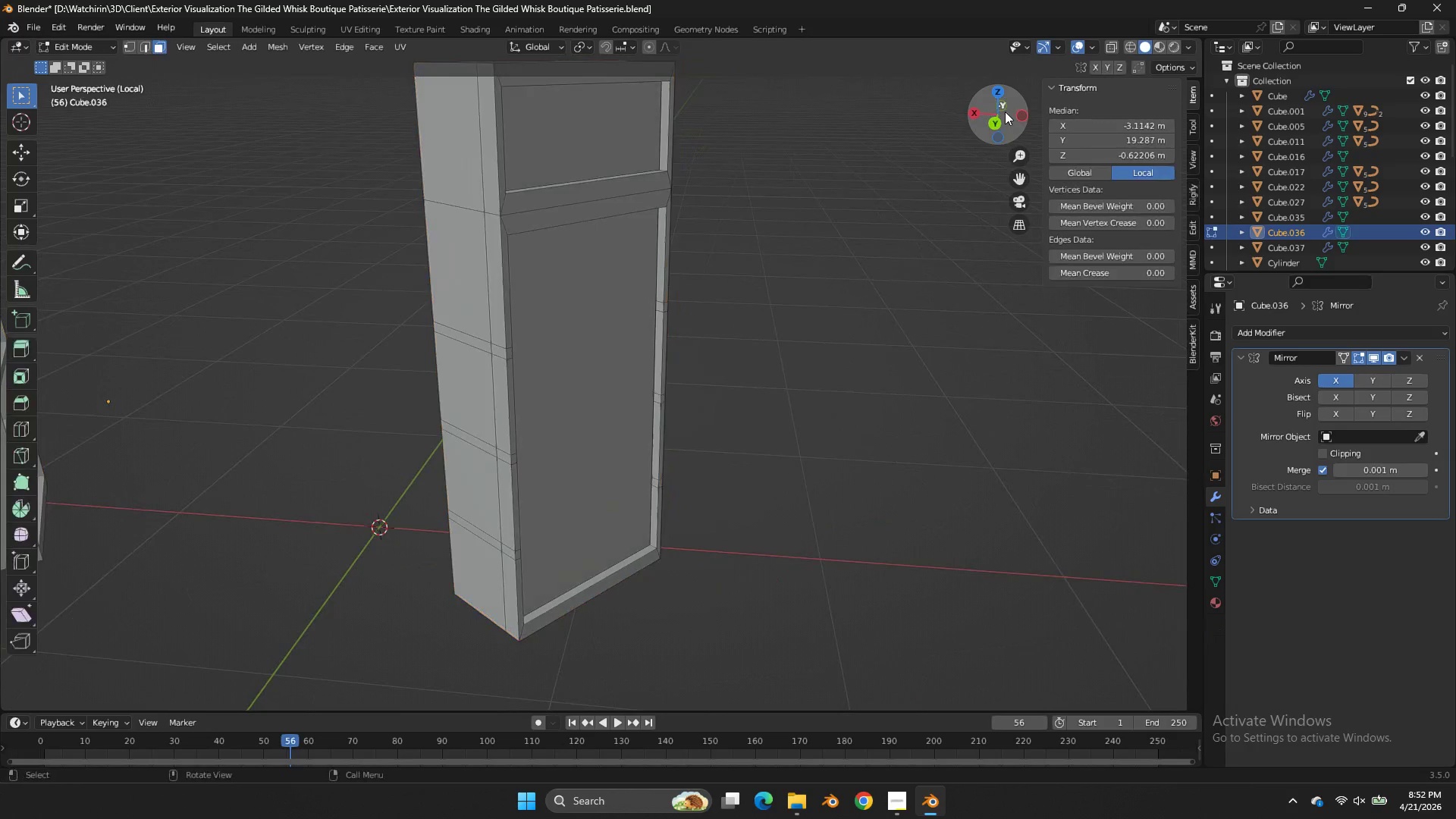 
key(Tab)
 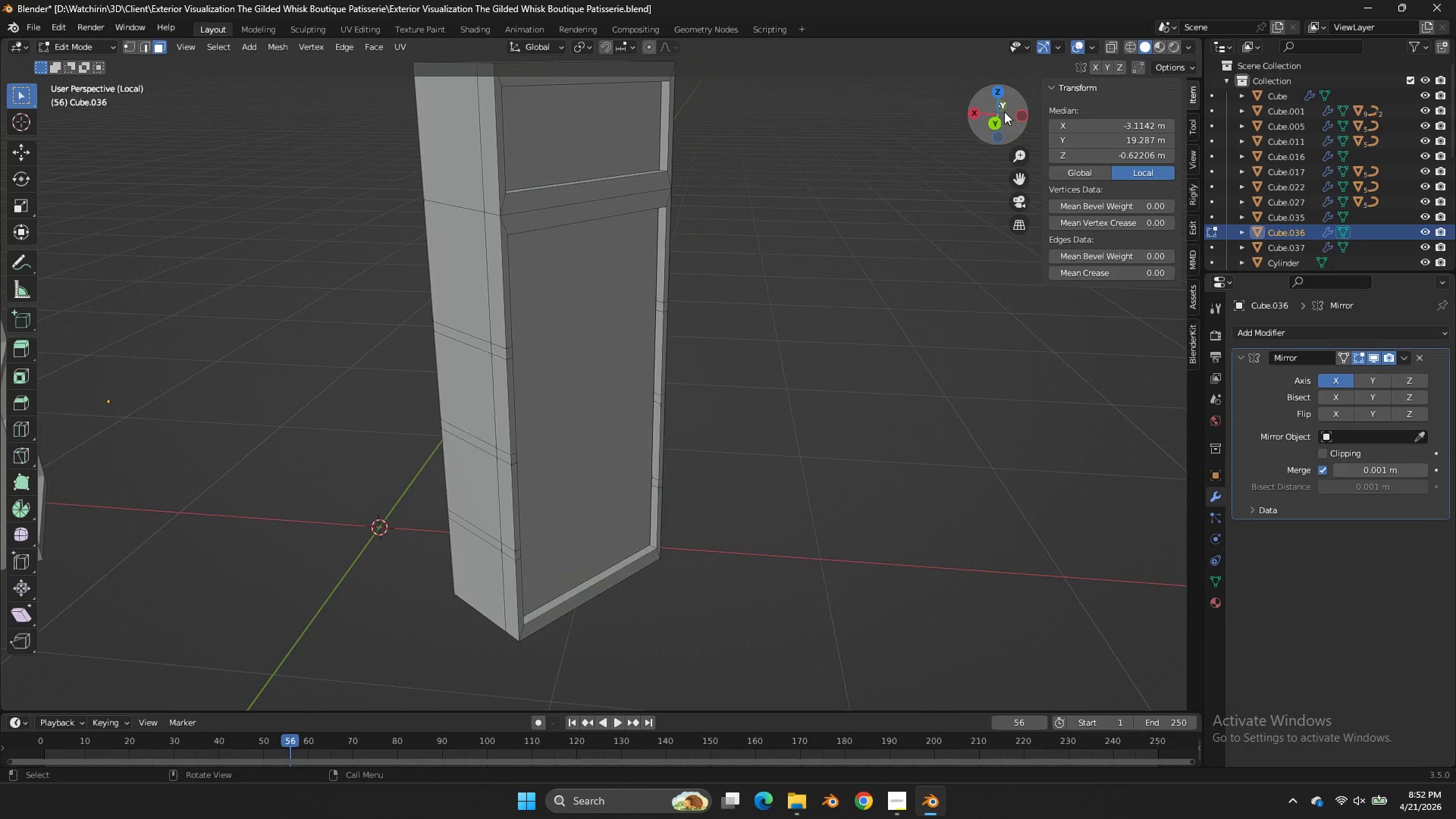 
left_click_drag(start_coordinate=[1004, 111], to_coordinate=[671, 107])
 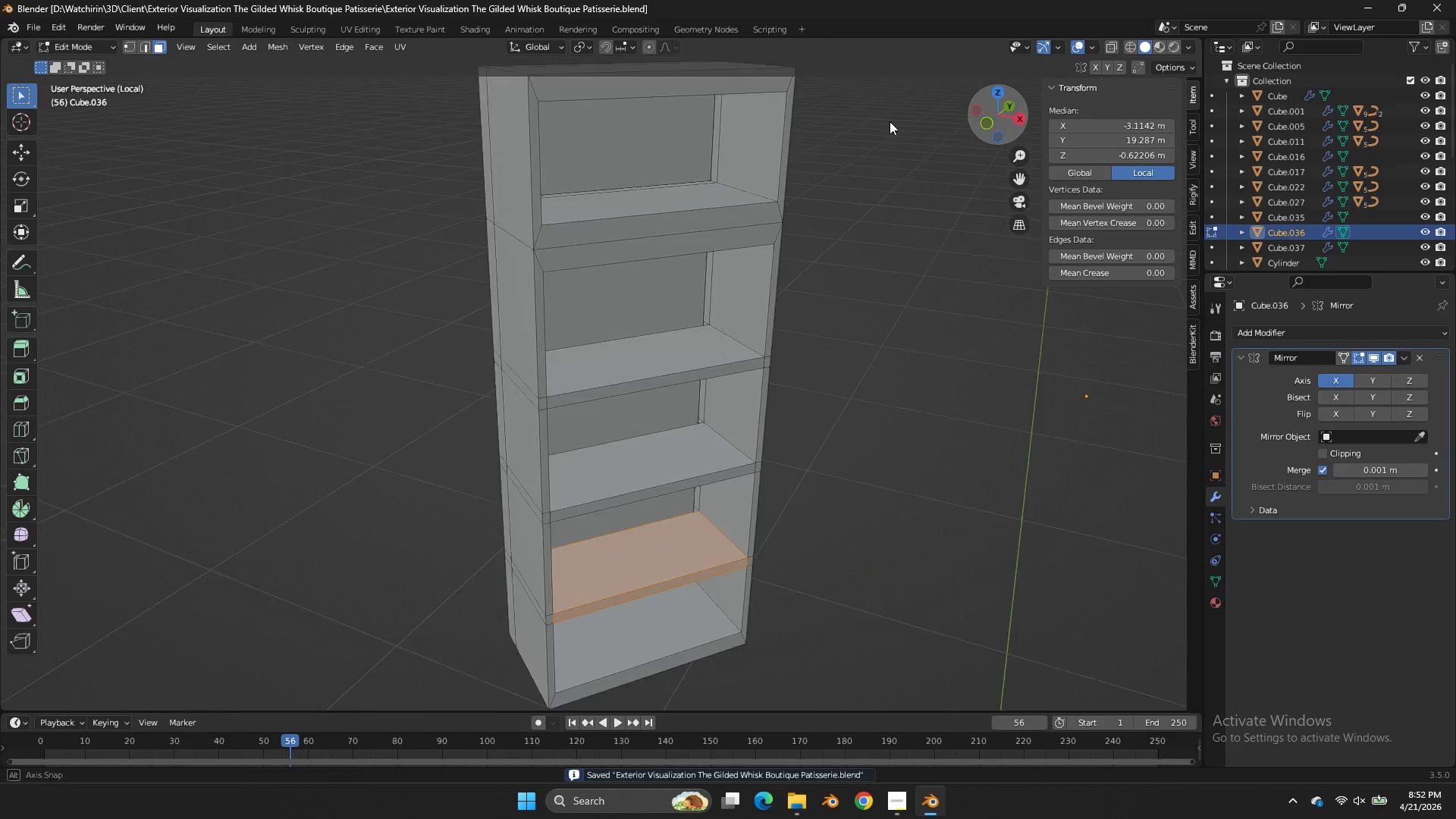 
key(Control+ControlLeft)
 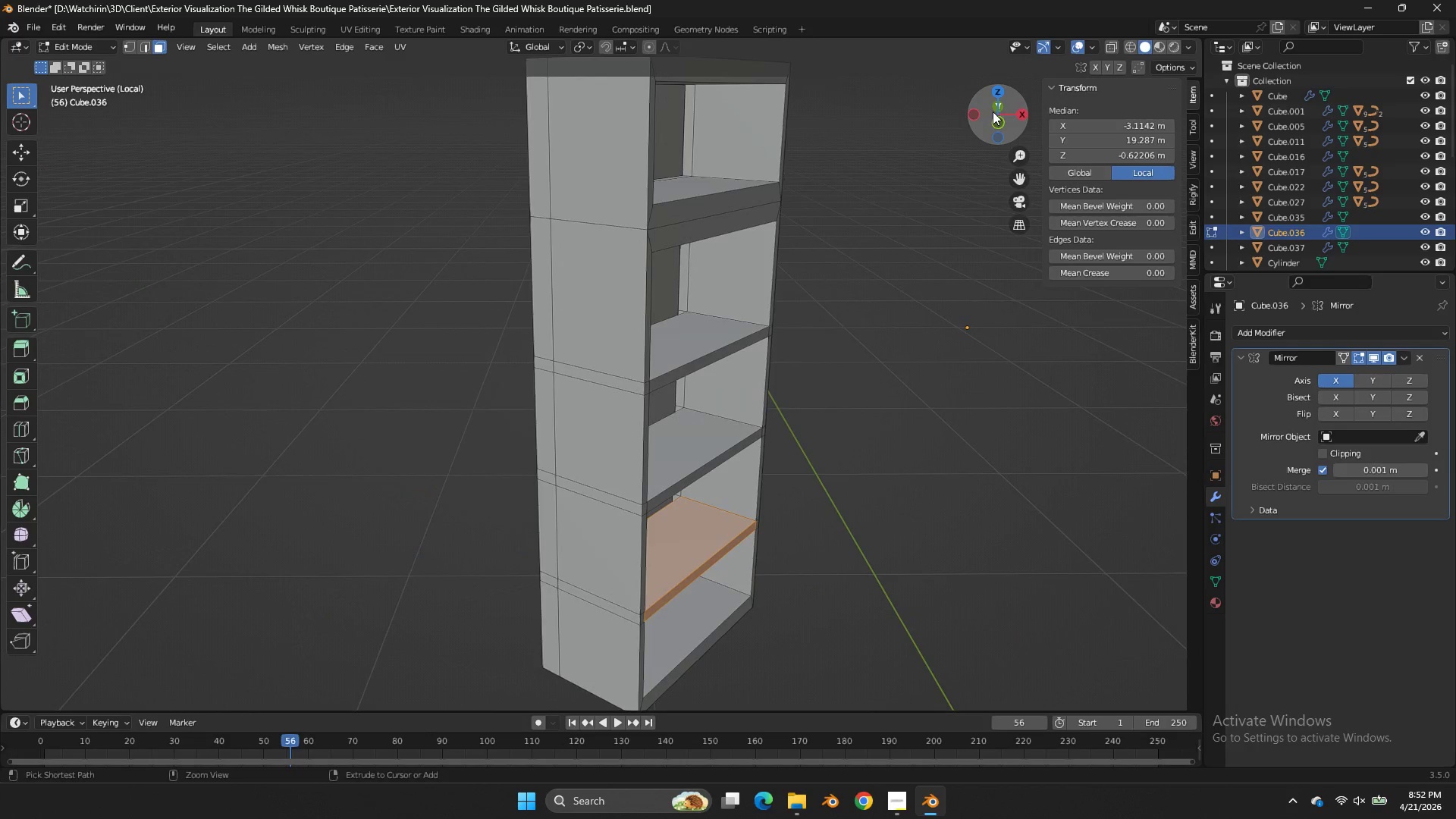 
key(Control+S)
 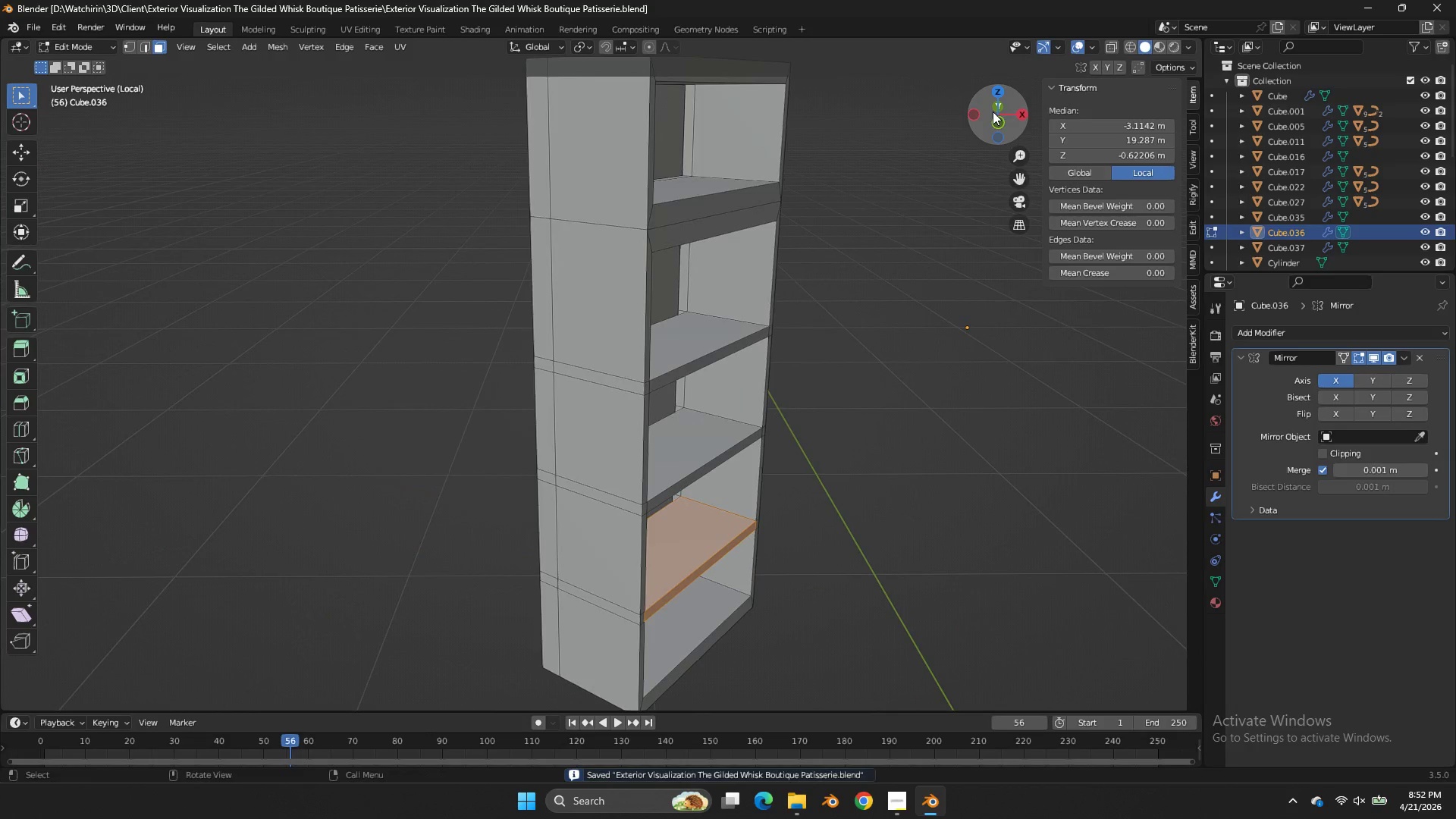 
left_click_drag(start_coordinate=[993, 111], to_coordinate=[893, 118])
 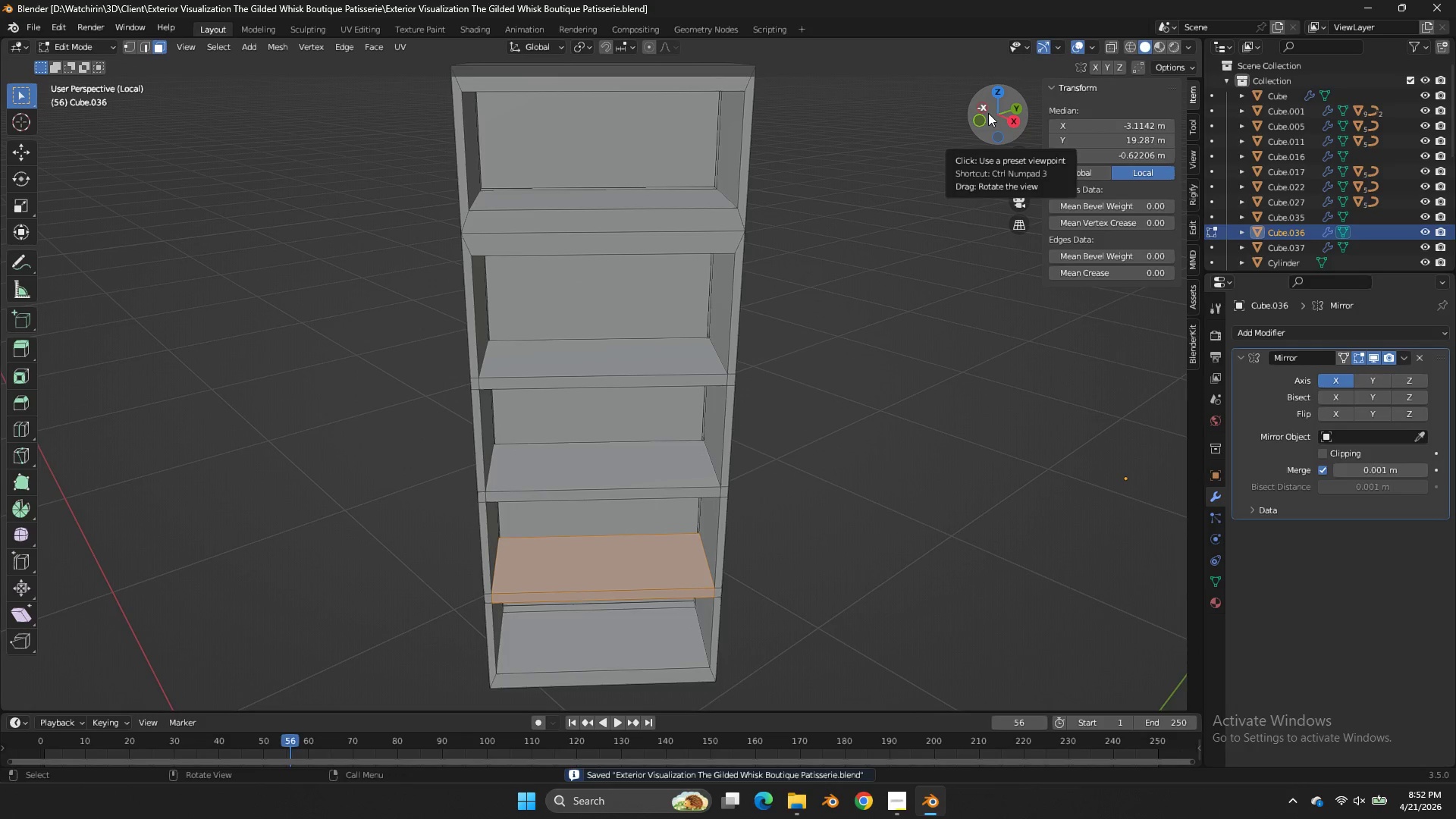 
left_click_drag(start_coordinate=[988, 113], to_coordinate=[209, 92])
 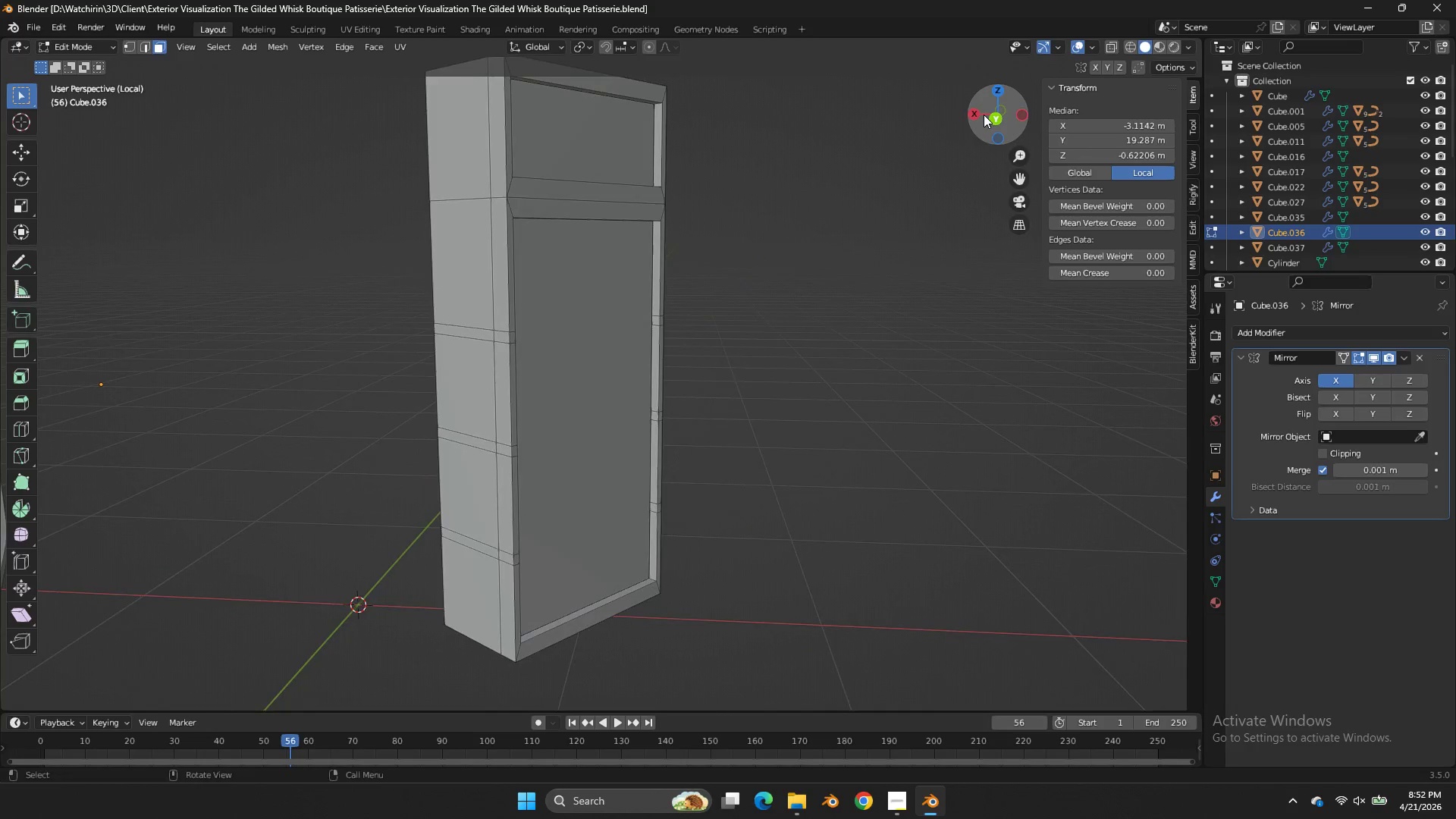 
key(NumpadDivide)
 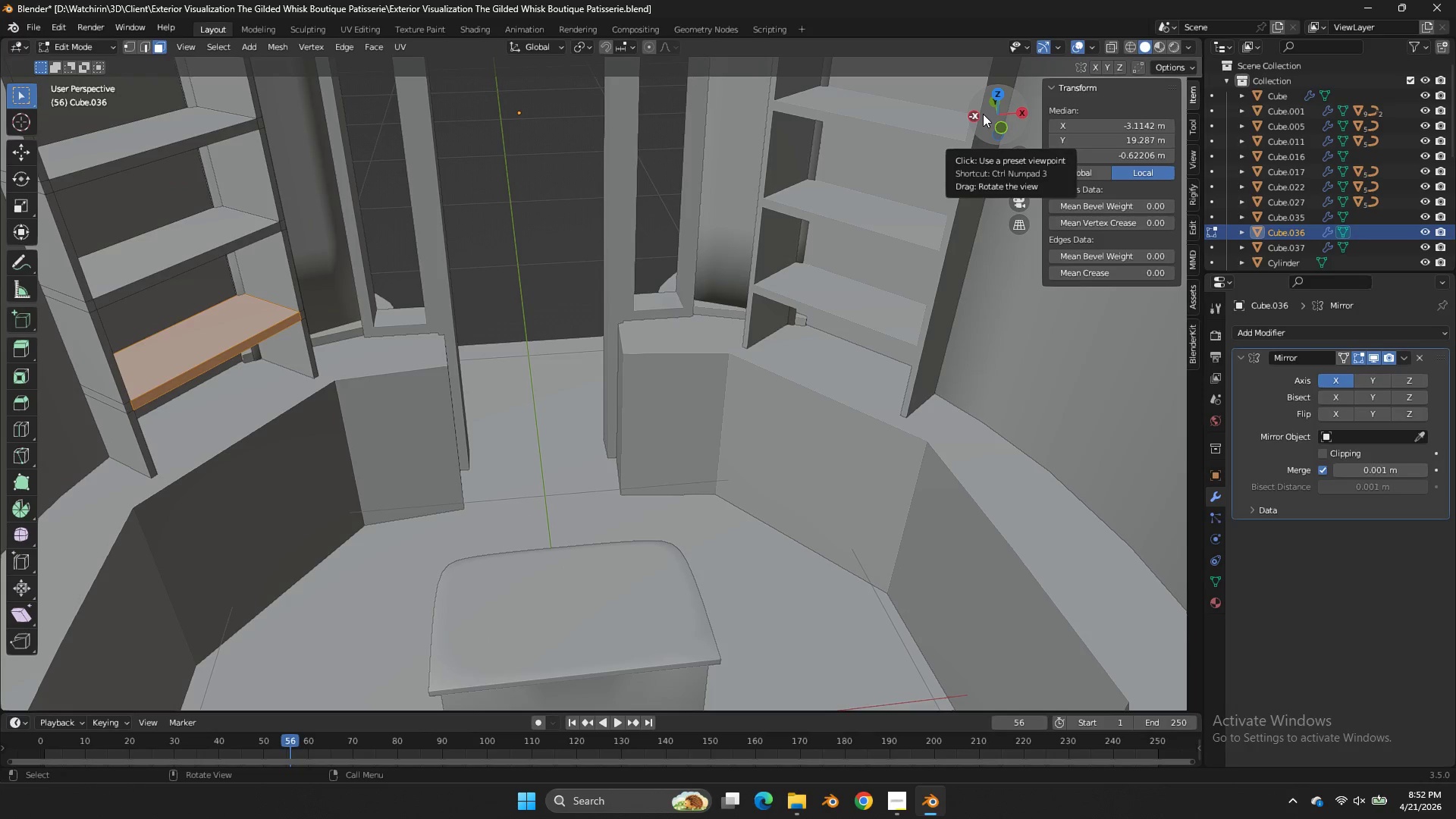 
left_click_drag(start_coordinate=[983, 114], to_coordinate=[118, 650])
 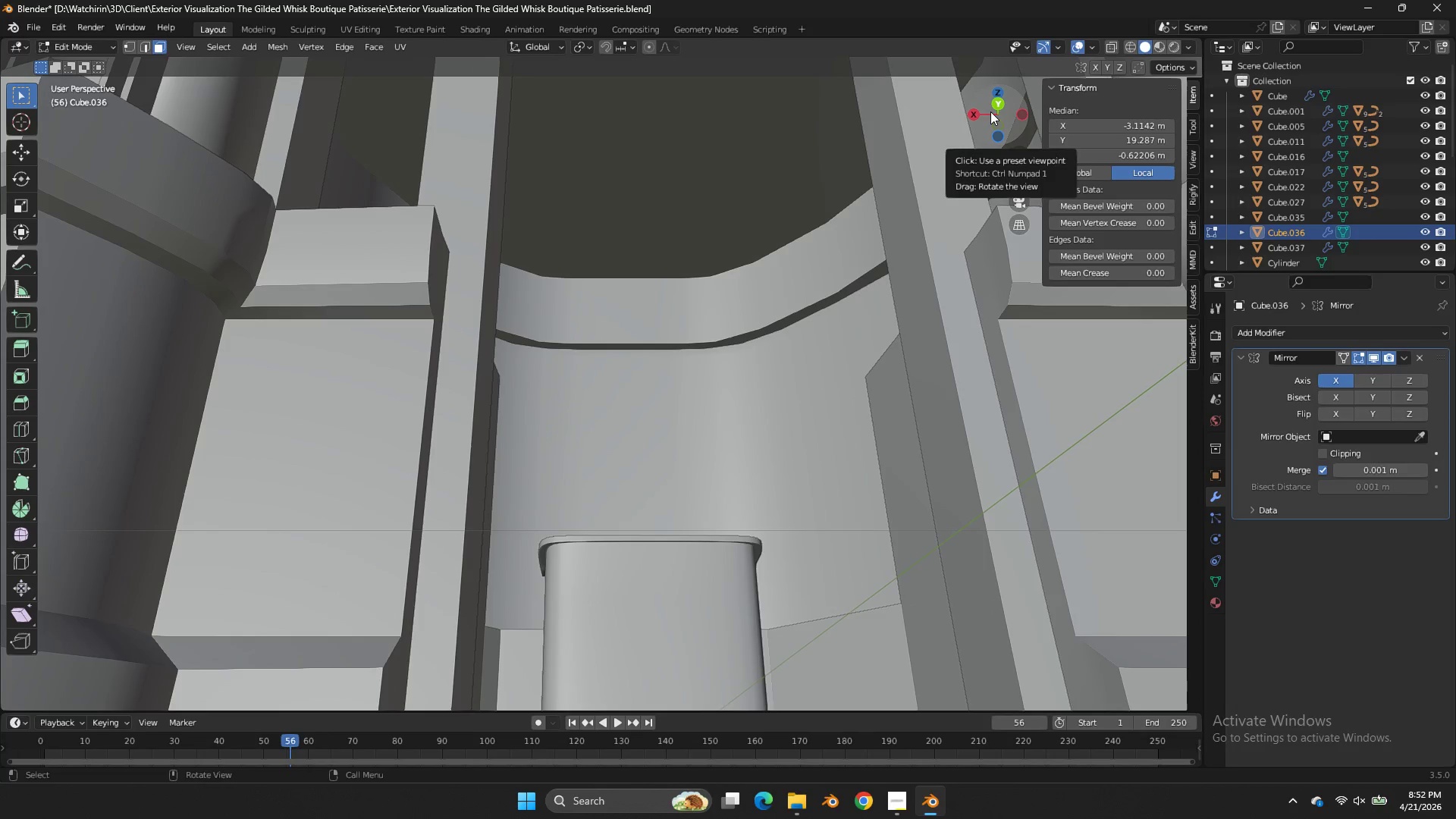 
wait(9.22)
 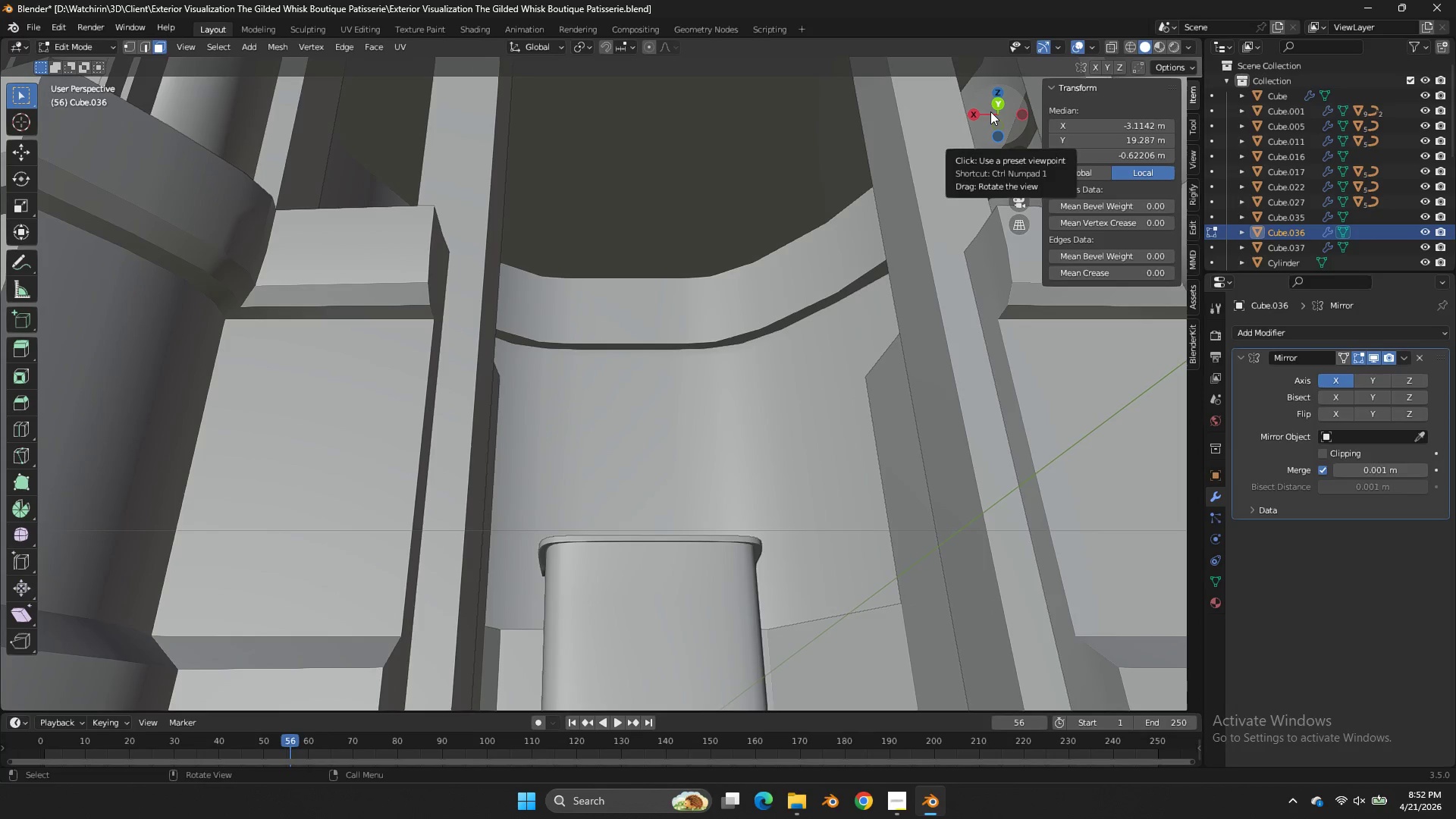 
left_click([613, 237])
 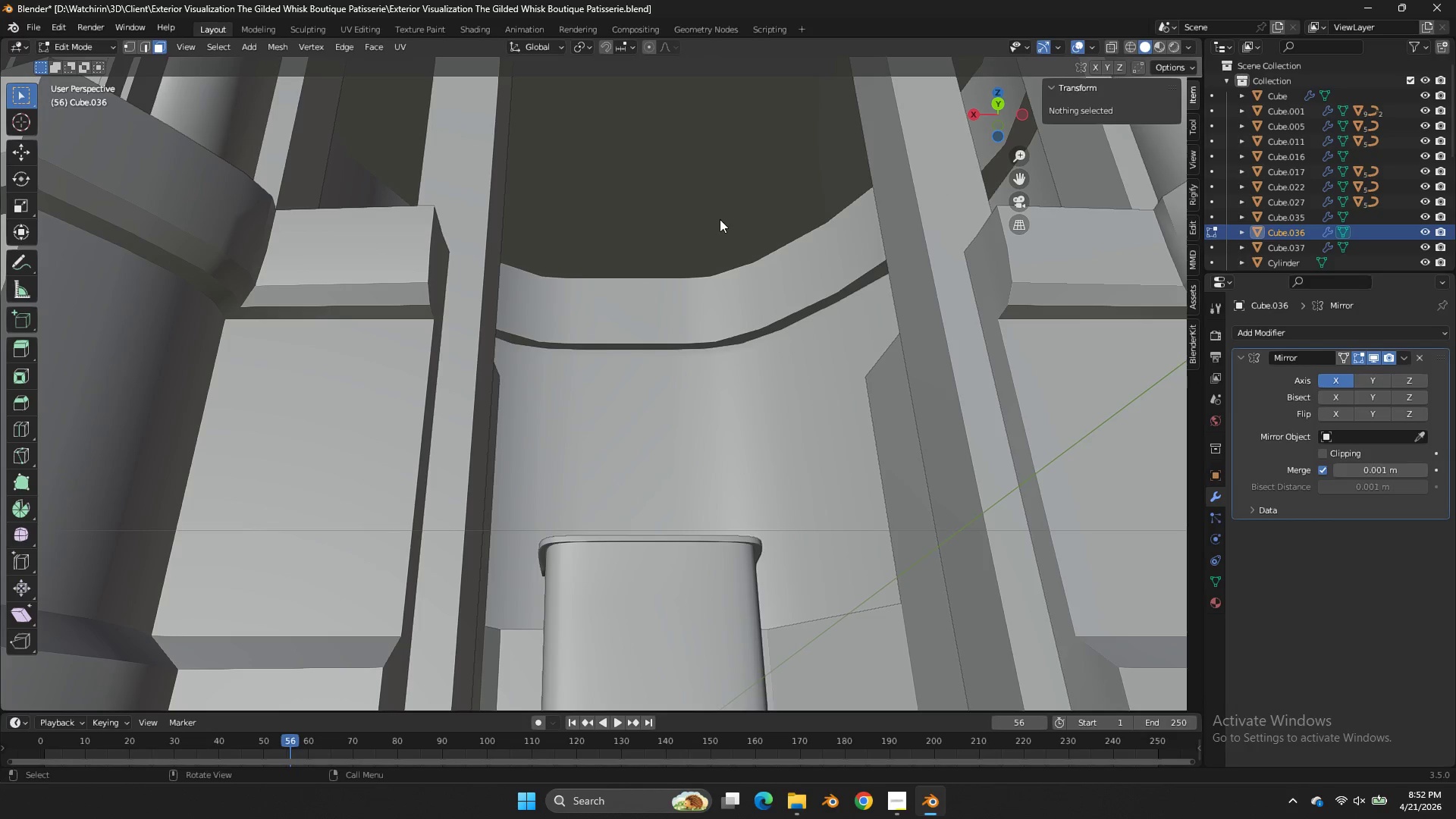 
double_click([704, 315])
 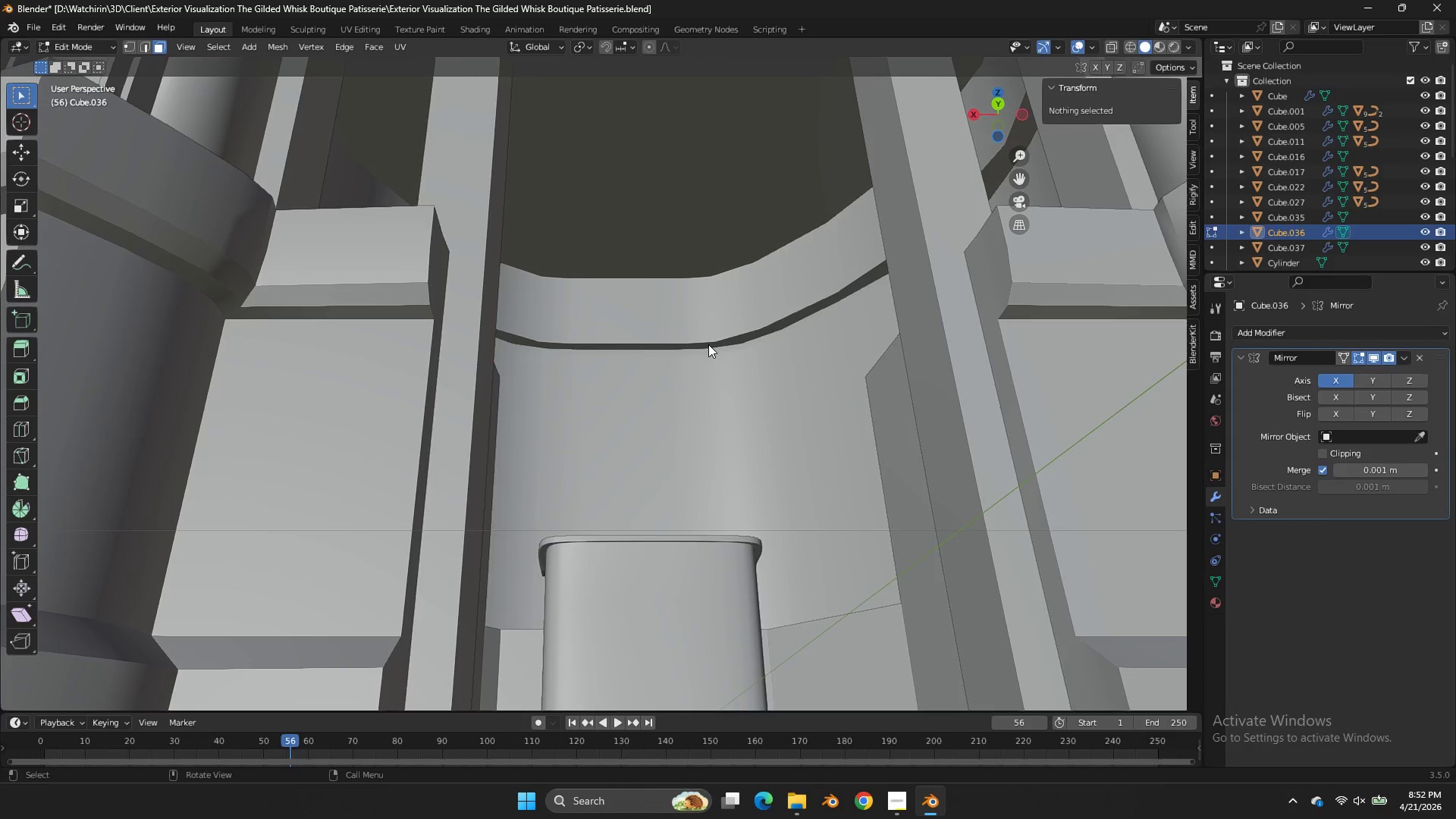 
scroll: coordinate [708, 344], scroll_direction: none, amount: 0.0
 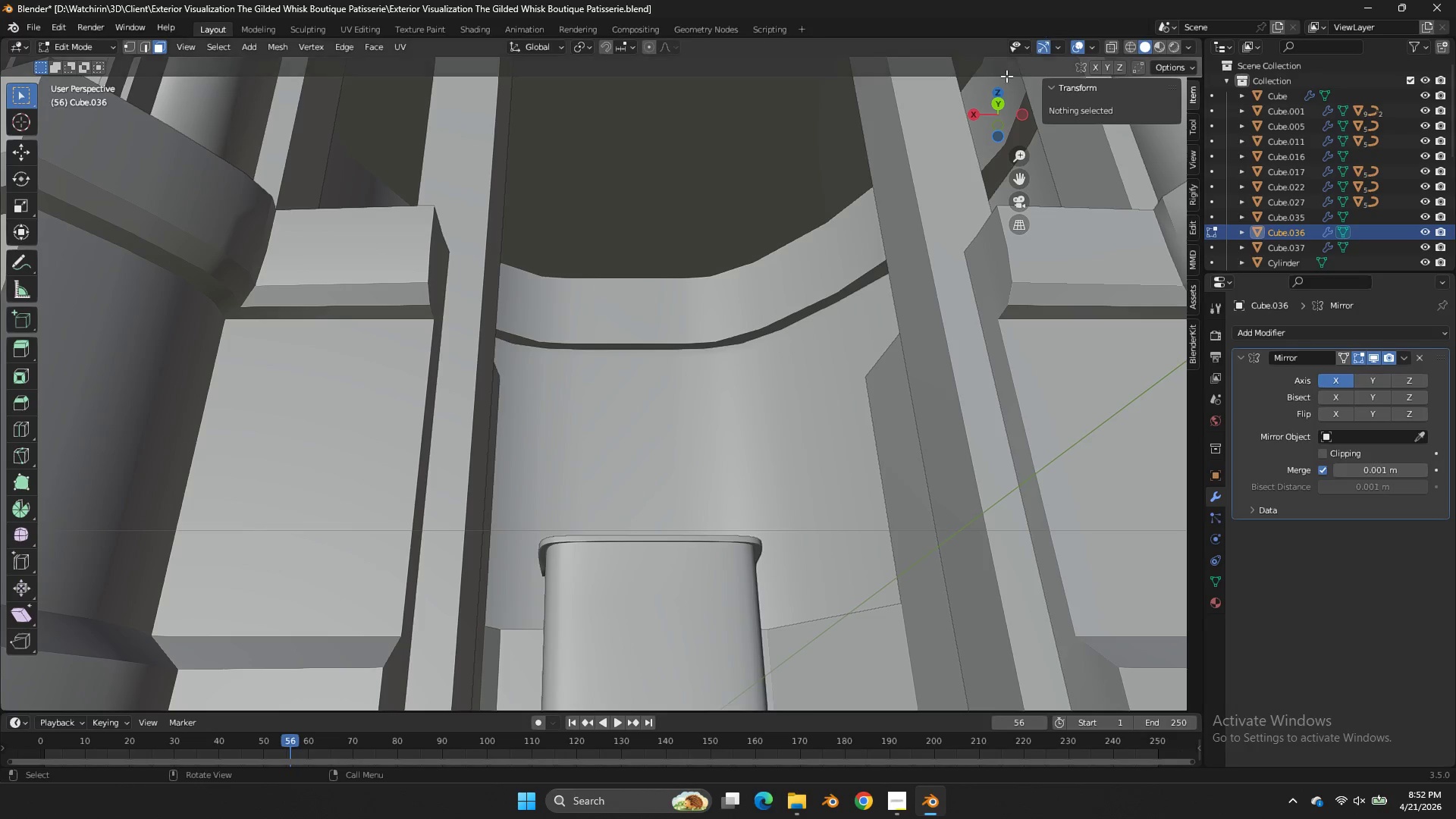 
left_click_drag(start_coordinate=[1007, 89], to_coordinate=[635, 244])
 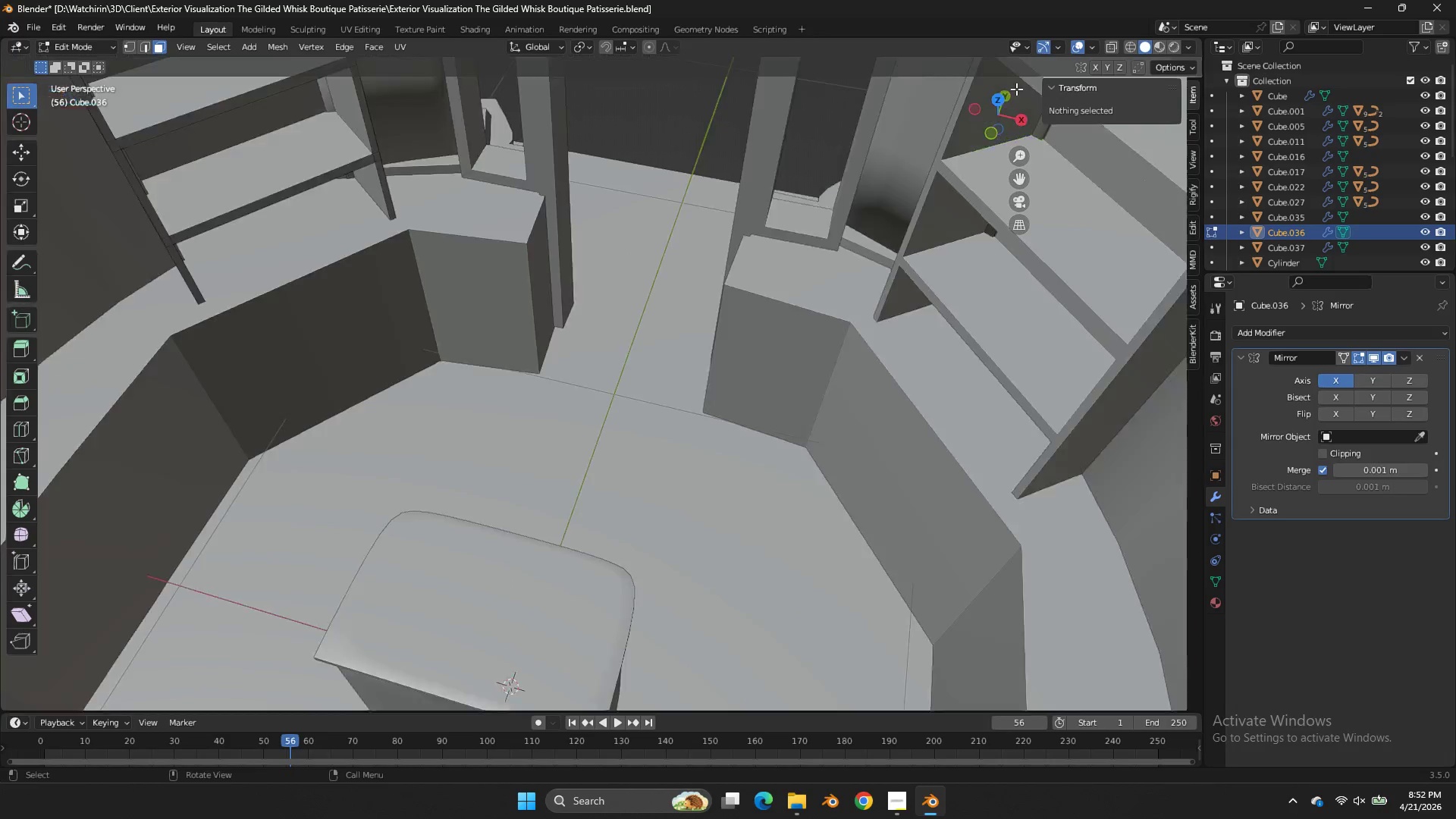 
left_click_drag(start_coordinate=[1012, 85], to_coordinate=[892, 20])
 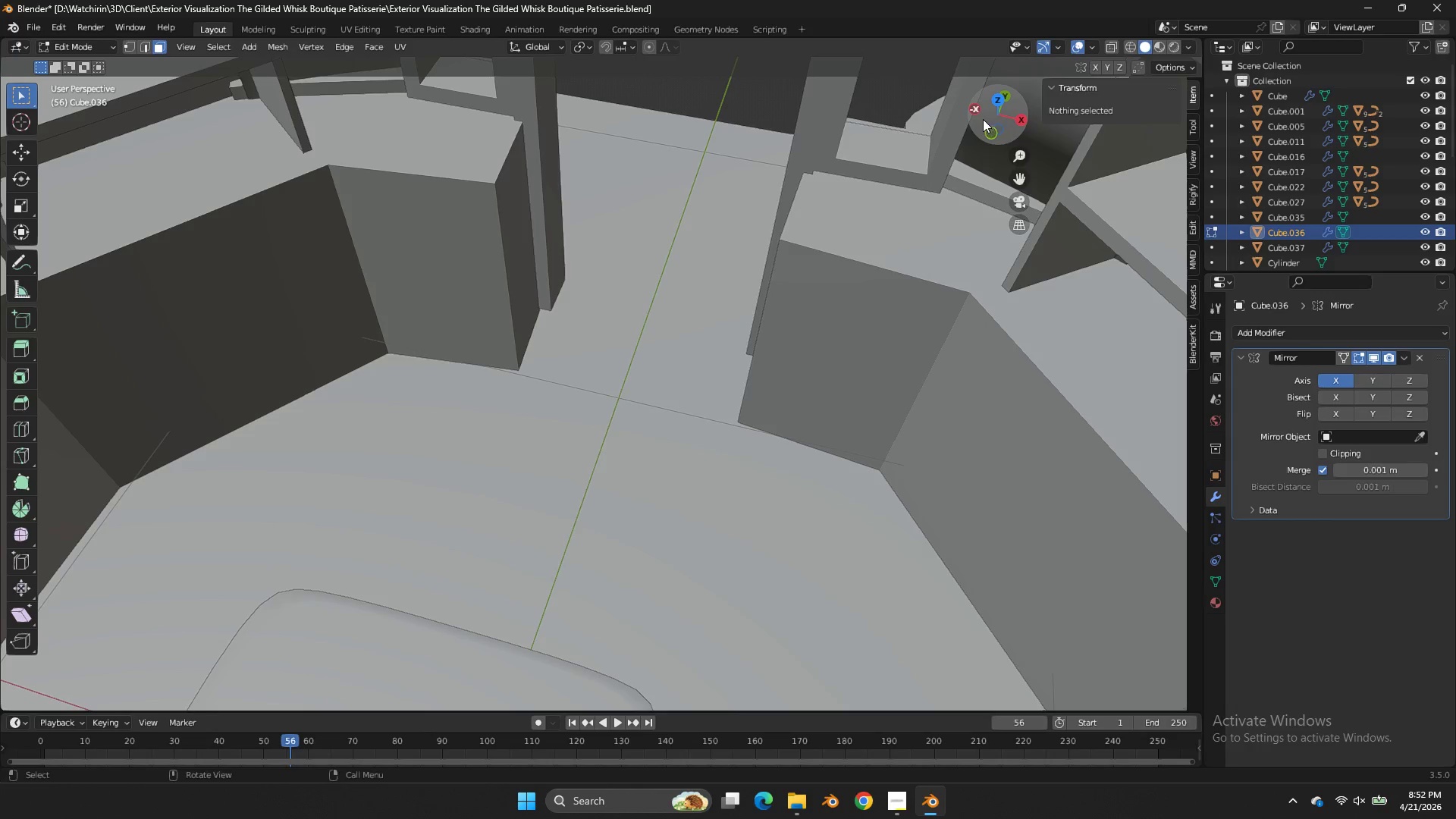 
scroll: coordinate [1016, 89], scroll_direction: up, amount: 4.0
 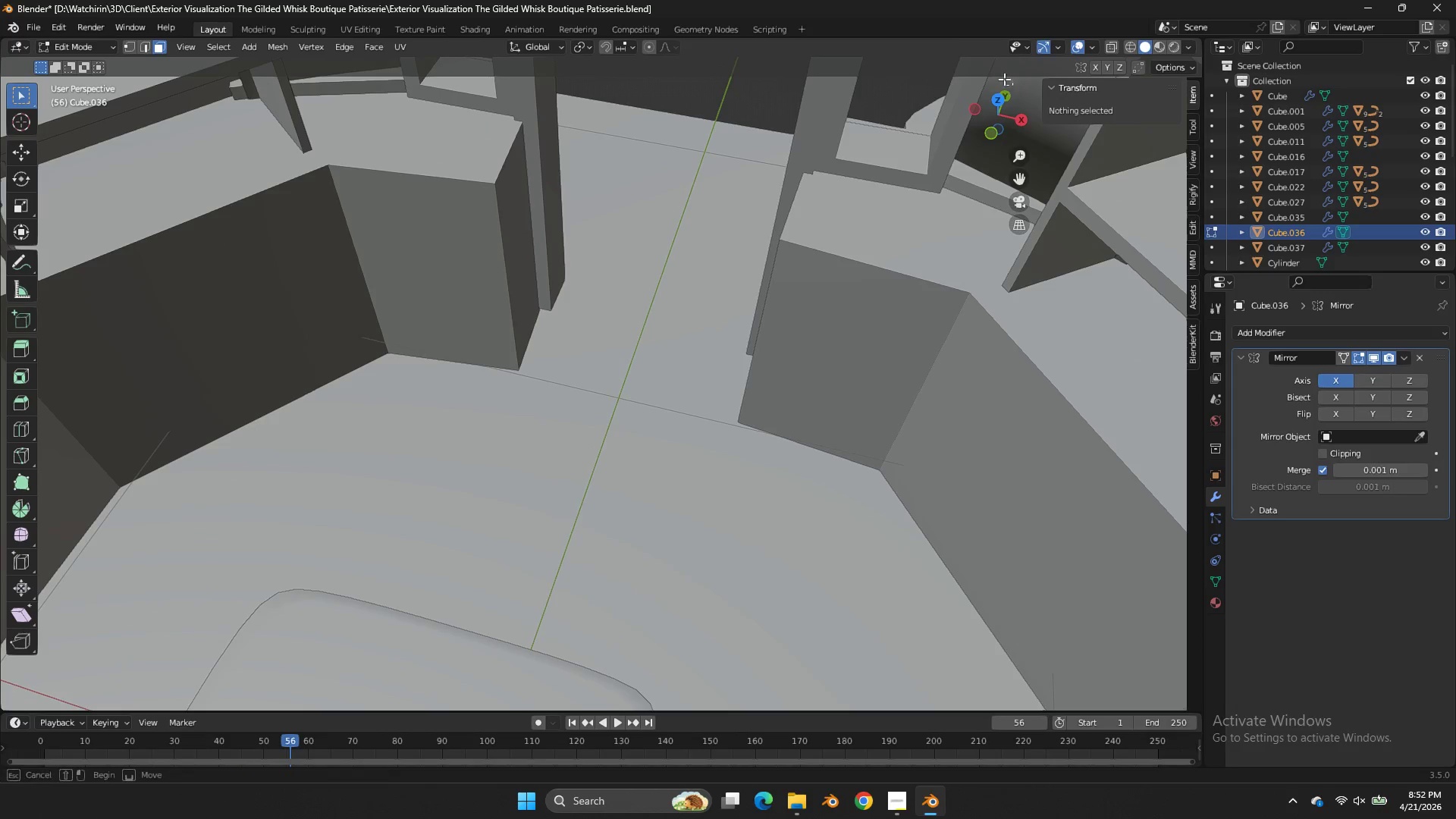 
left_click([984, 118])
 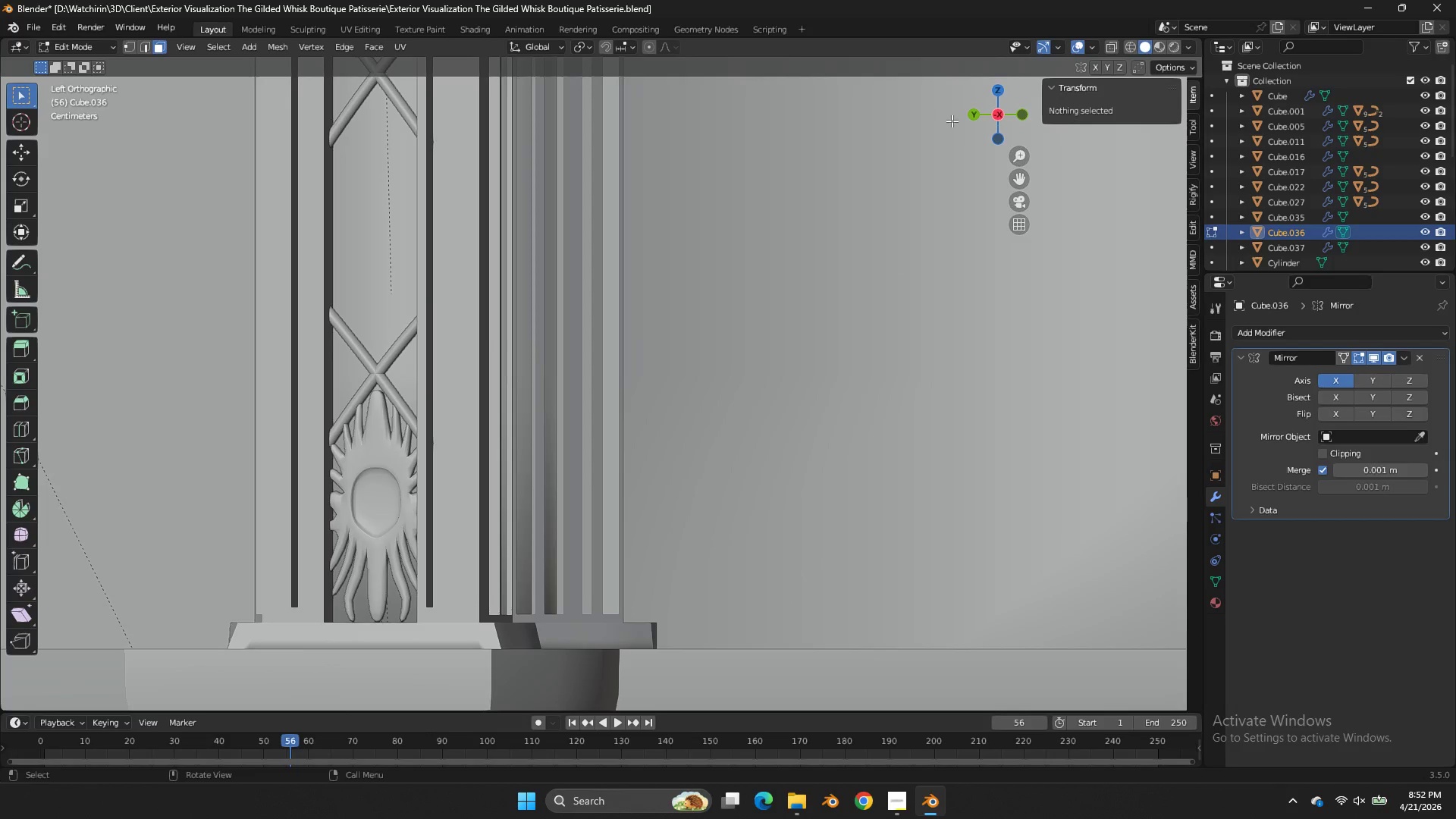 
left_click_drag(start_coordinate=[981, 99], to_coordinate=[1171, 138])
 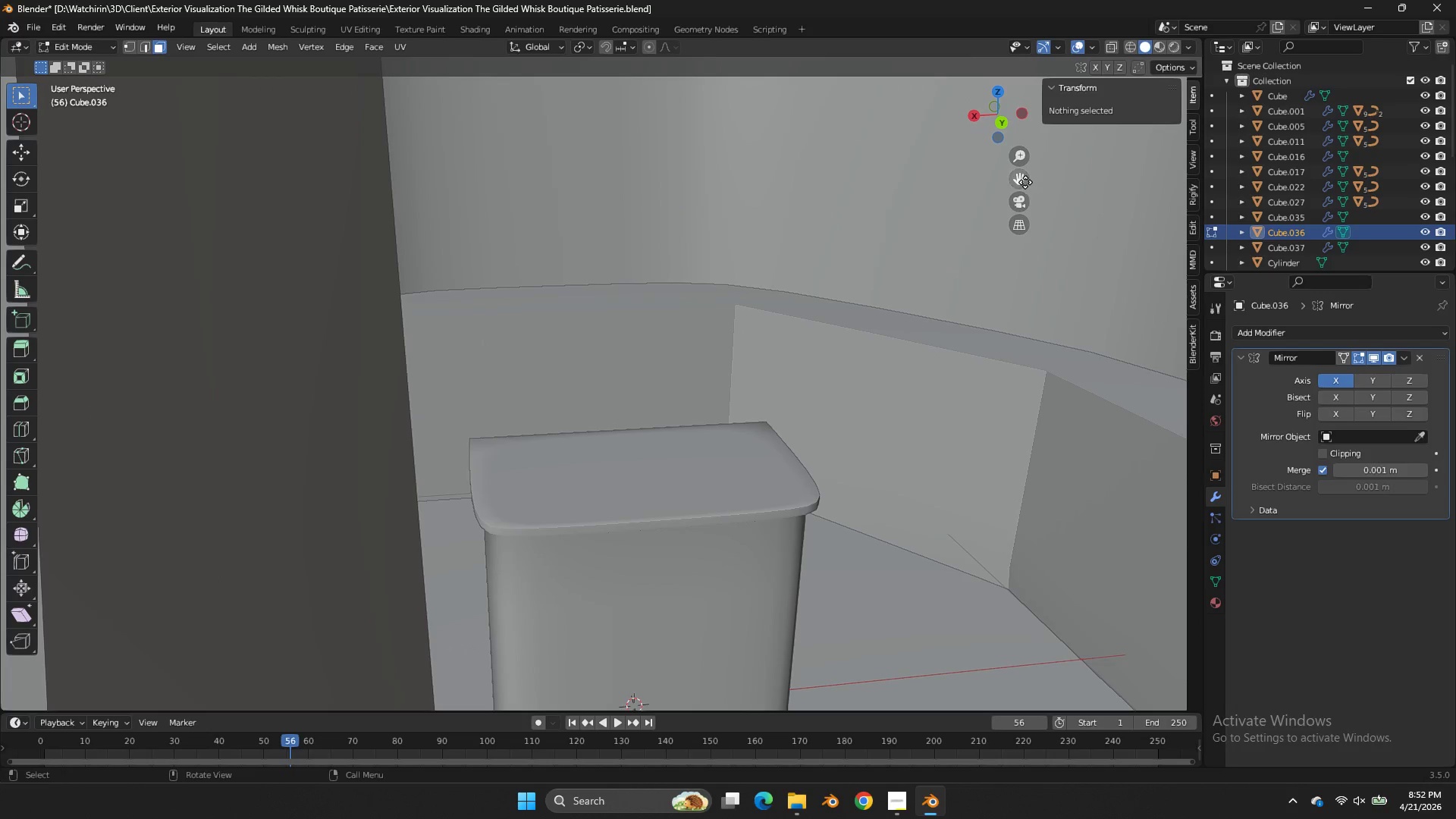 
left_click_drag(start_coordinate=[1022, 181], to_coordinate=[950, 202])
 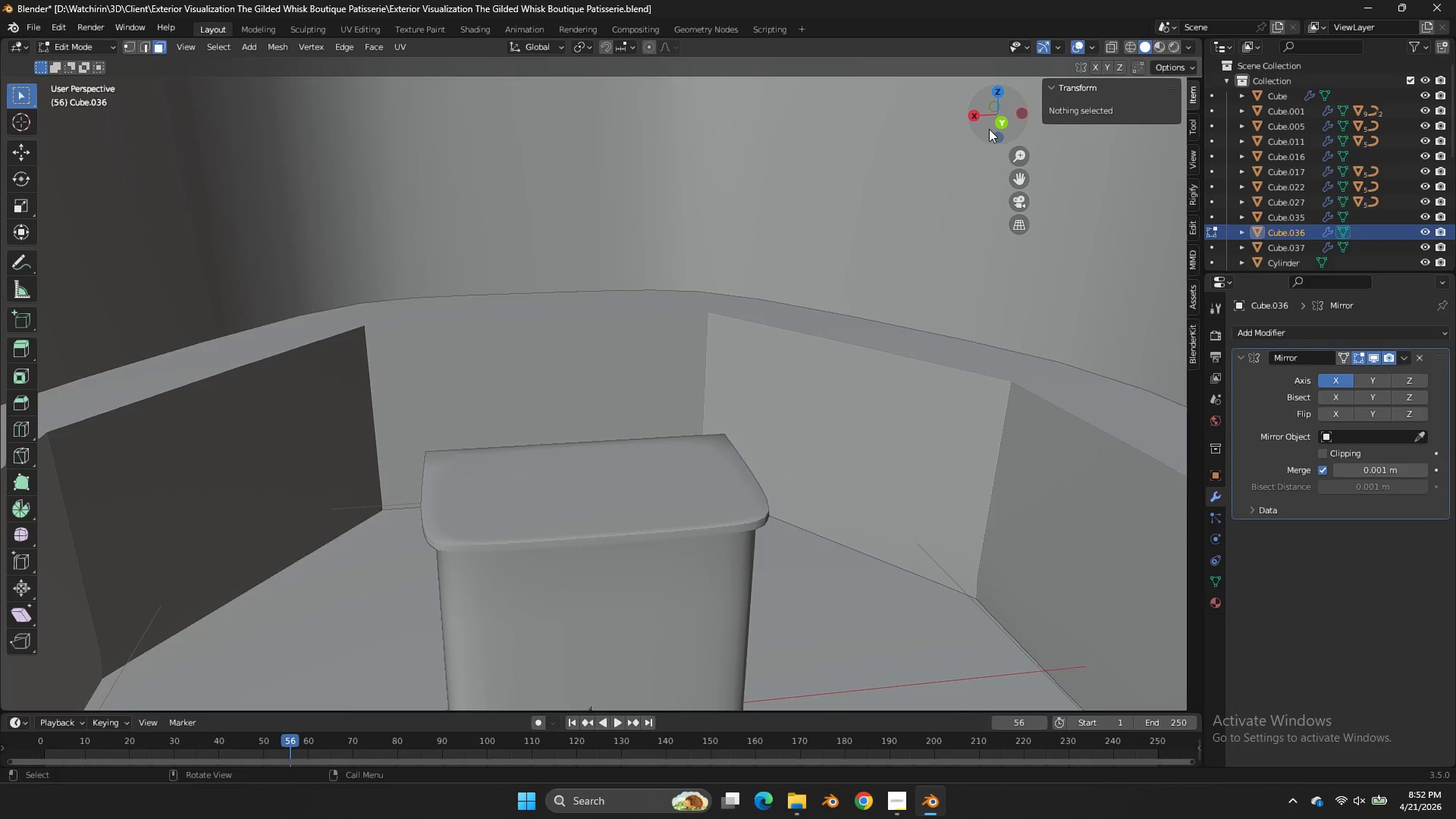 
left_click_drag(start_coordinate=[989, 129], to_coordinate=[985, 147])
 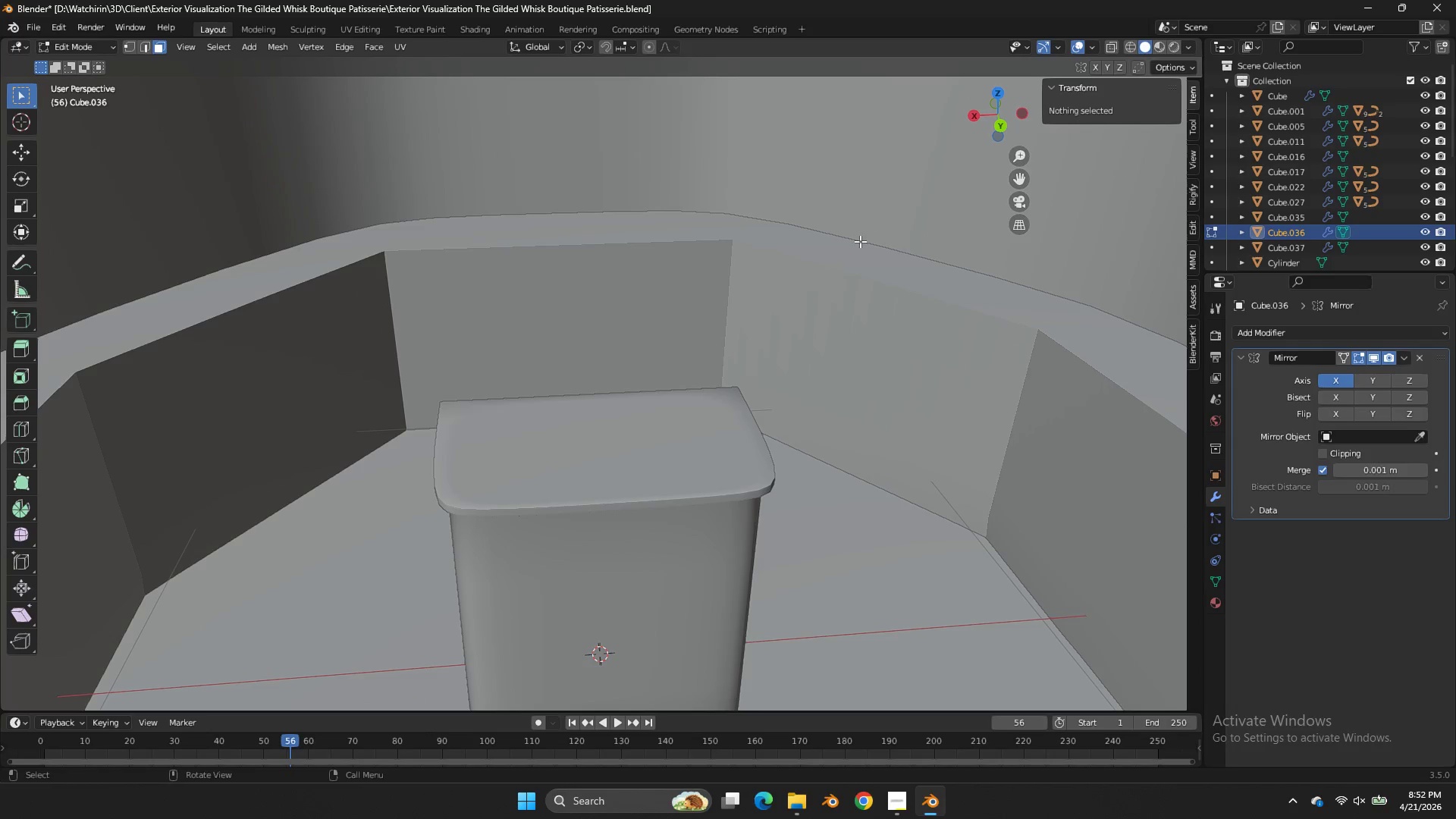 
double_click([860, 241])
 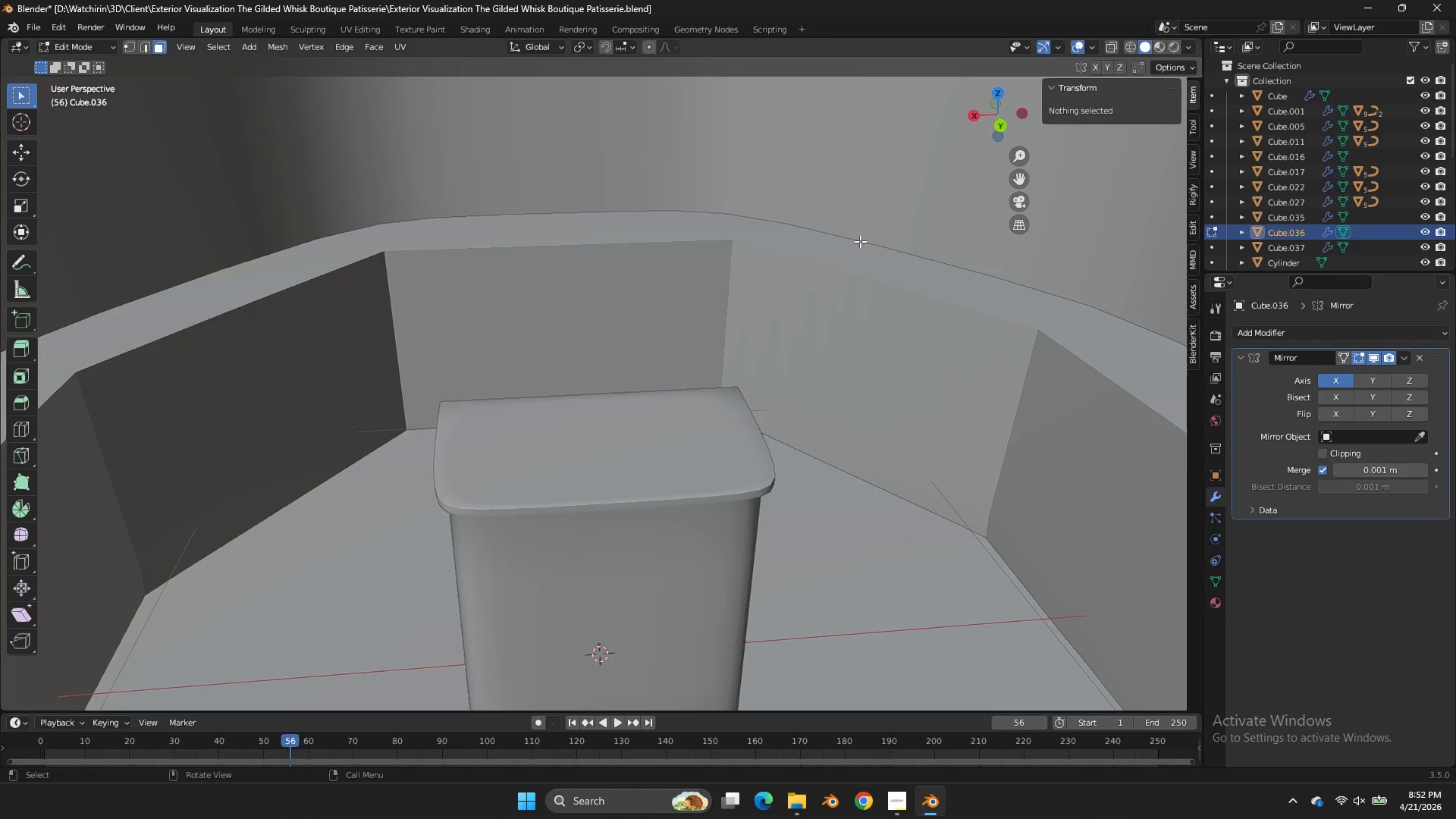 
scroll: coordinate [758, 251], scroll_direction: down, amount: 13.0
 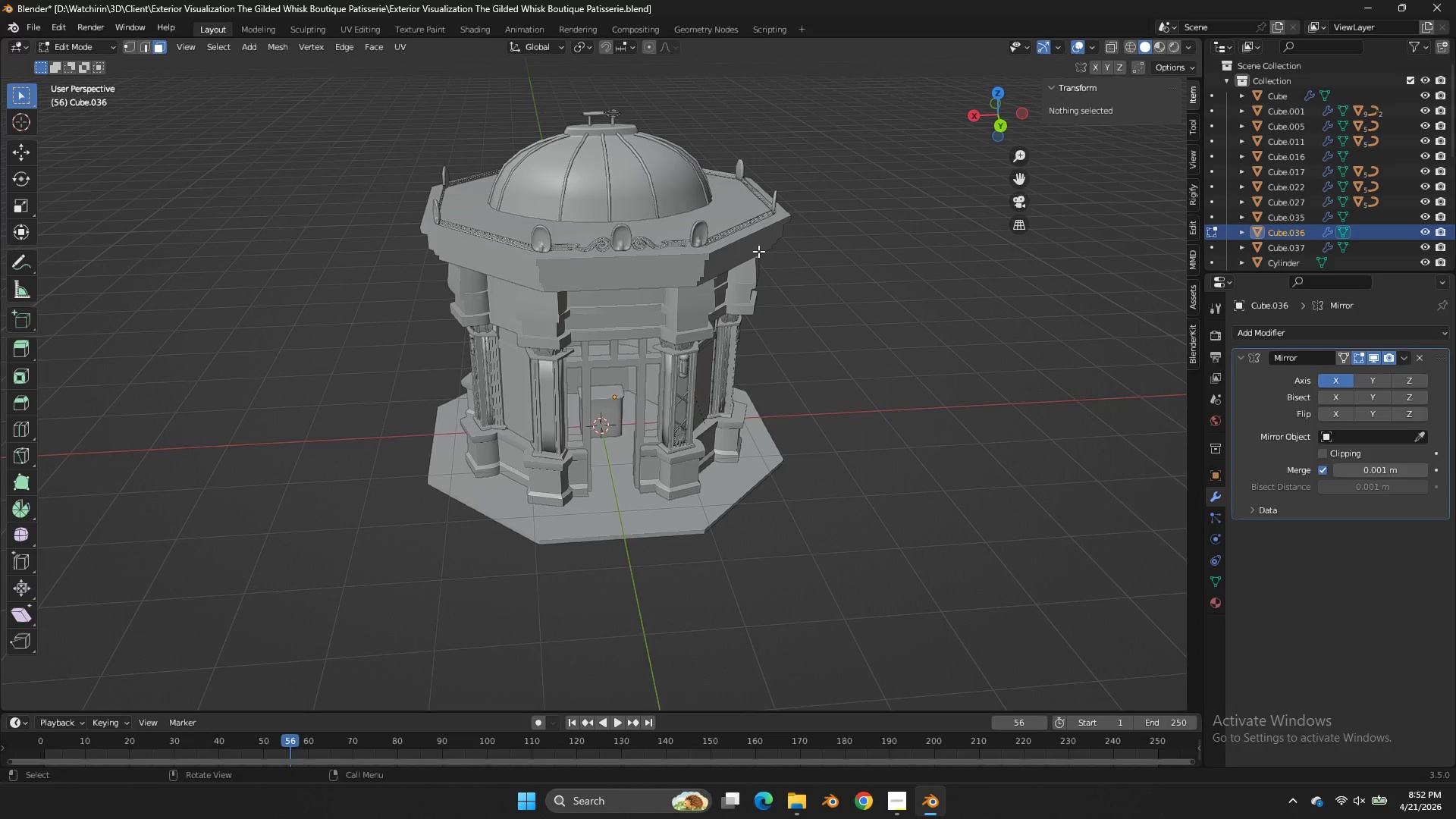 
key(Shift+ShiftLeft)
 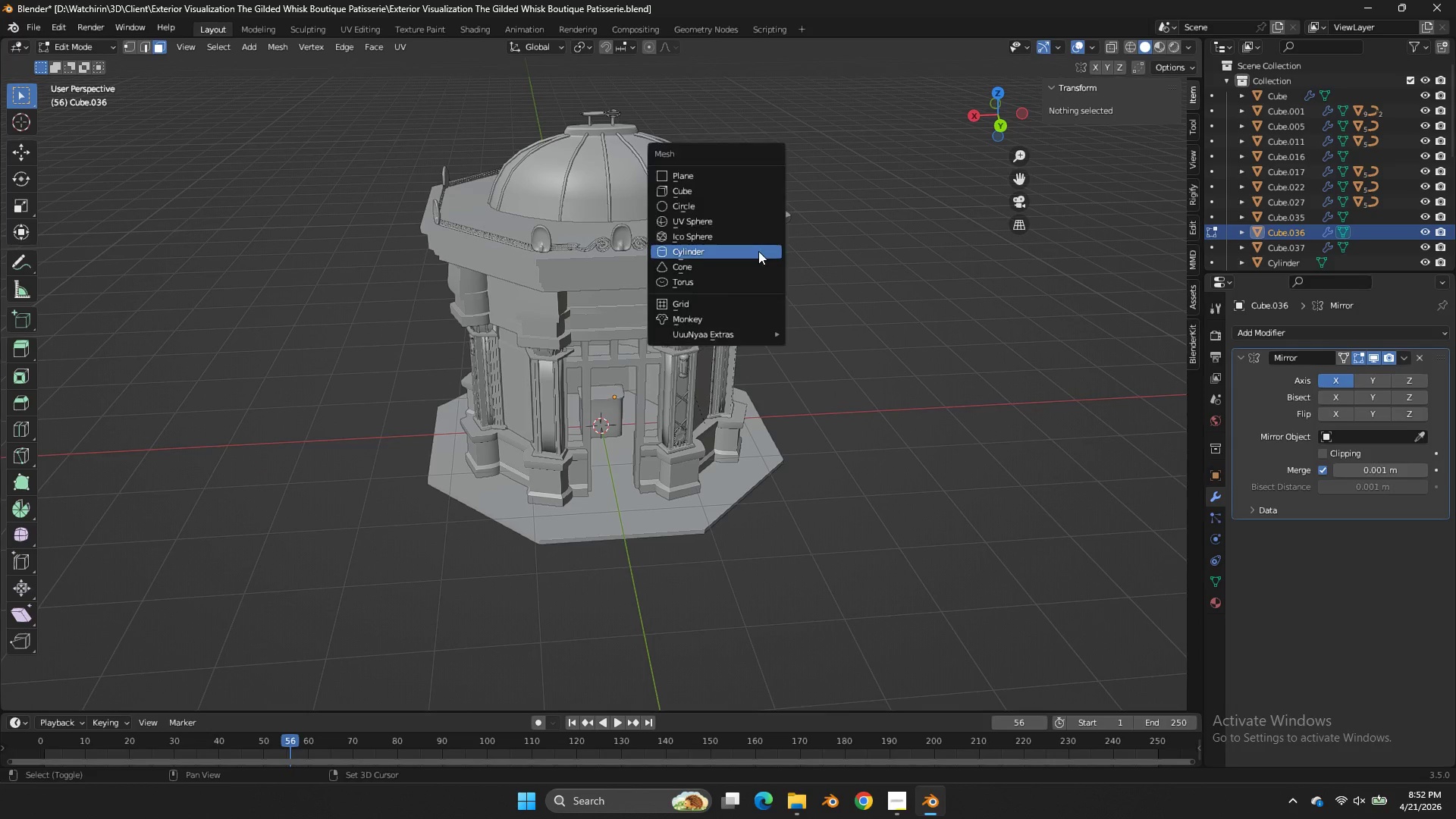 
key(Shift+A)
 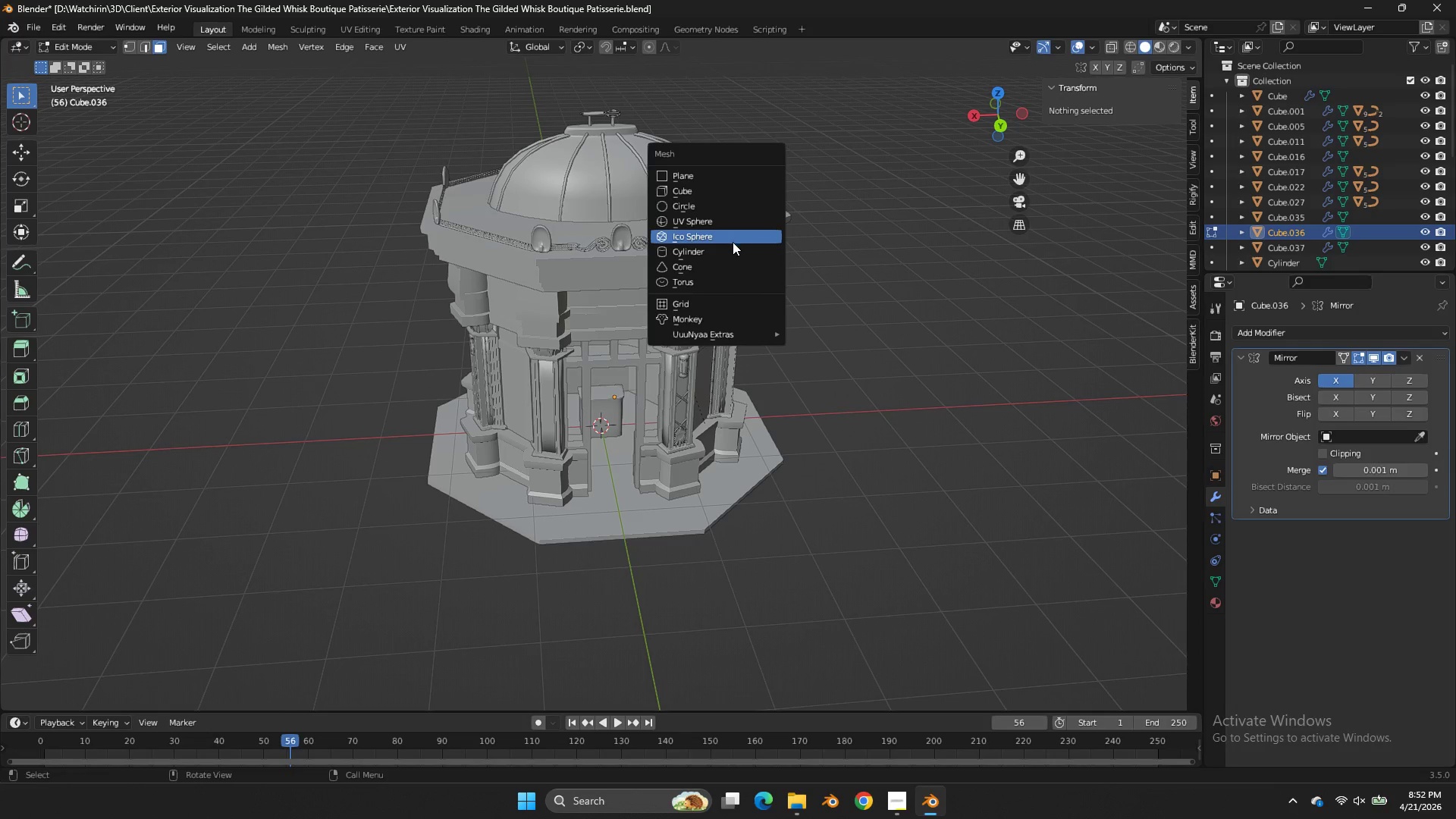 
left_click([730, 247])
 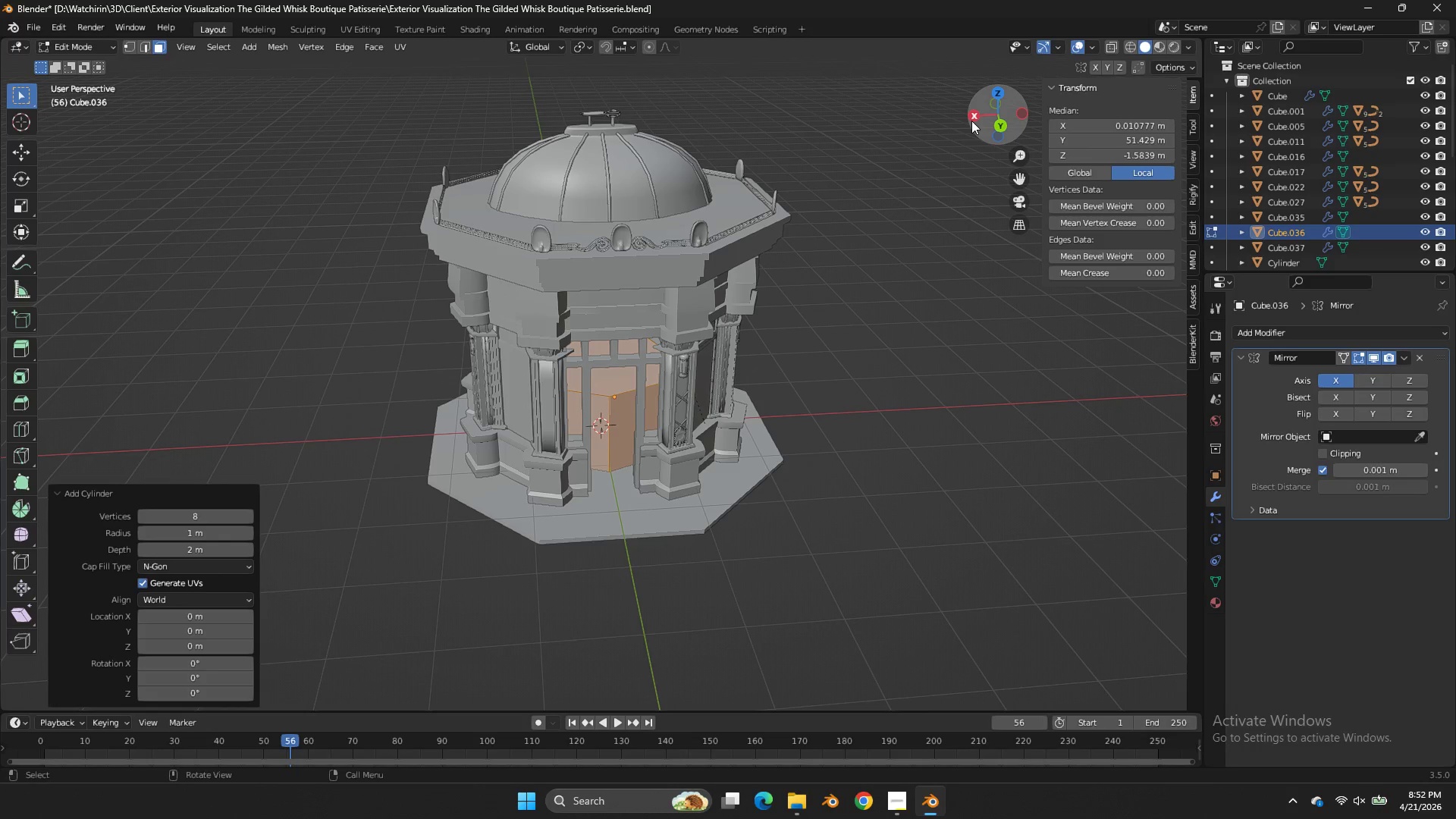 
left_click([974, 118])
 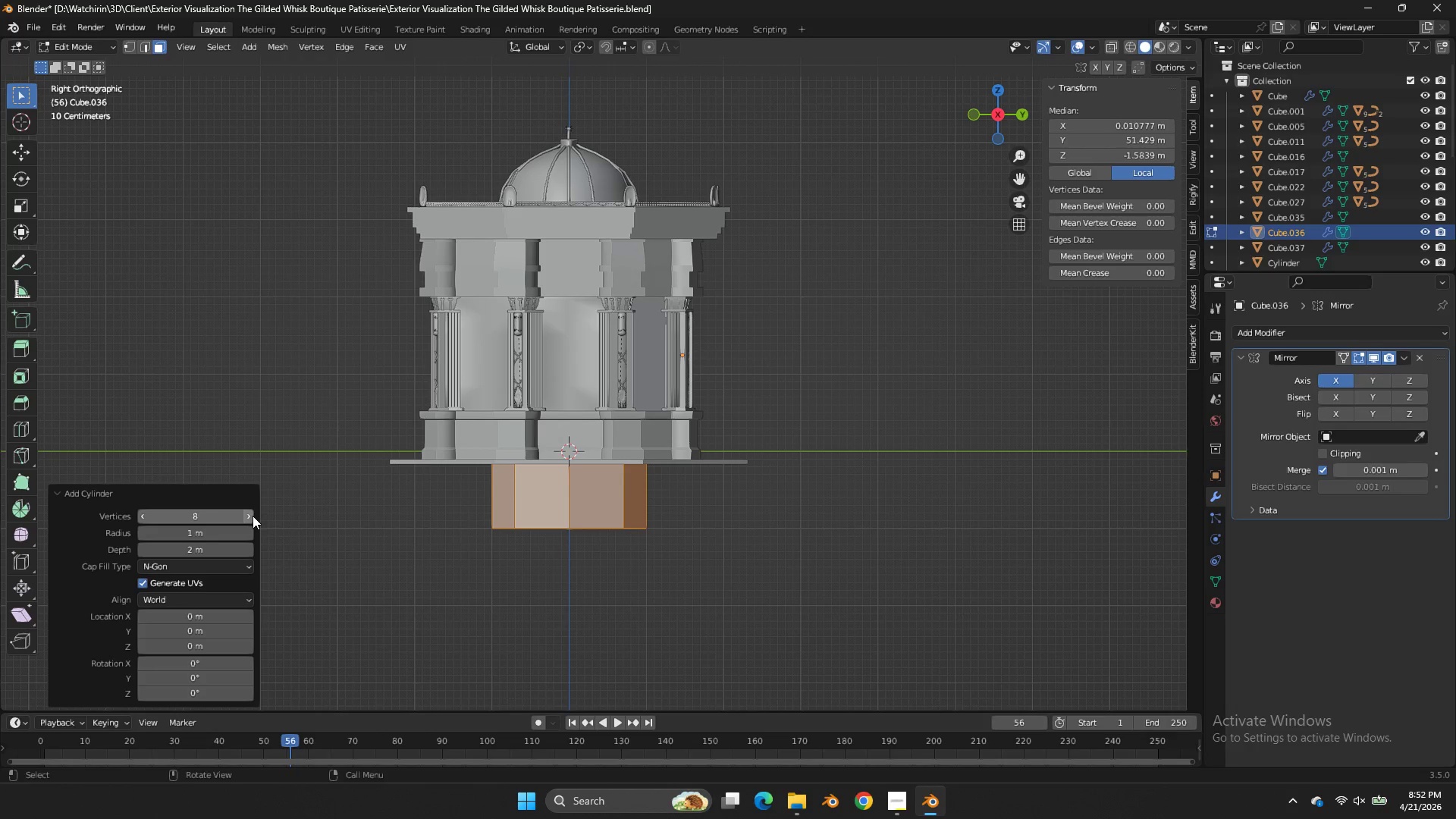 
key(R)
 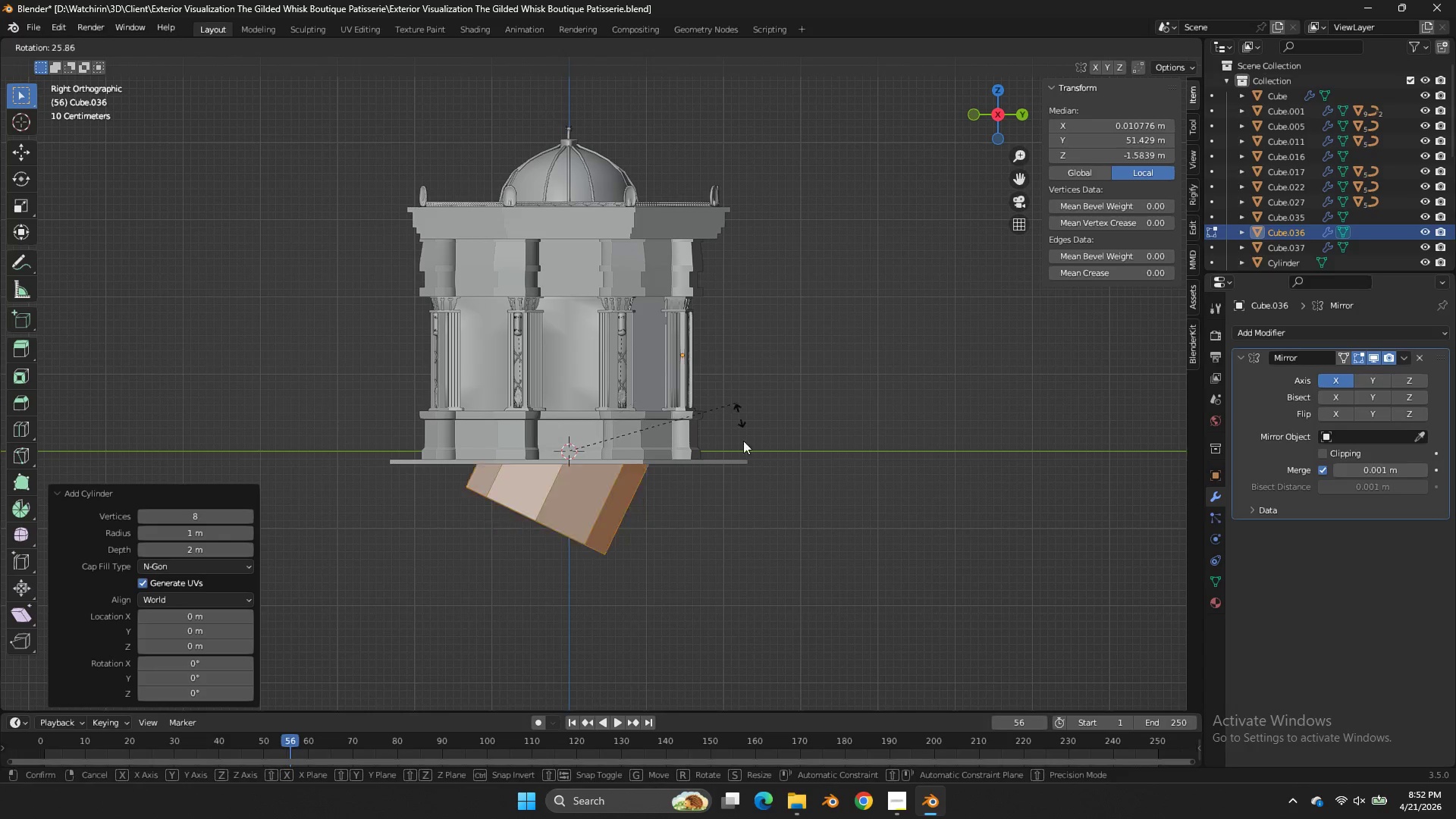 
hold_key(key=ControlLeft, duration=1.5)
left_click([665, 558])
 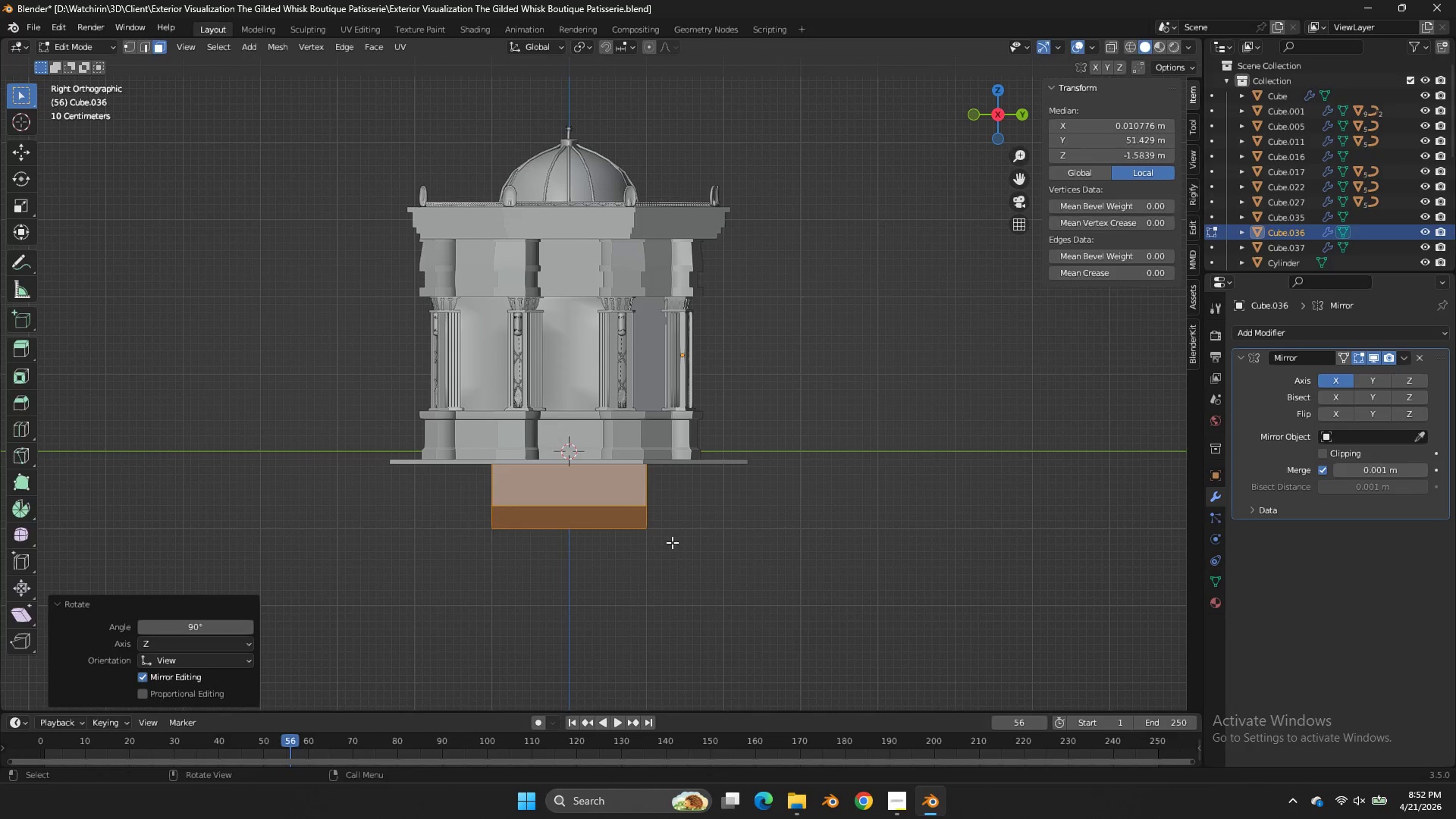 
key(Tab)
 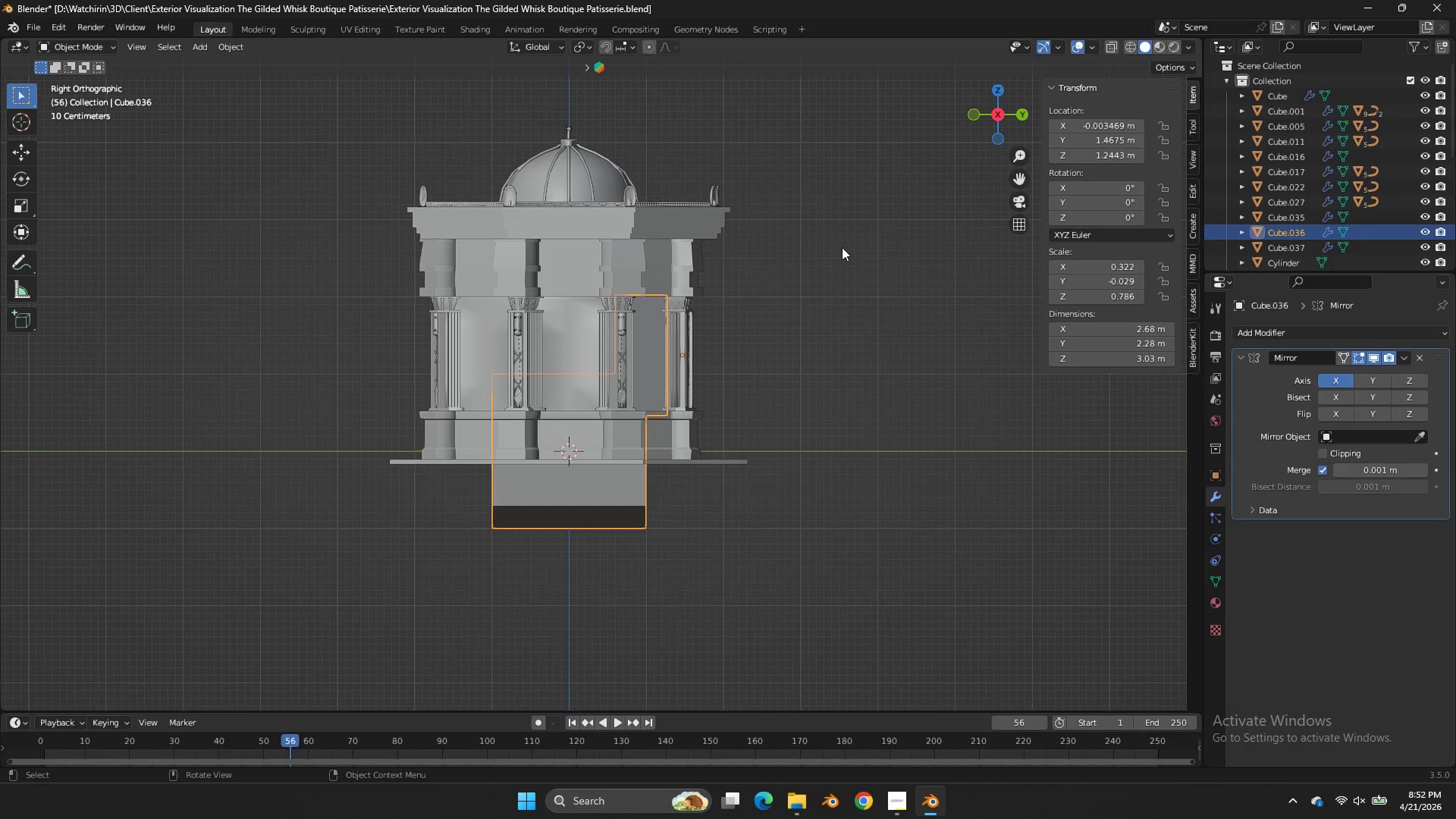 
key(Control+Z)
 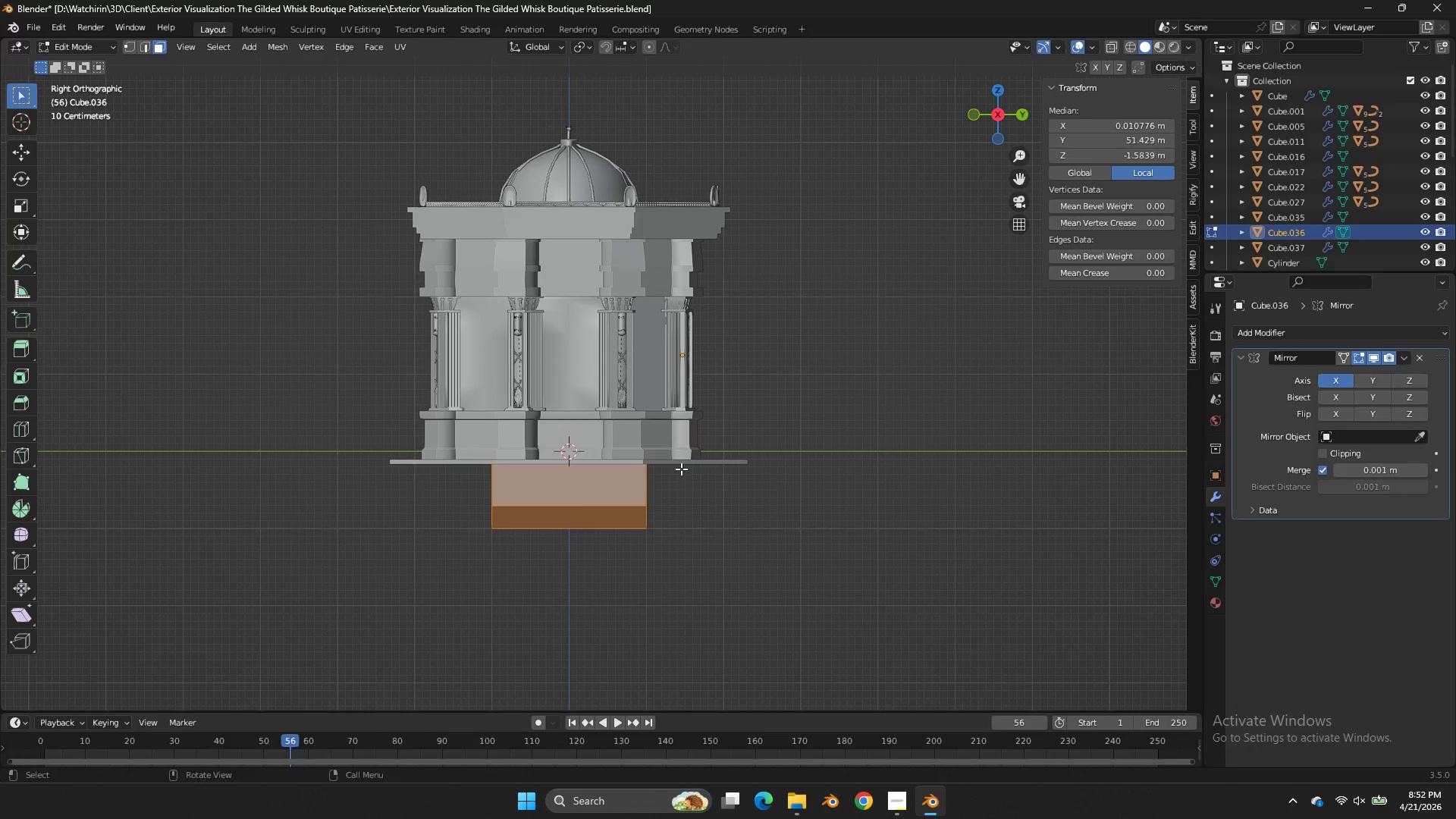 
key(X)
 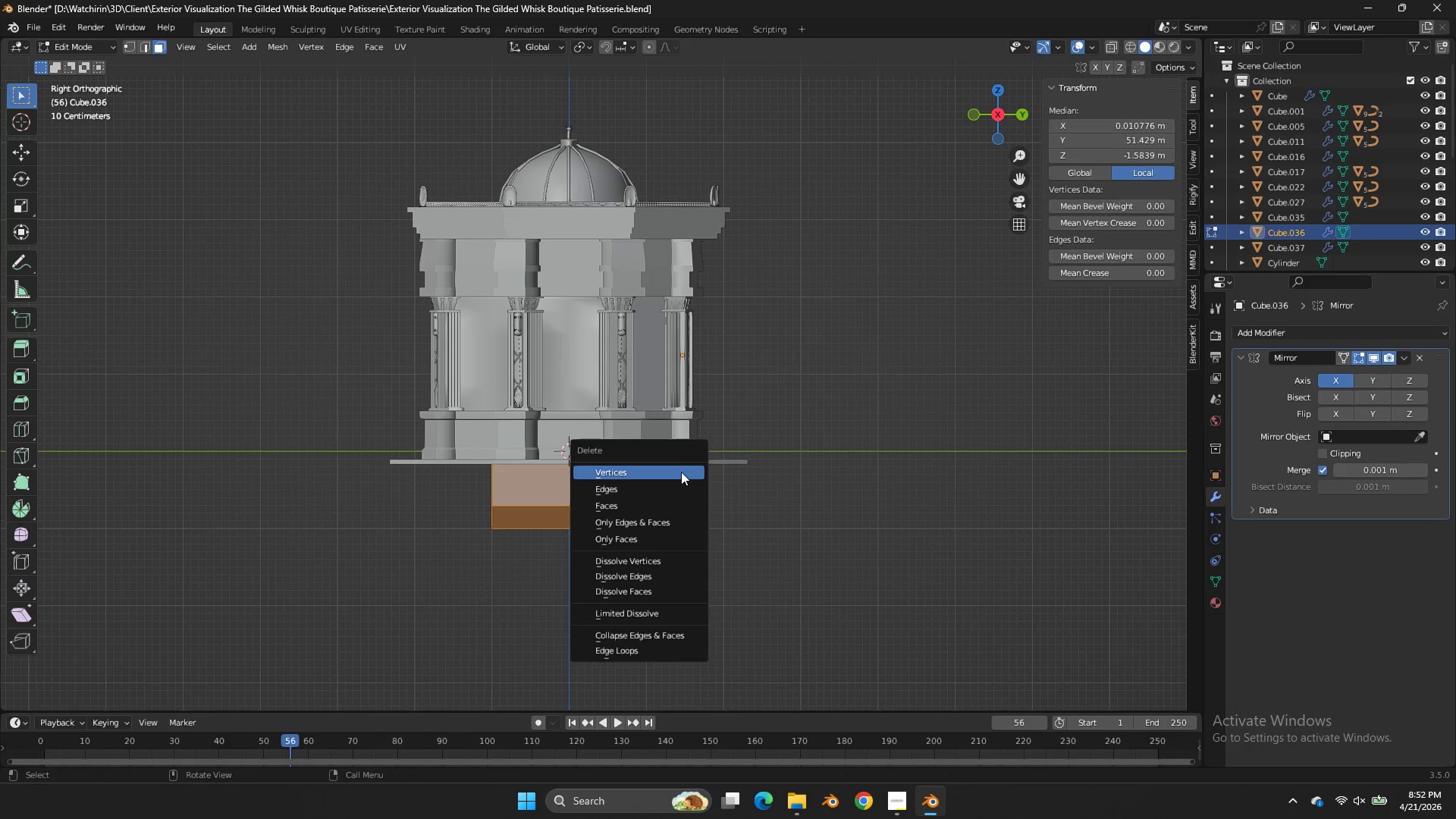 
left_click([681, 472])
 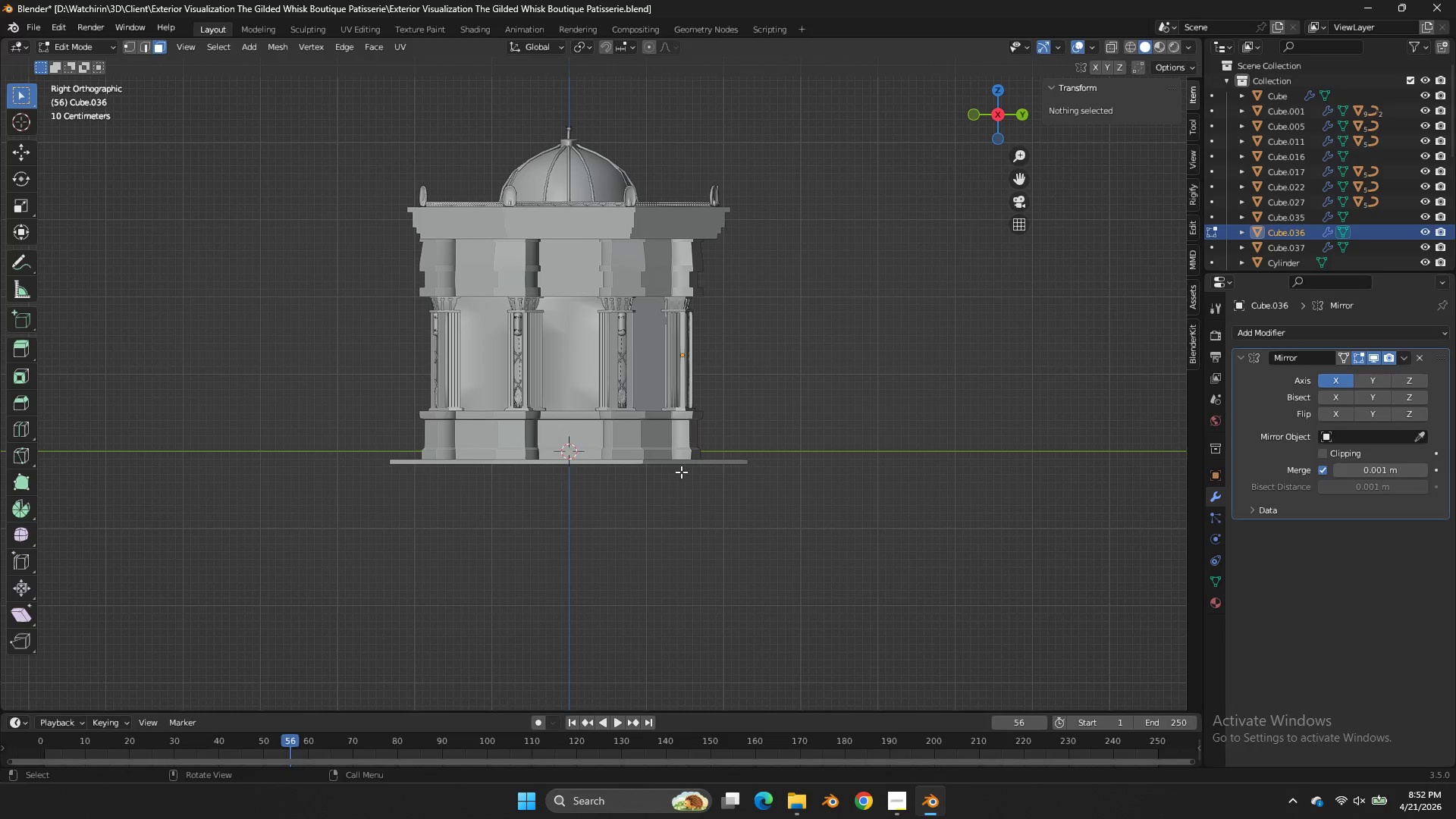 
key(Tab)
 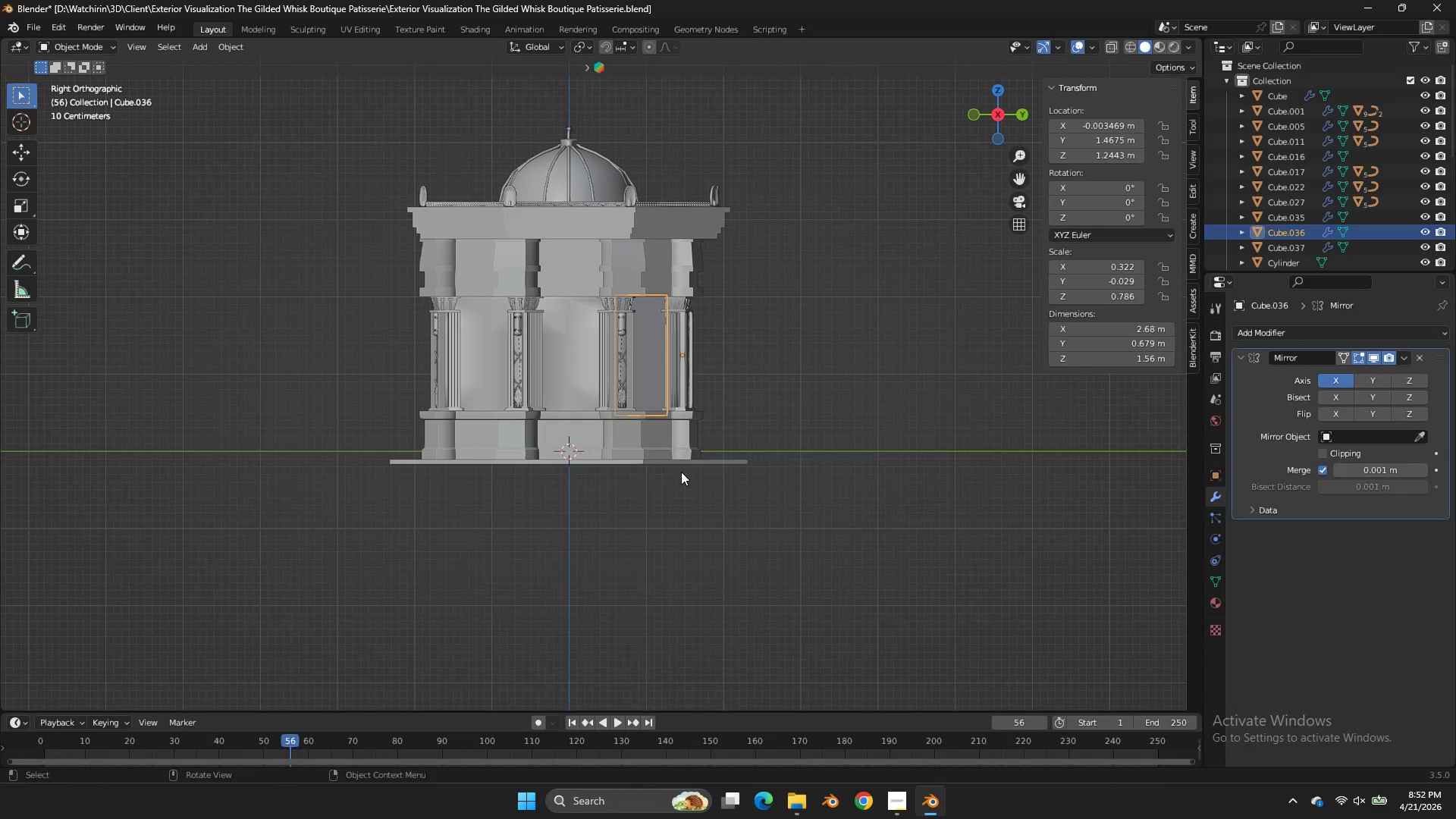 
key(Shift+ShiftLeft)
 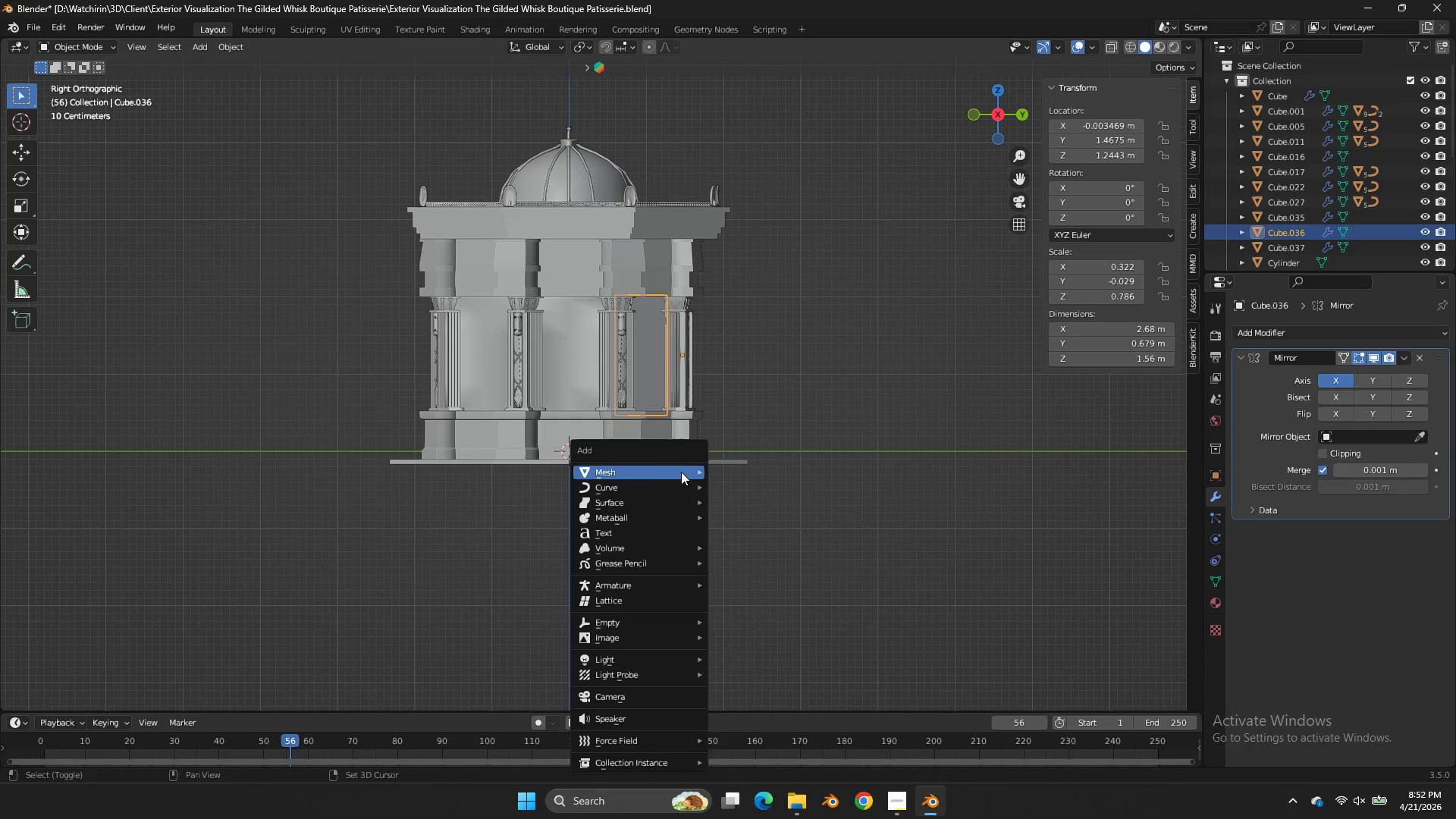 
key(Shift+A)
 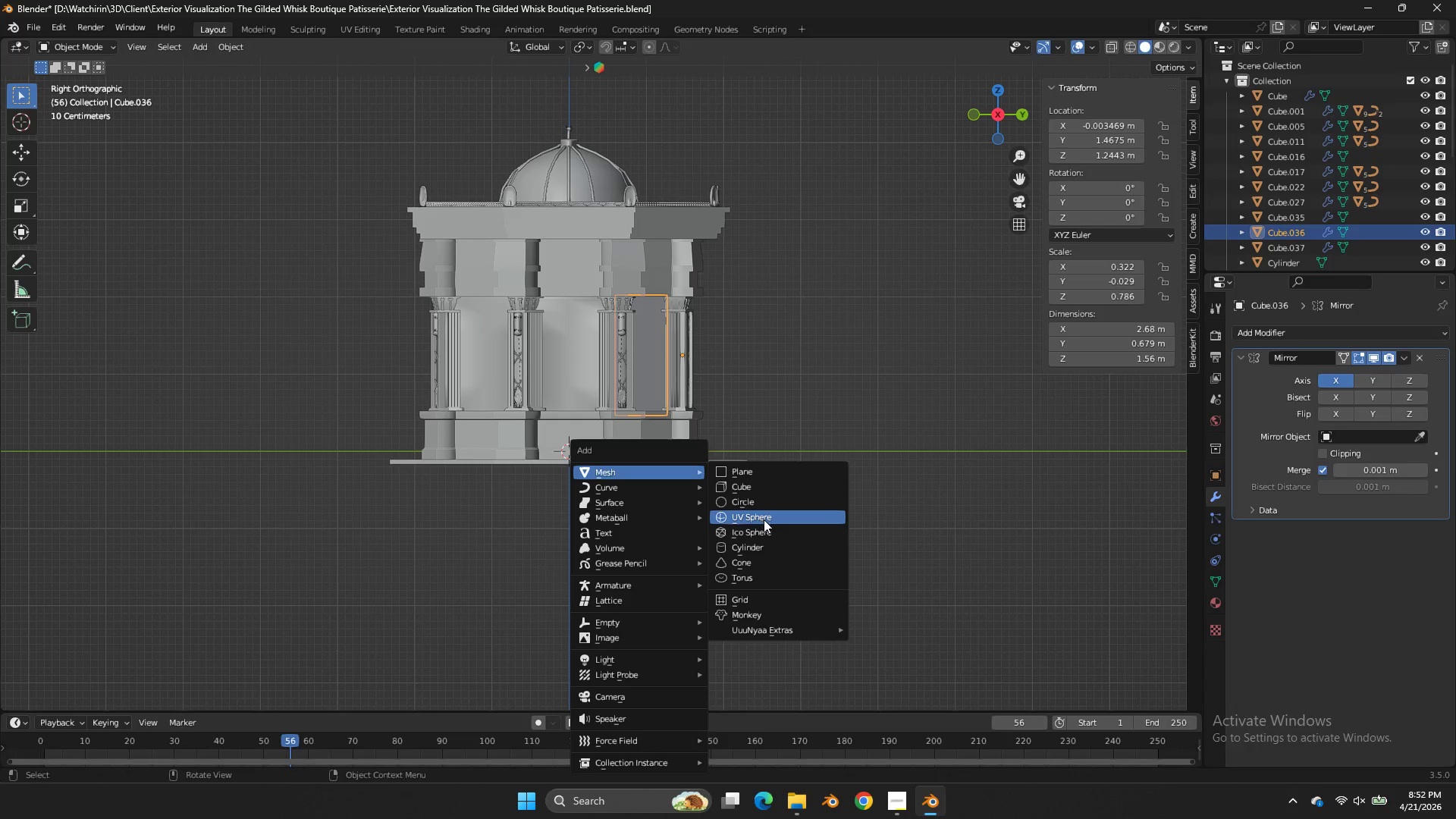 
left_click([770, 544])
 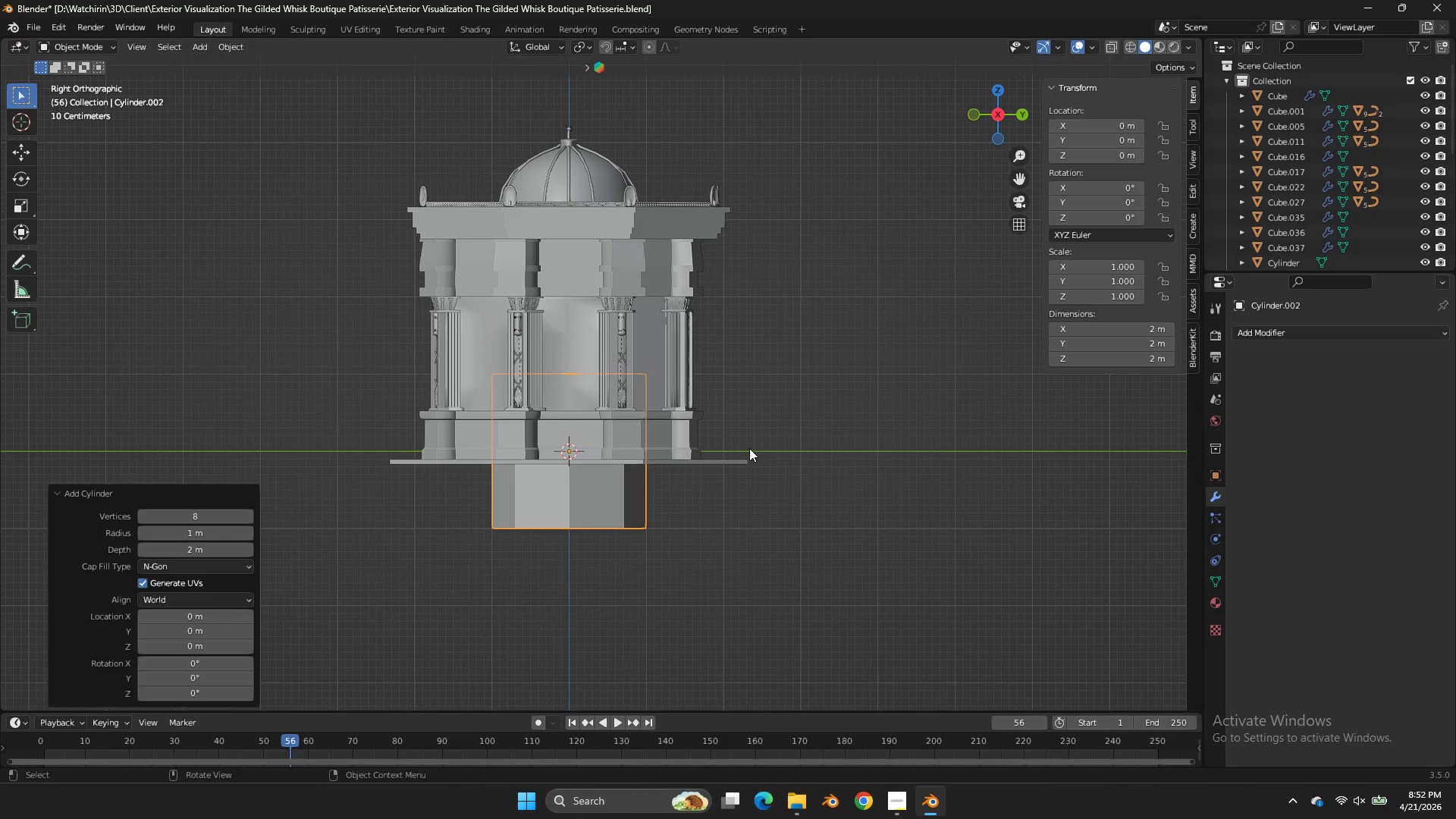 
type(rr)
 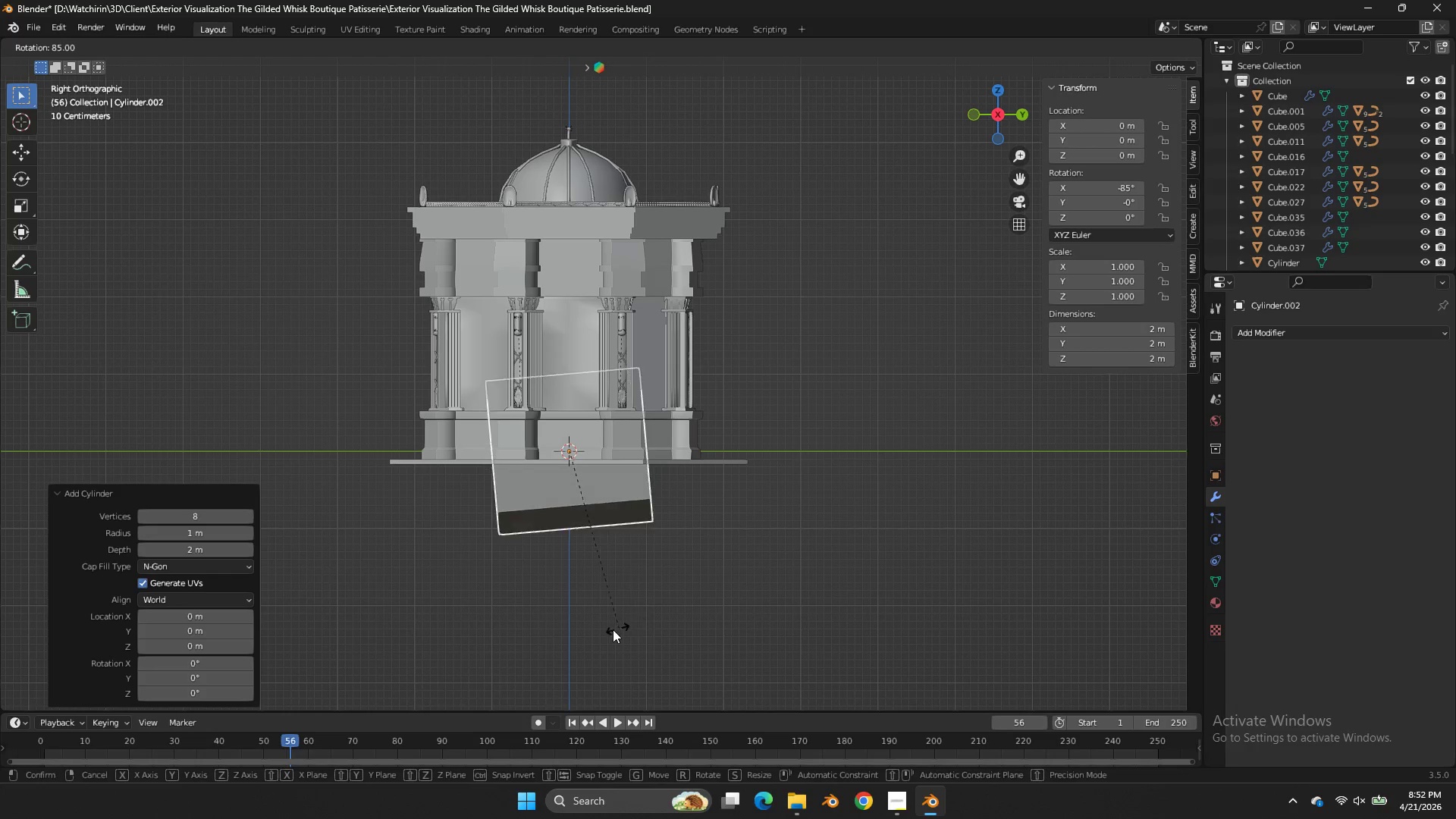 
hold_key(key=ControlLeft, duration=0.55)
 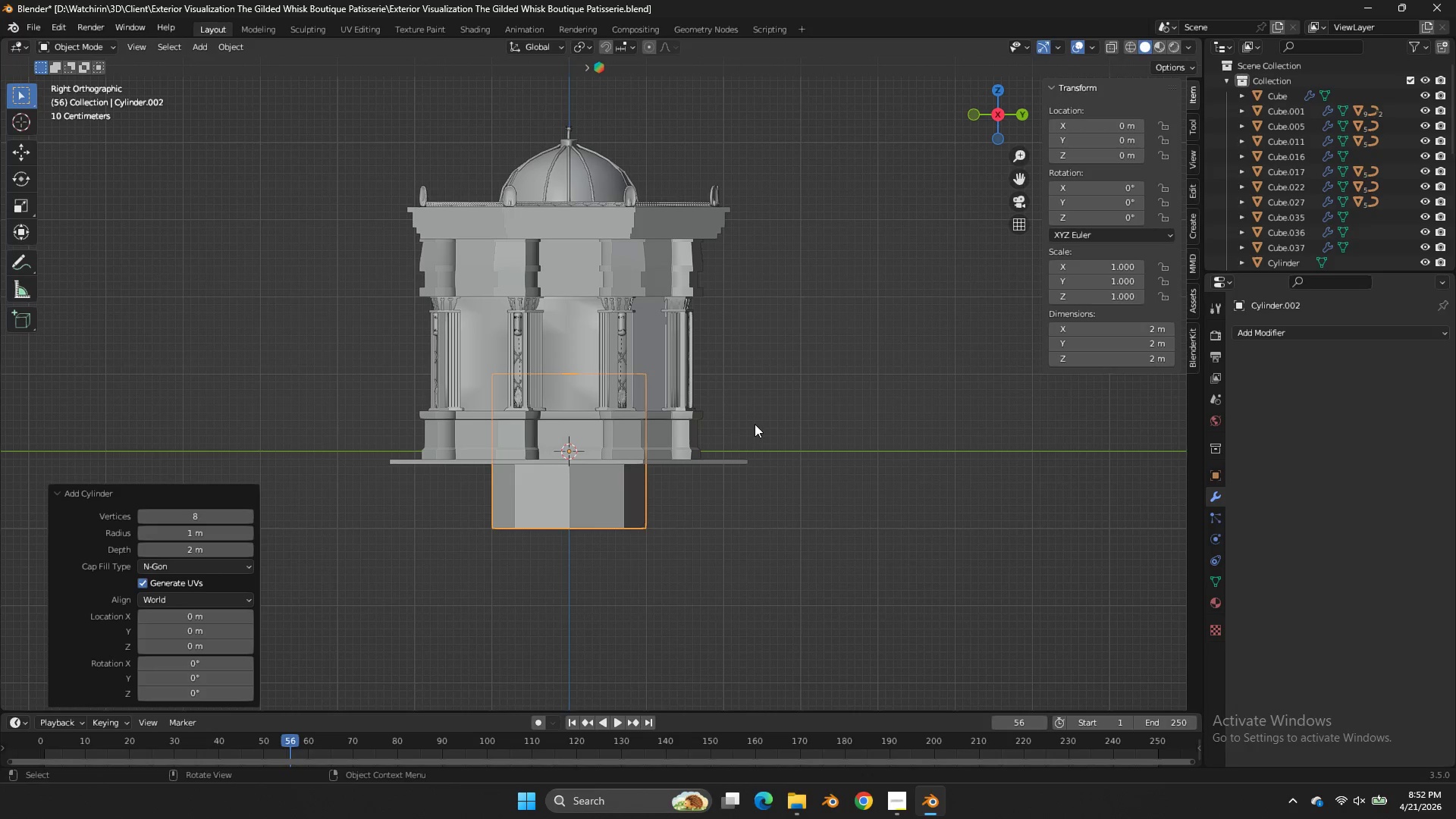 
hold_key(key=ControlLeft, duration=1.12)
left_click([599, 632])
 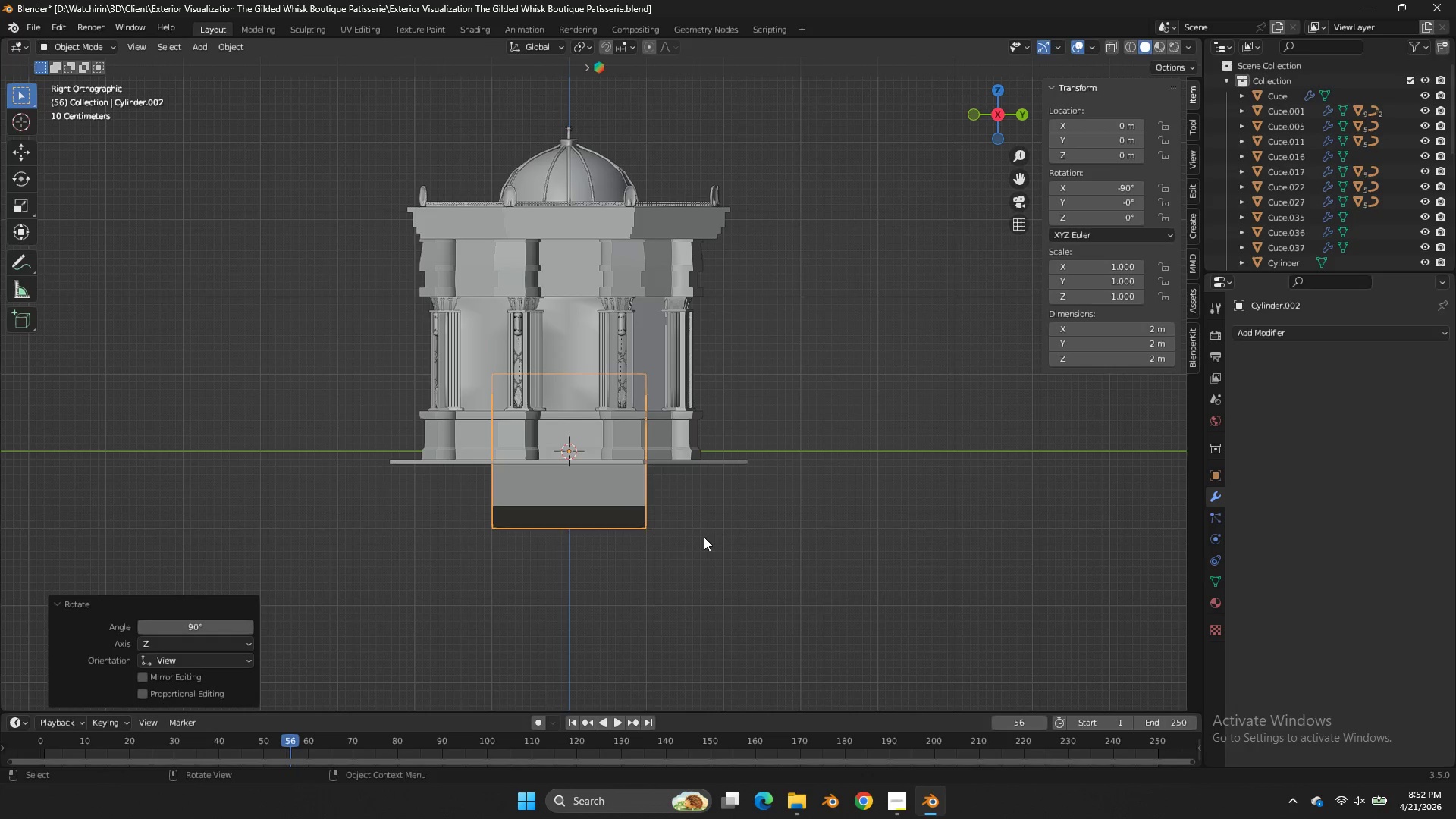 
key(NumpadDivide)
 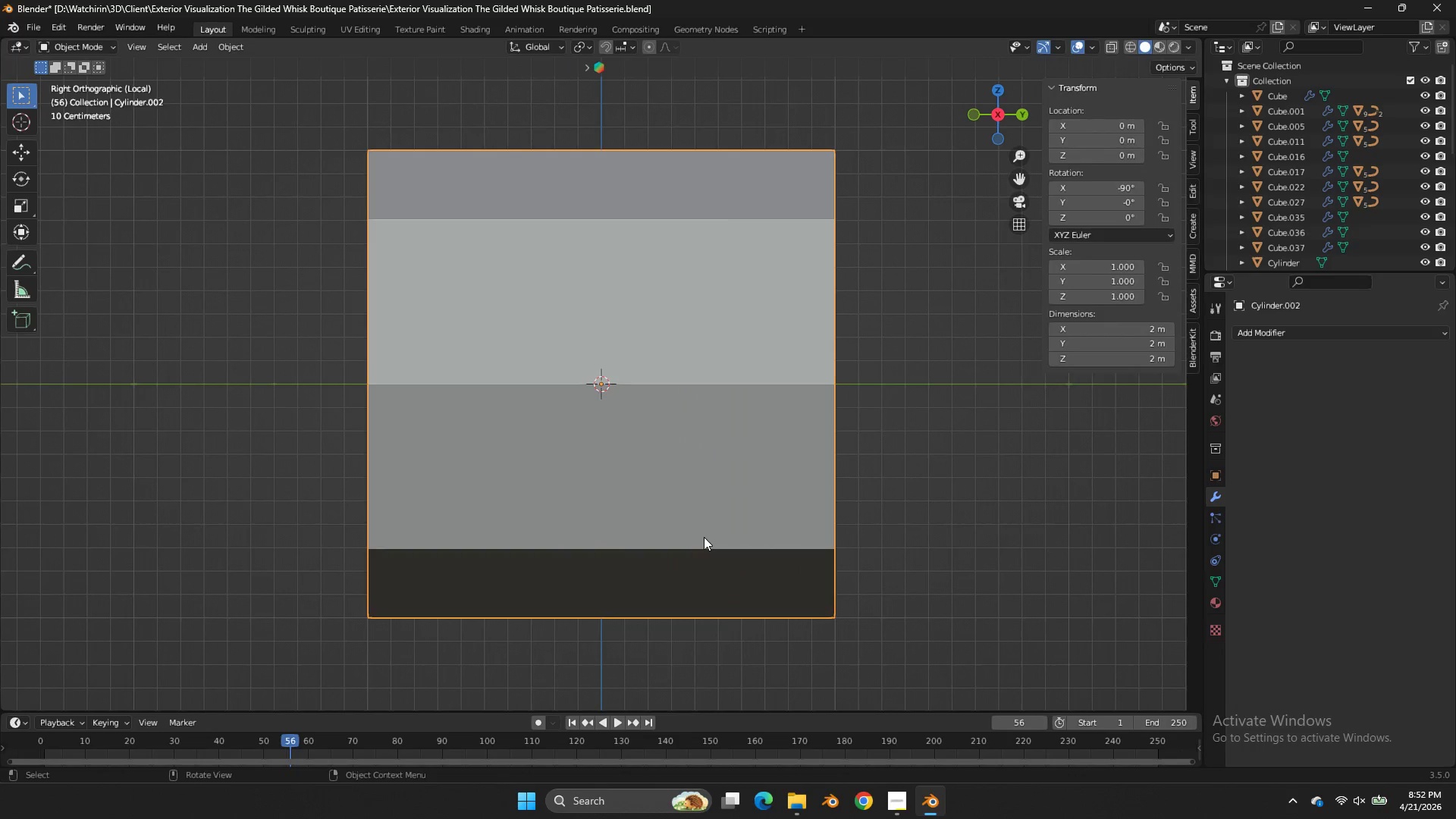 
key(Tab)
 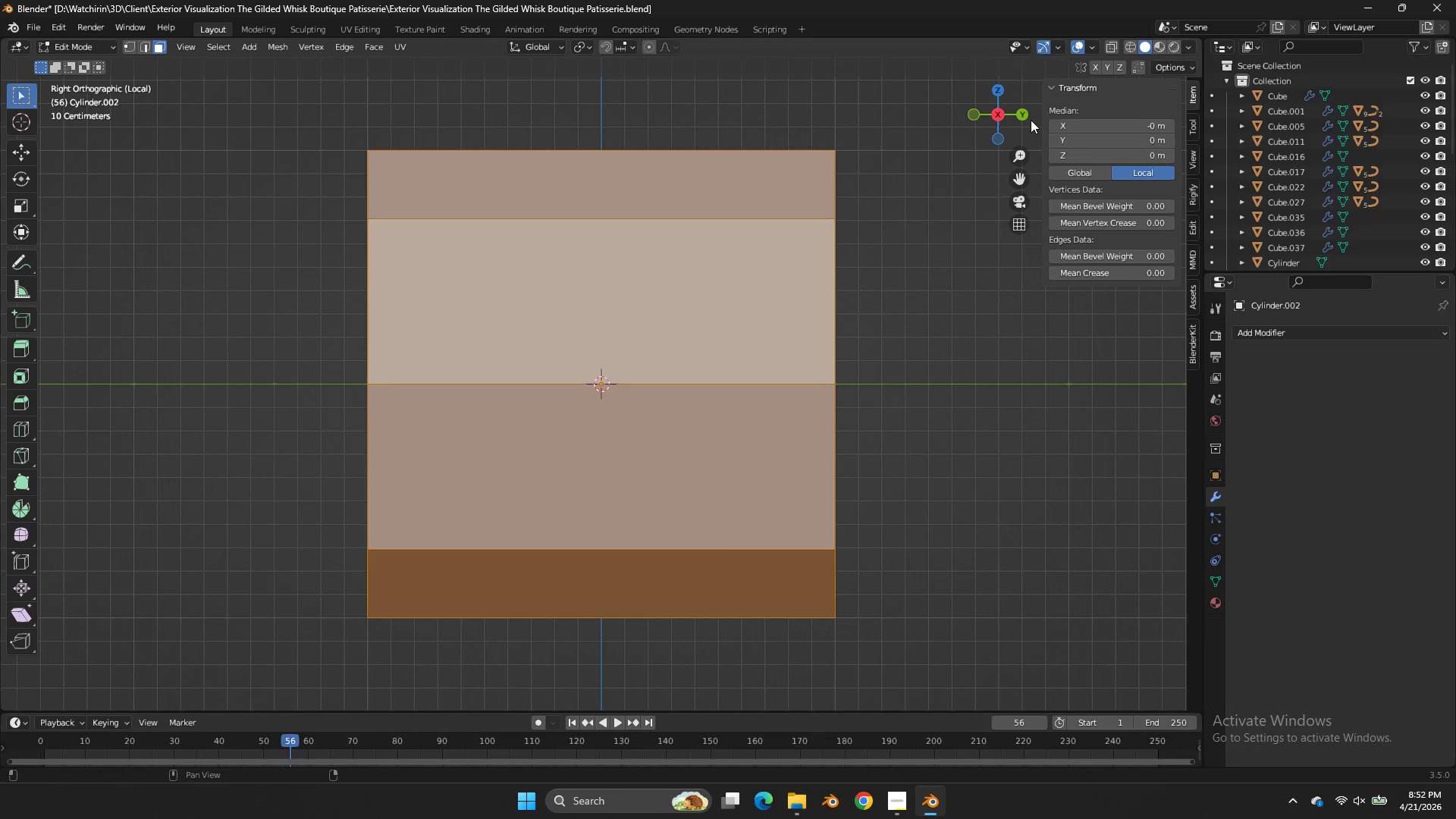 
left_click([1020, 121])
 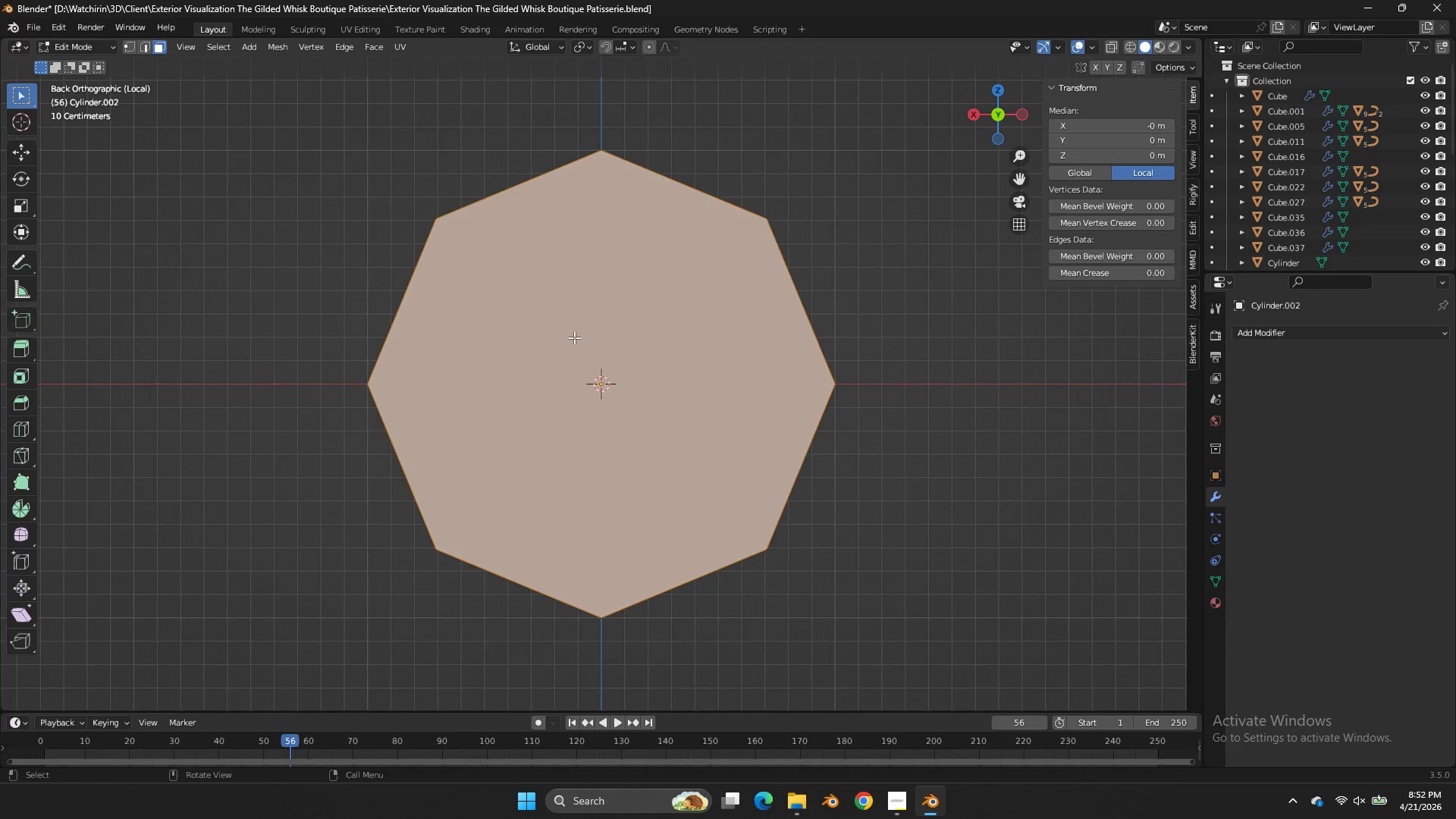 
scroll: coordinate [574, 337], scroll_direction: down, amount: 2.0
 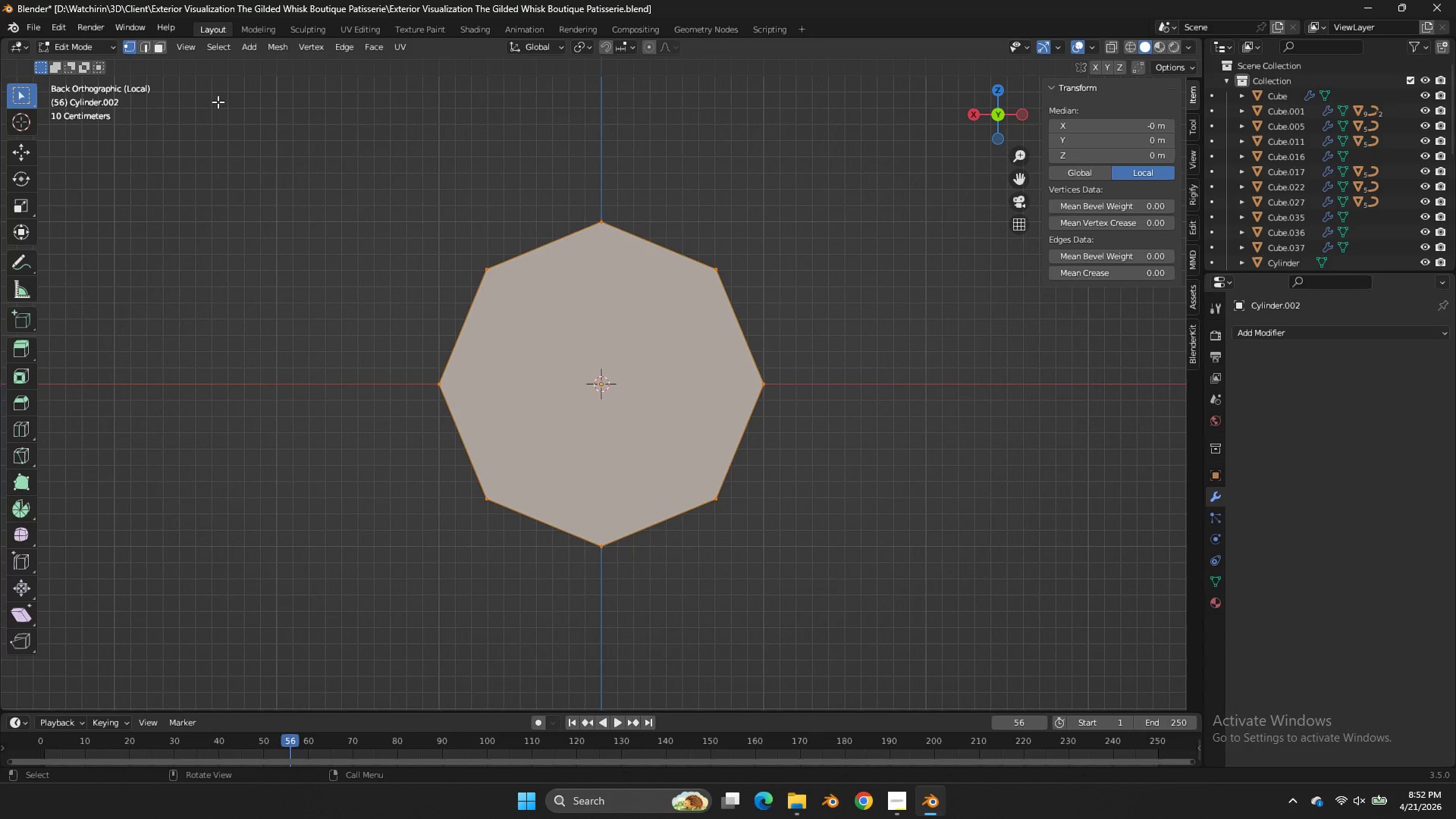 
type(zsx)
 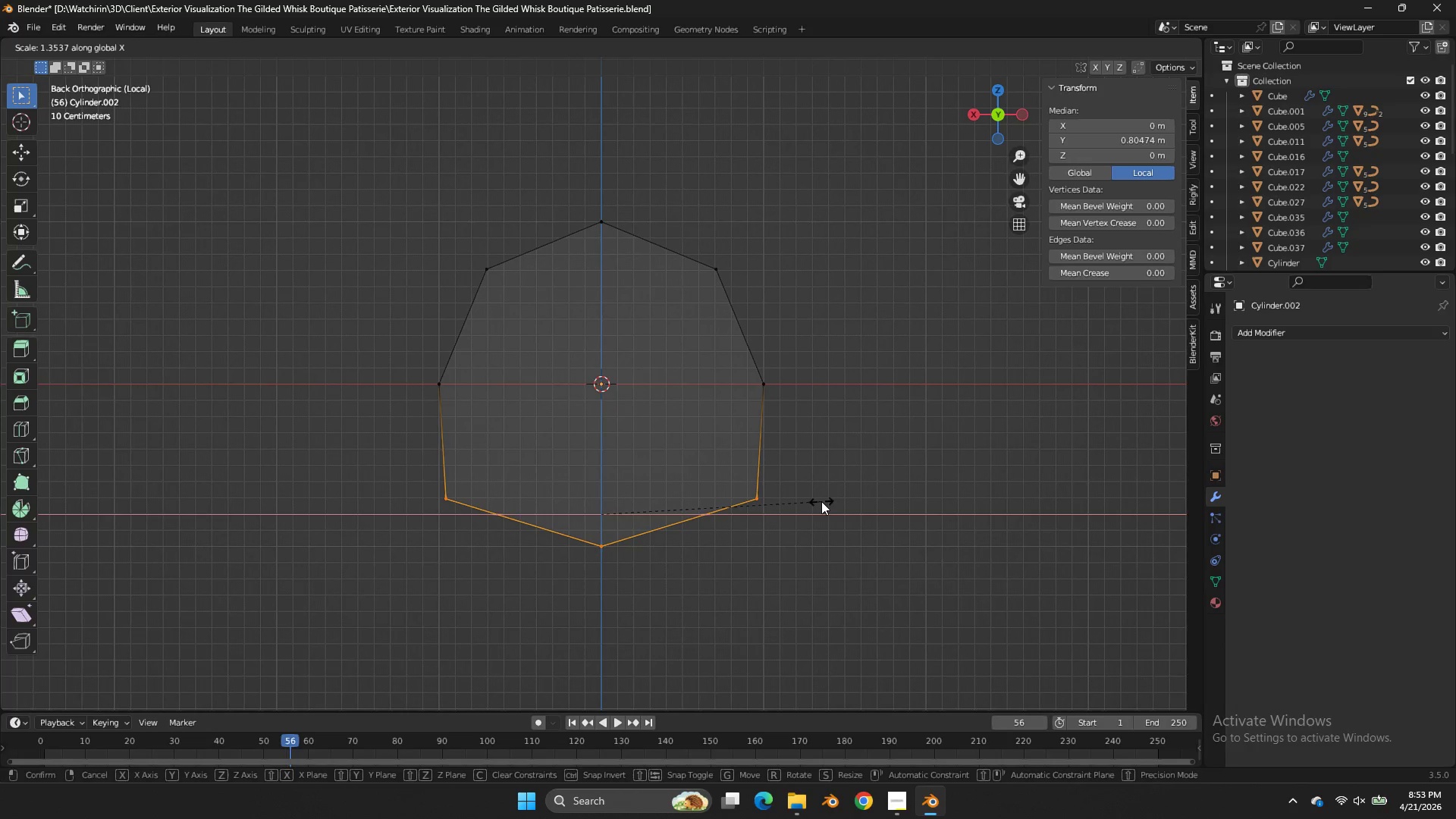 
left_click_drag(start_coordinate=[786, 451], to_coordinate=[254, 615])
 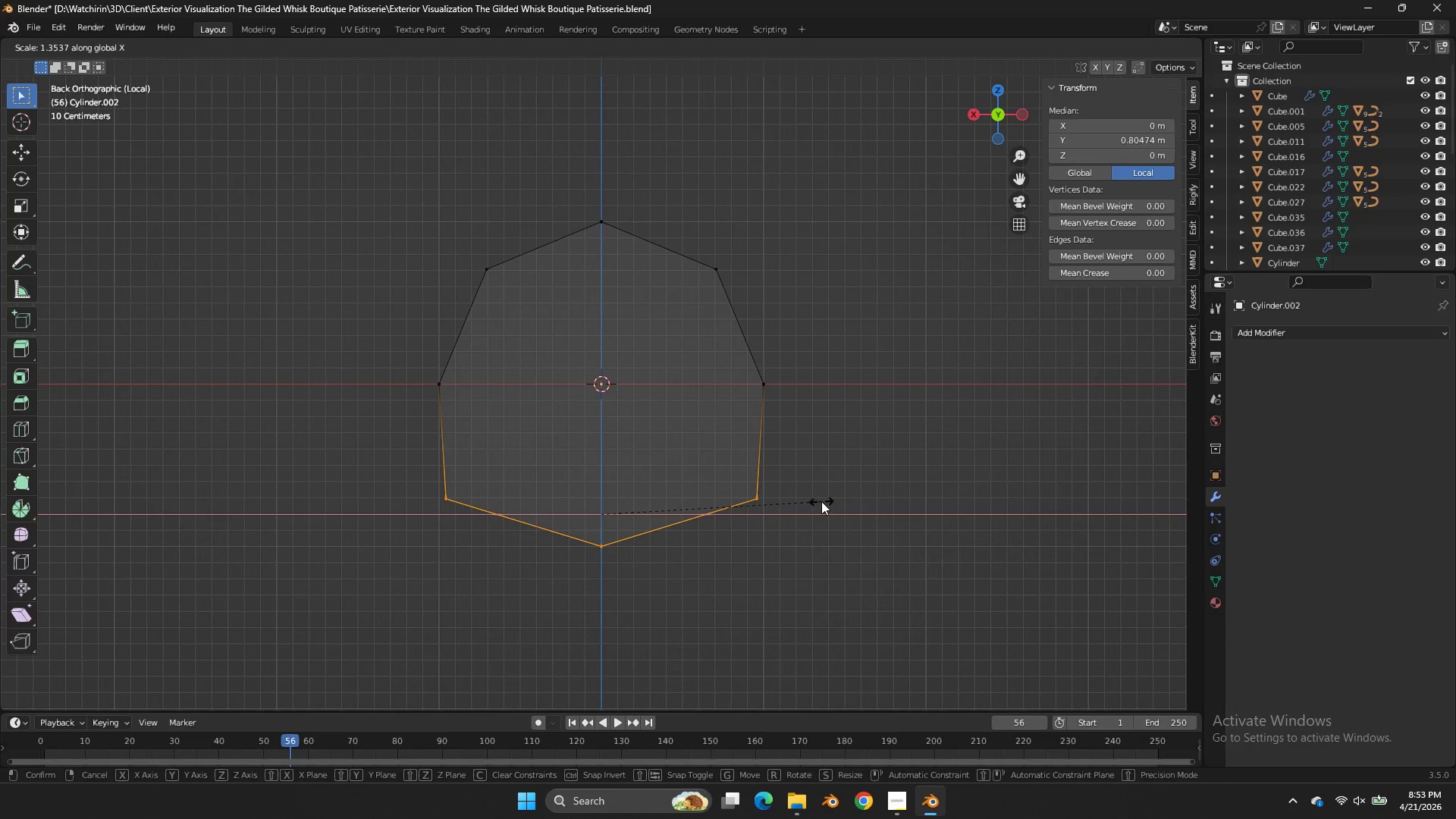 
left_click([821, 501])
 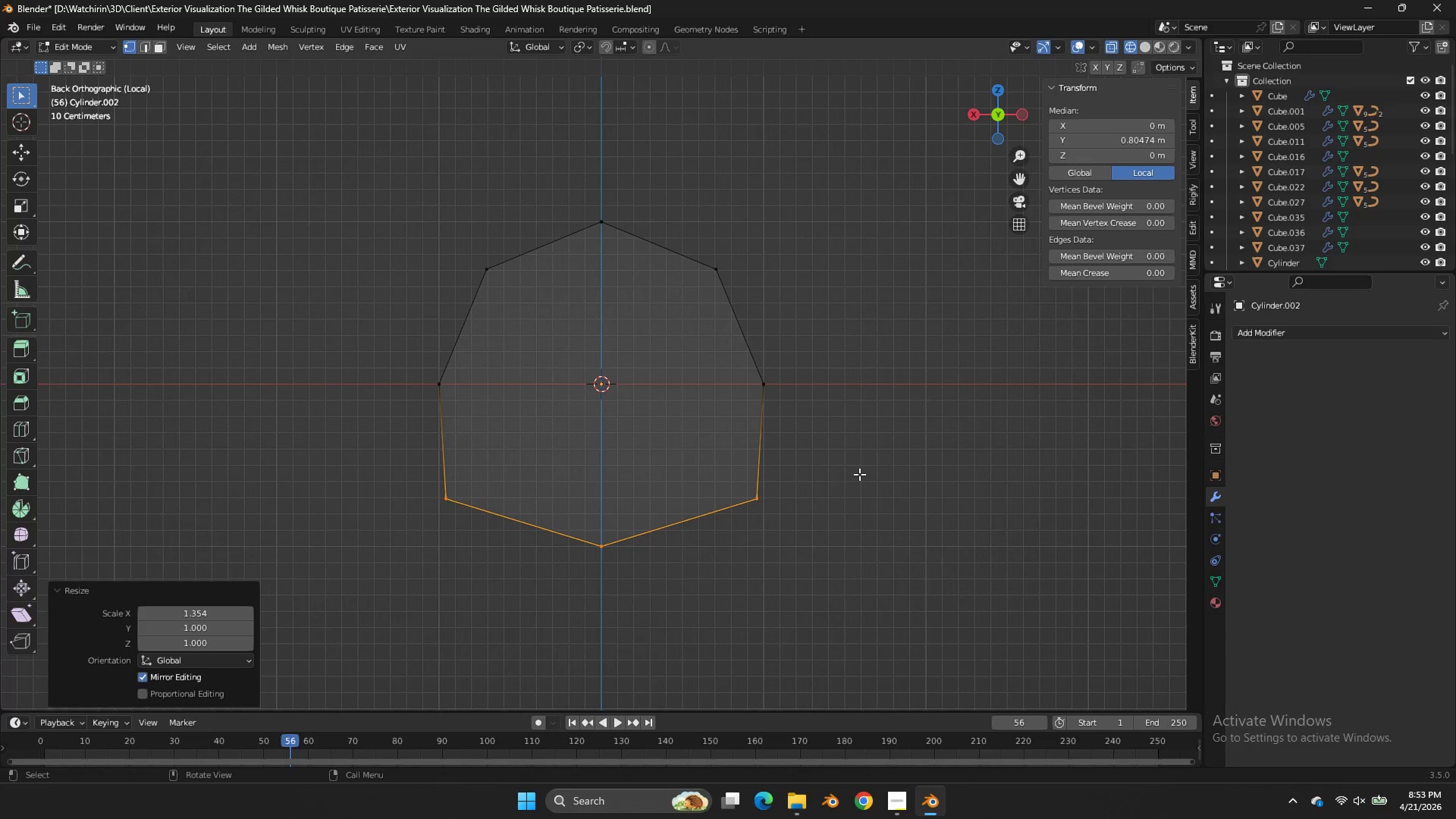 
type(sz0)
 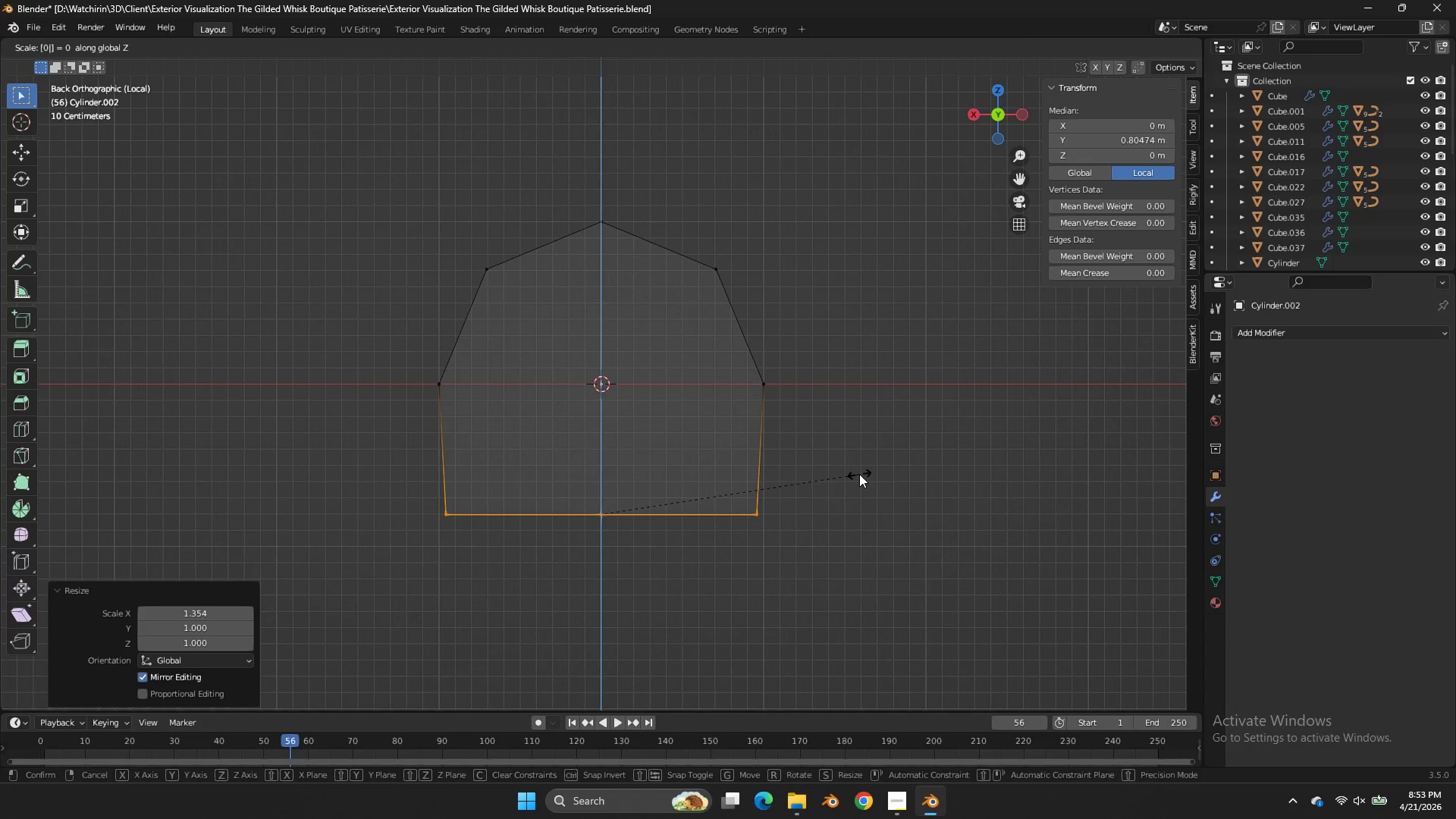 
key(Enter)
 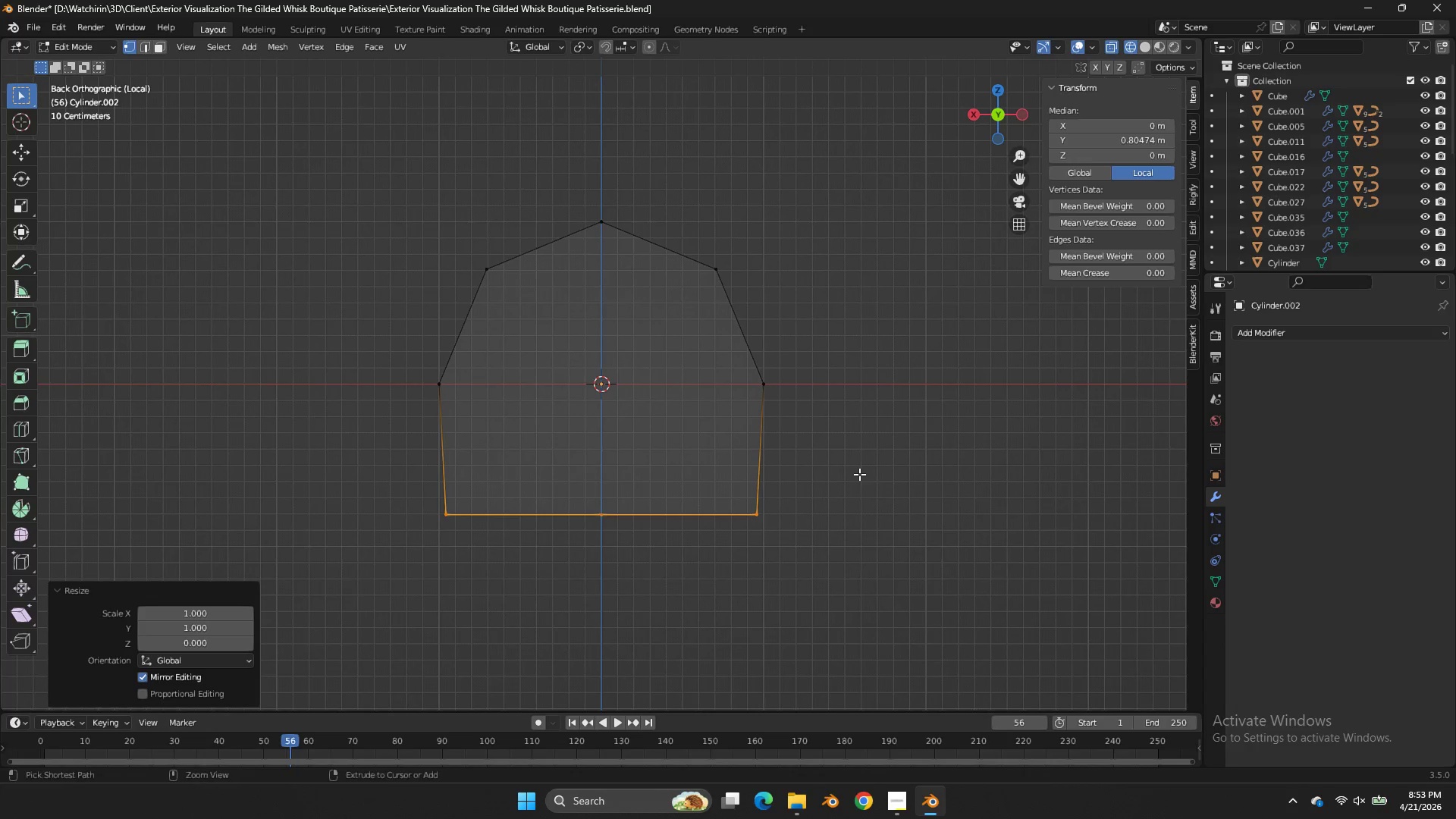 
key(Control+S)
 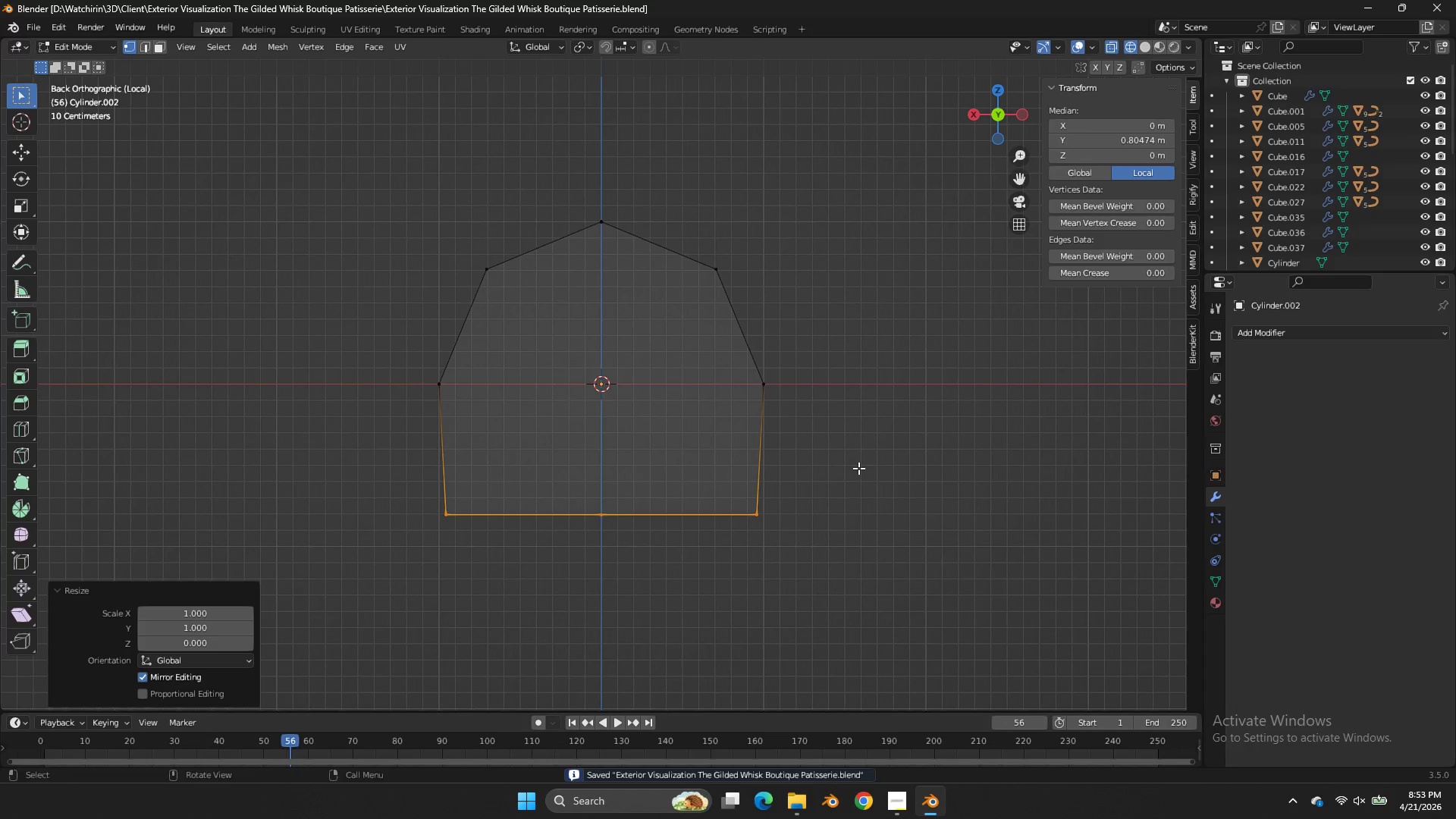 
type(gz)
 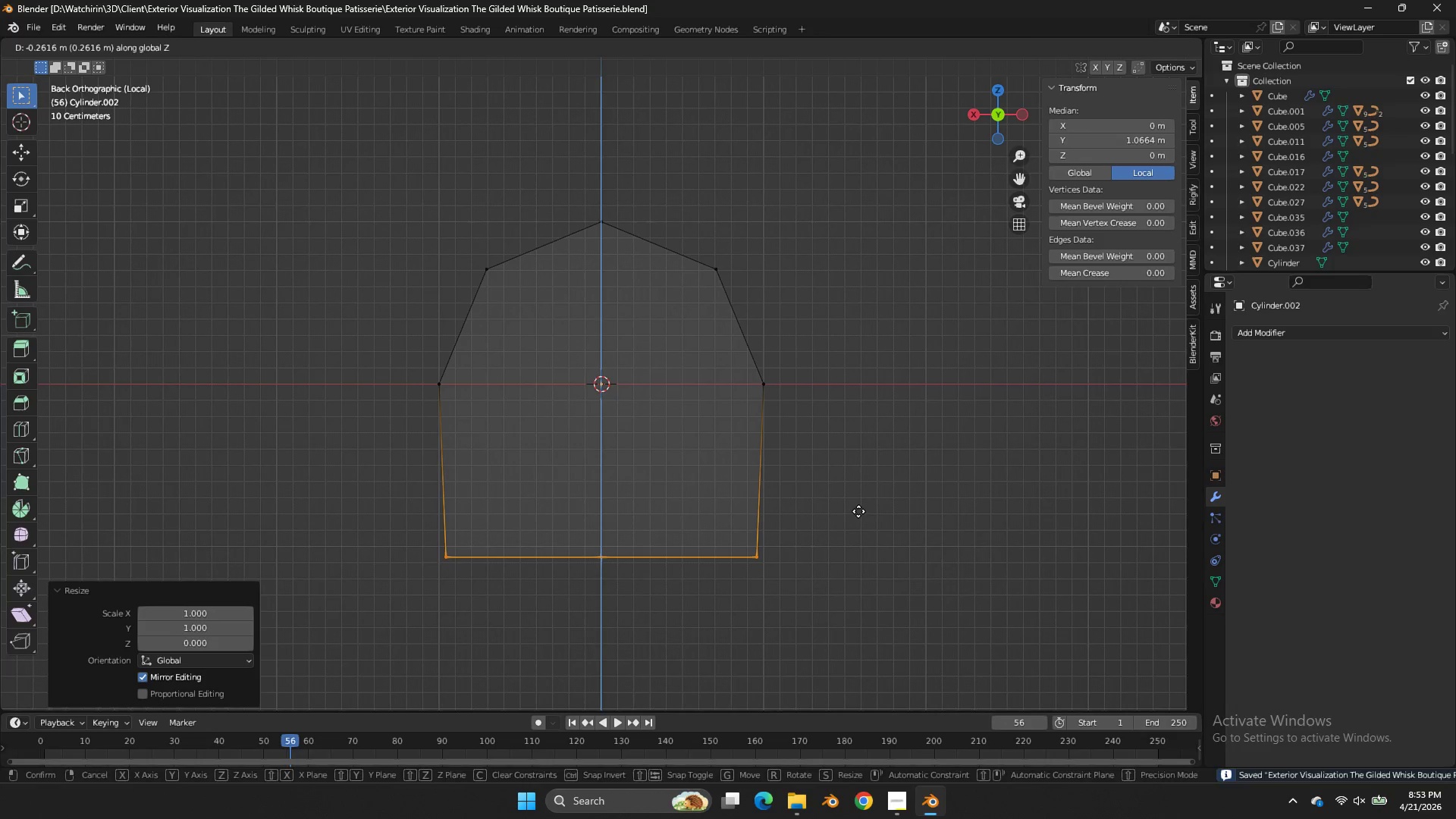 
left_click([858, 511])
 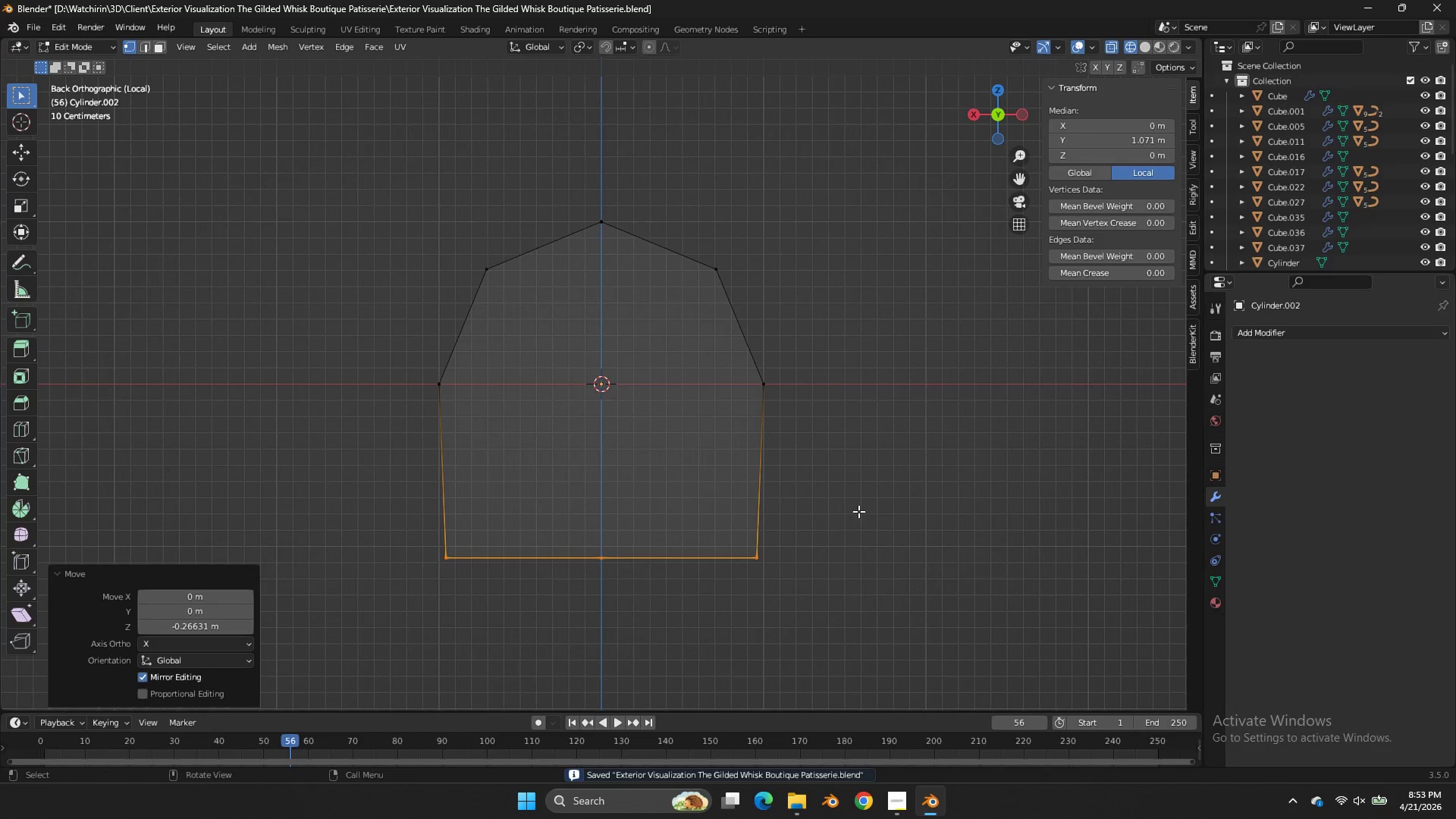 
type(sx)
 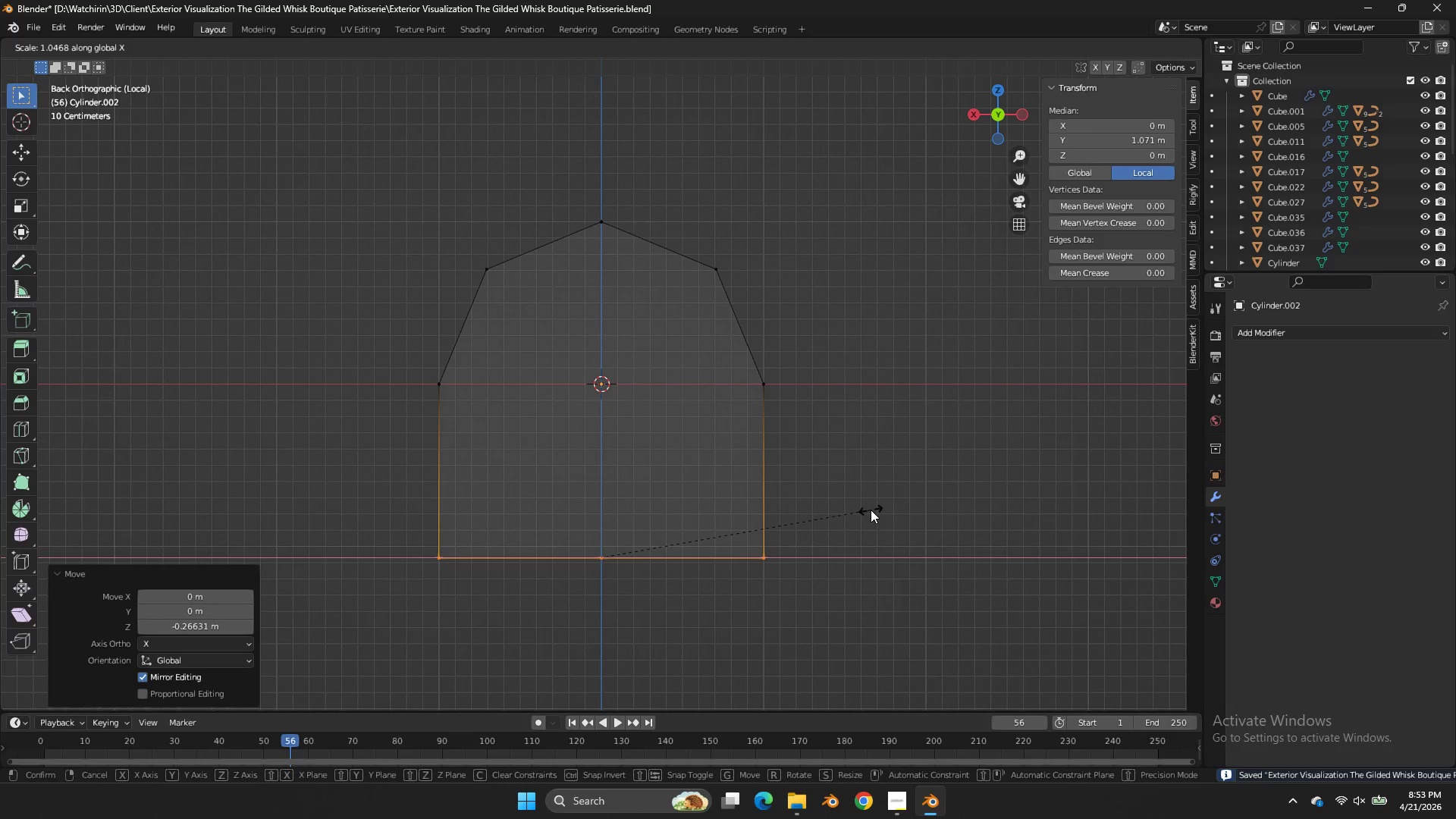 
left_click([871, 510])
 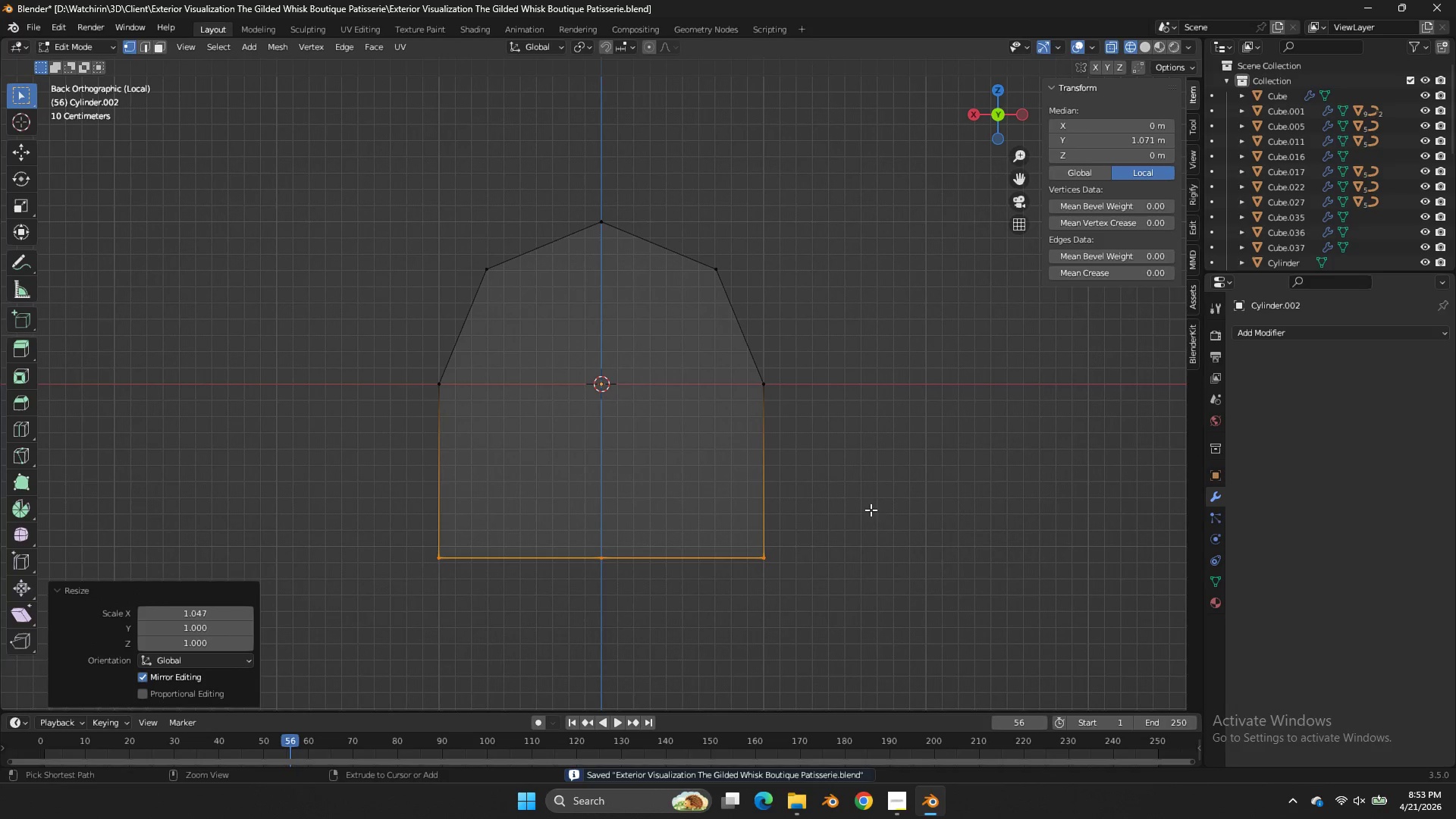 
key(Control+ControlLeft)
 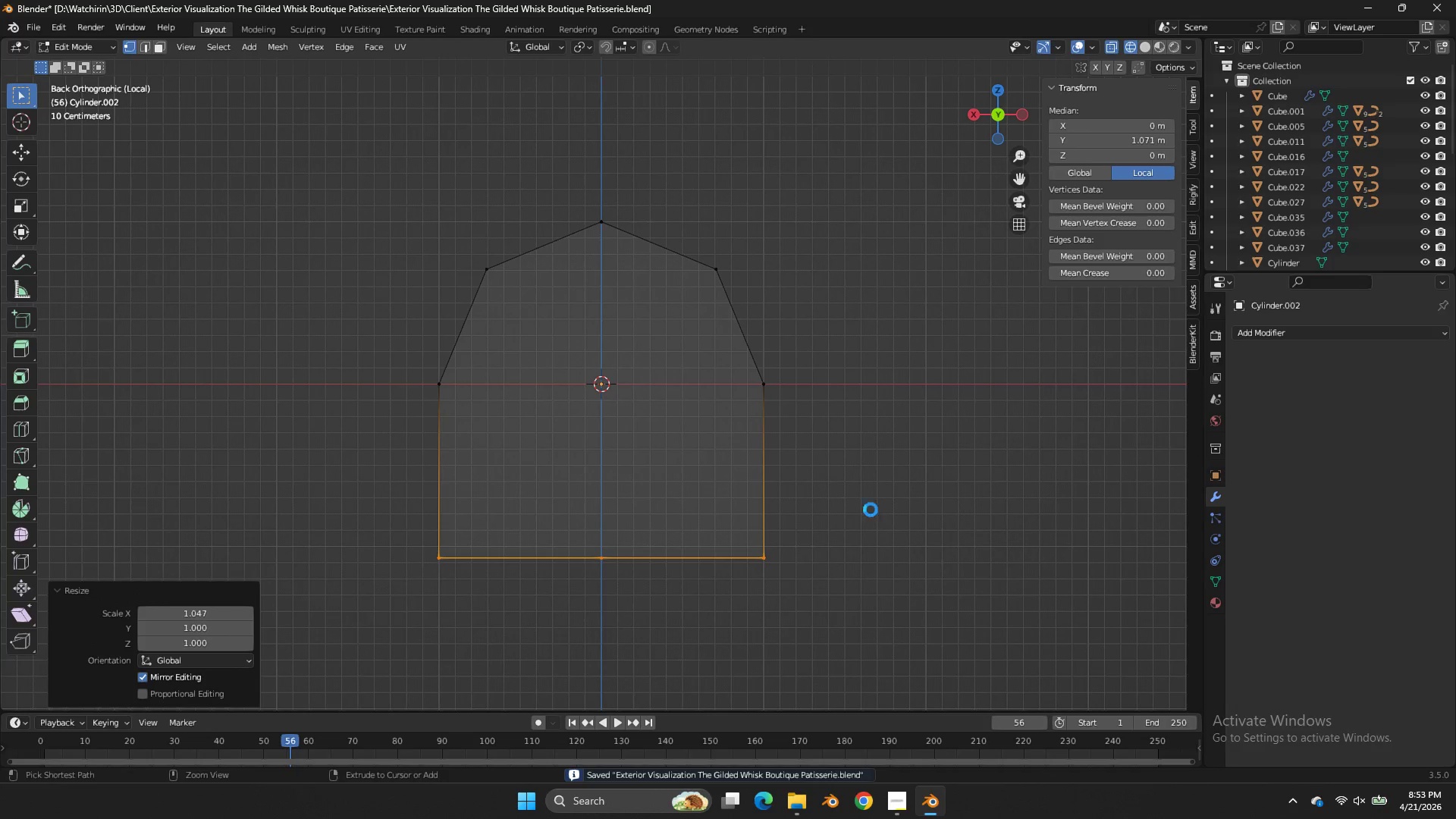 
key(Control+S)
 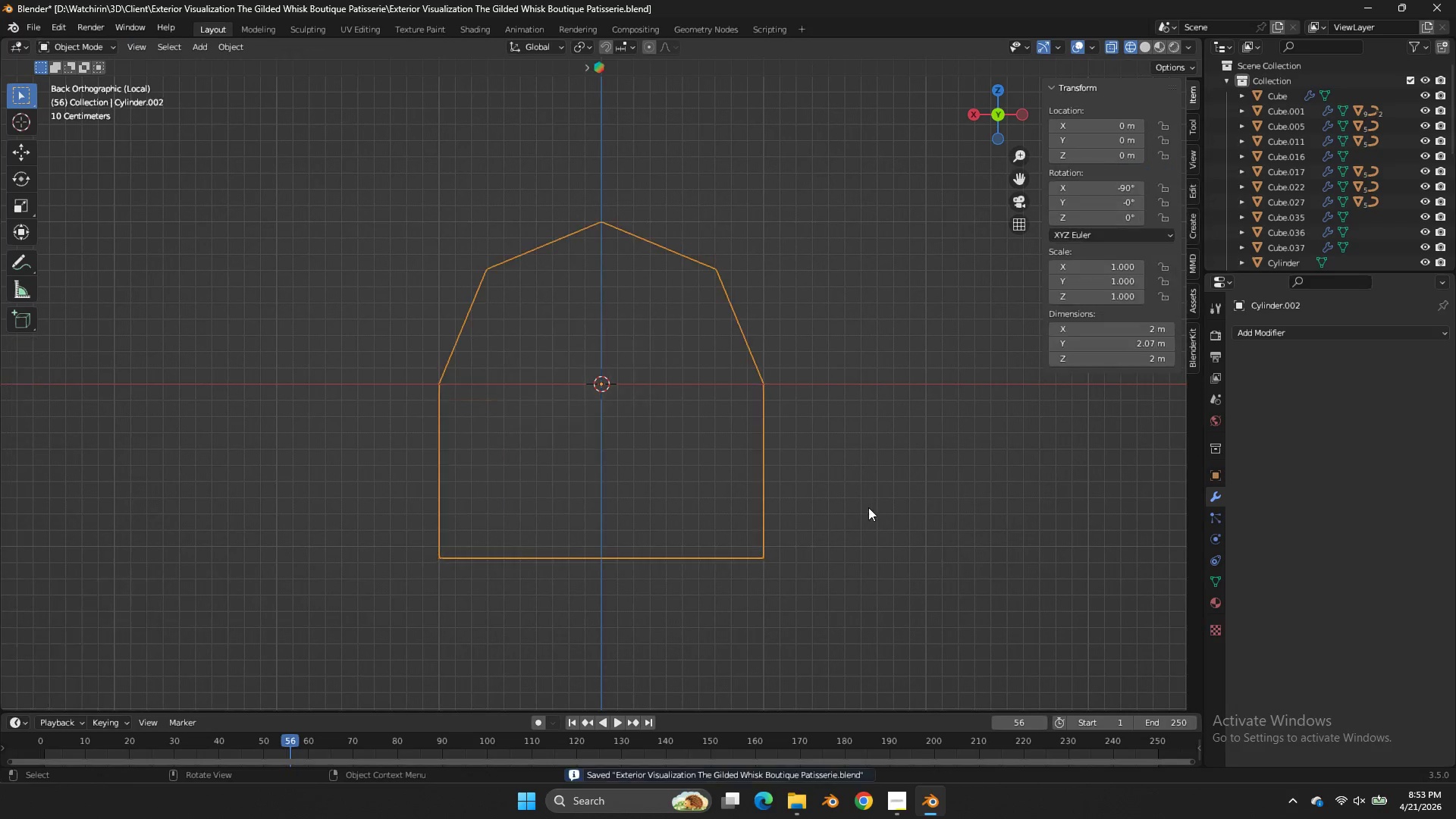 
key(Tab)
 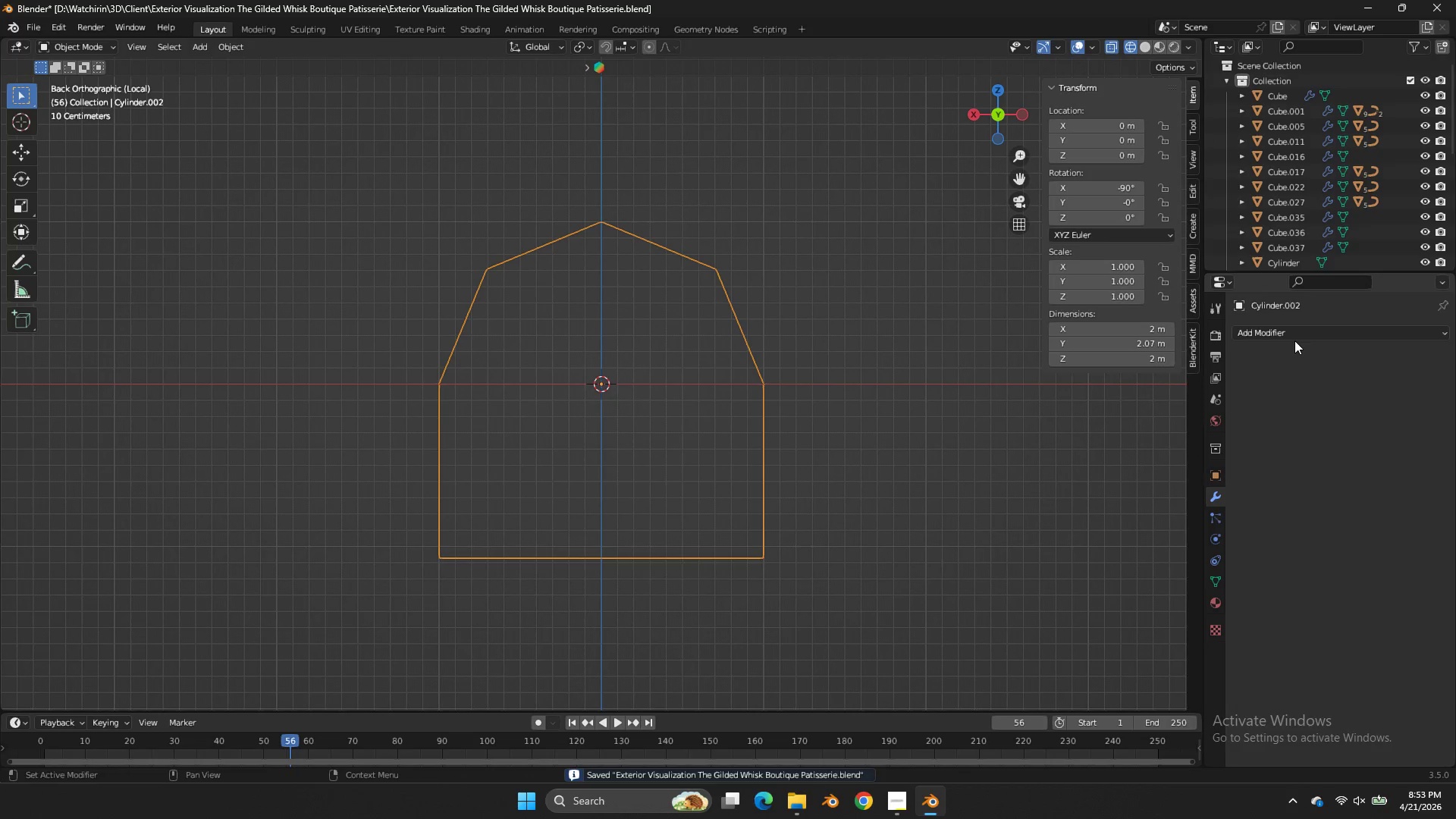 
double_click([1293, 334])
 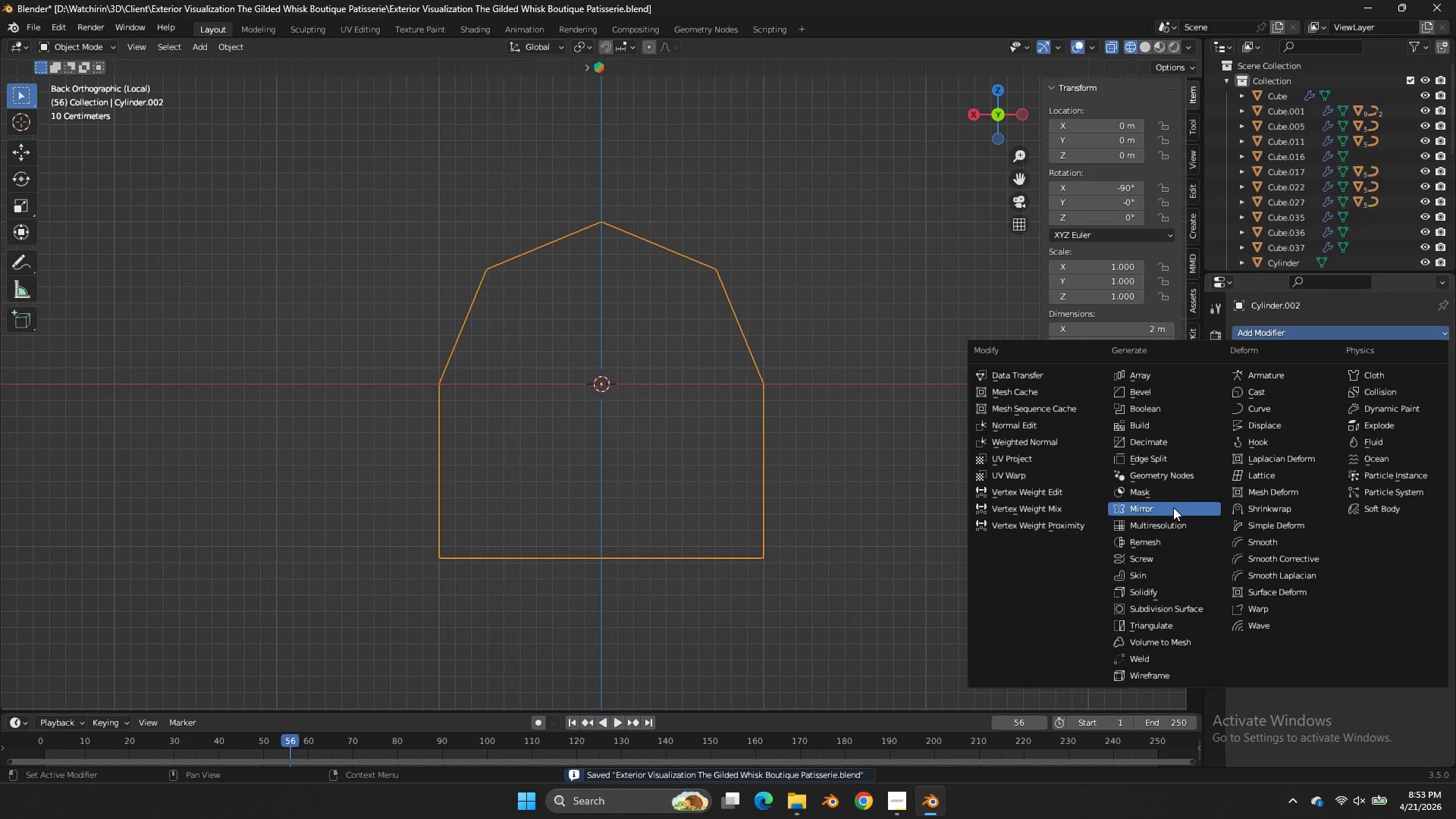 
key(Tab)
 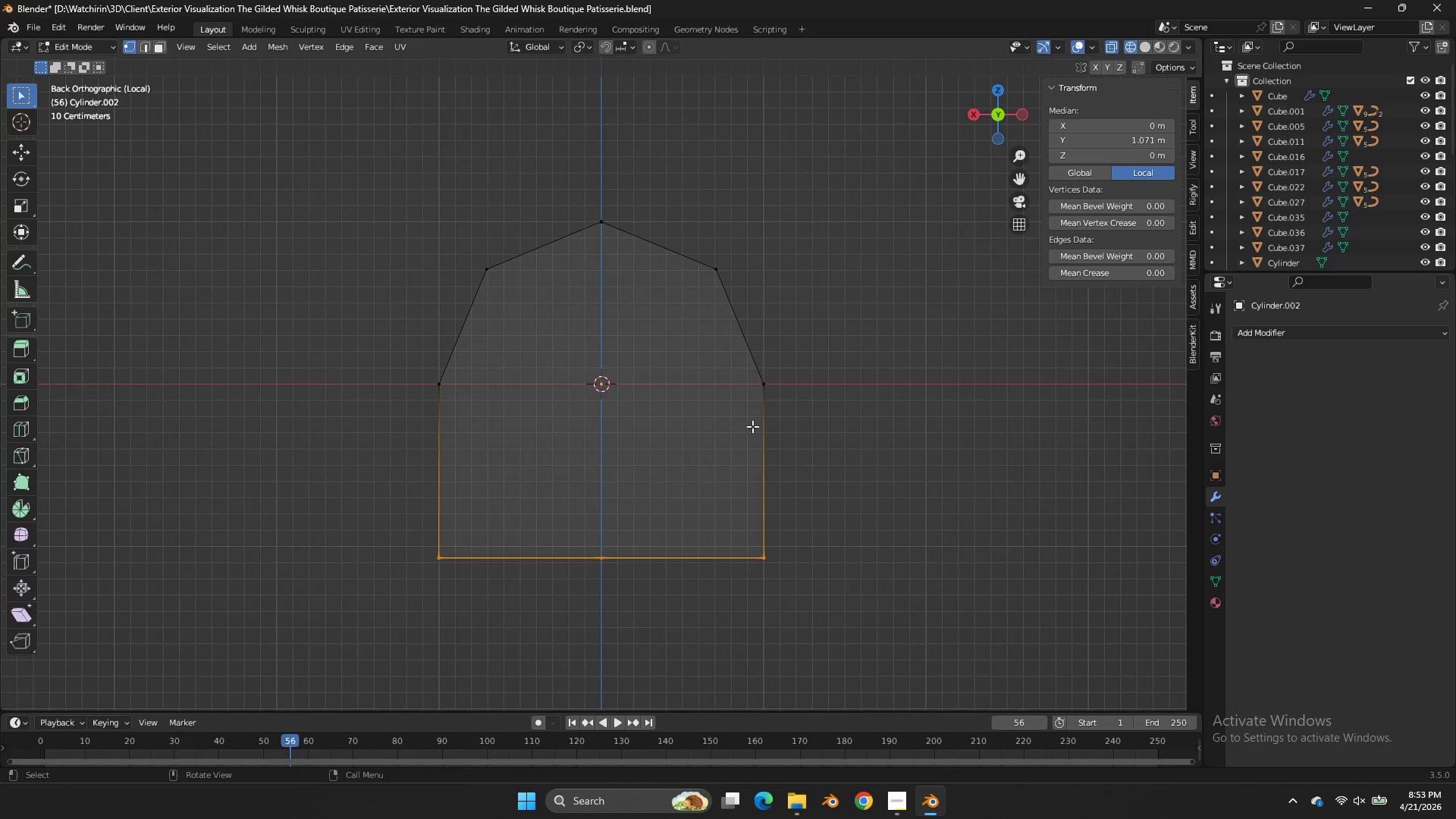 
wait(5.42)
 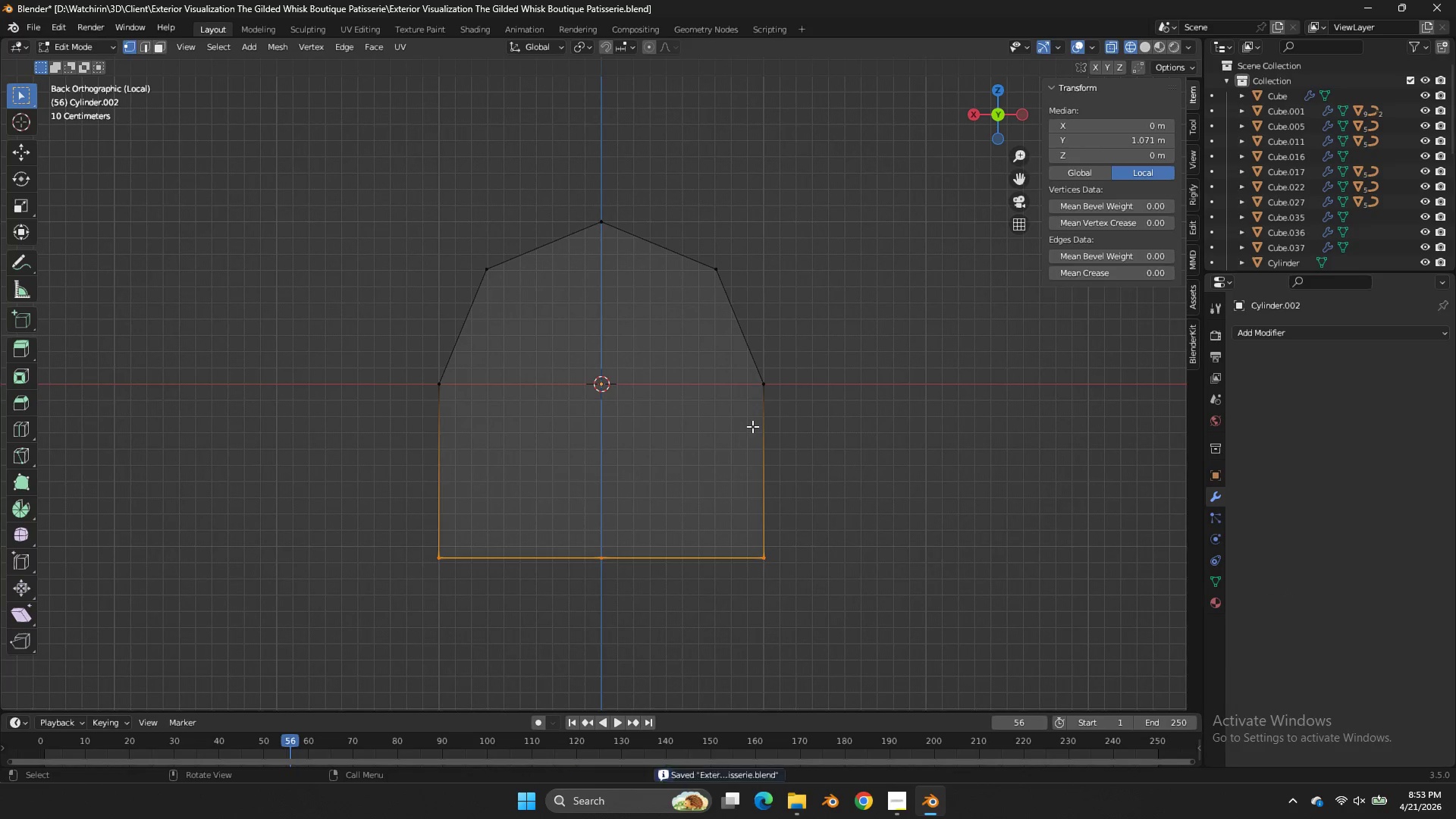 
left_click_drag(start_coordinate=[1003, 120], to_coordinate=[1059, 117])
 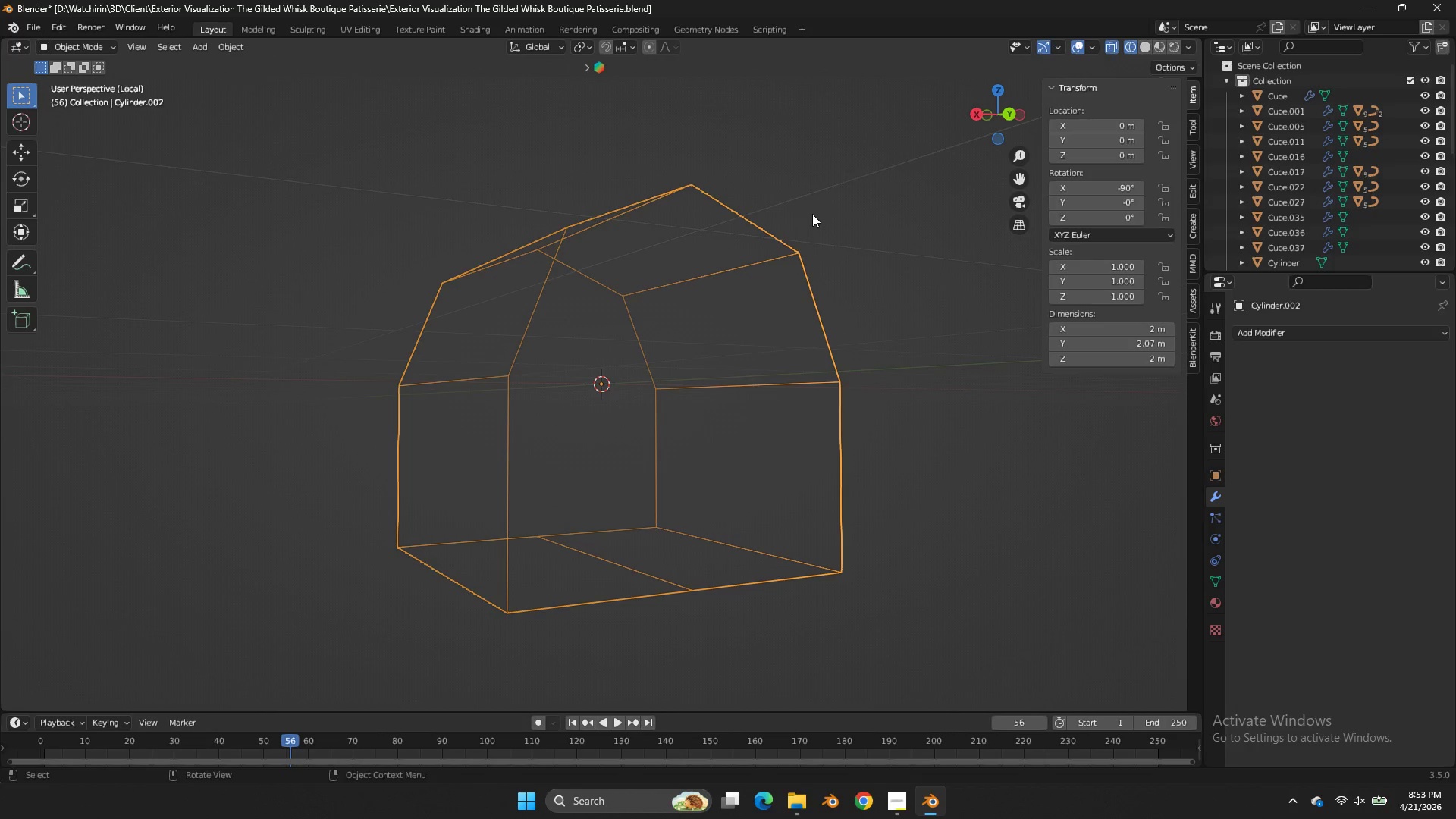 
key(Tab)
 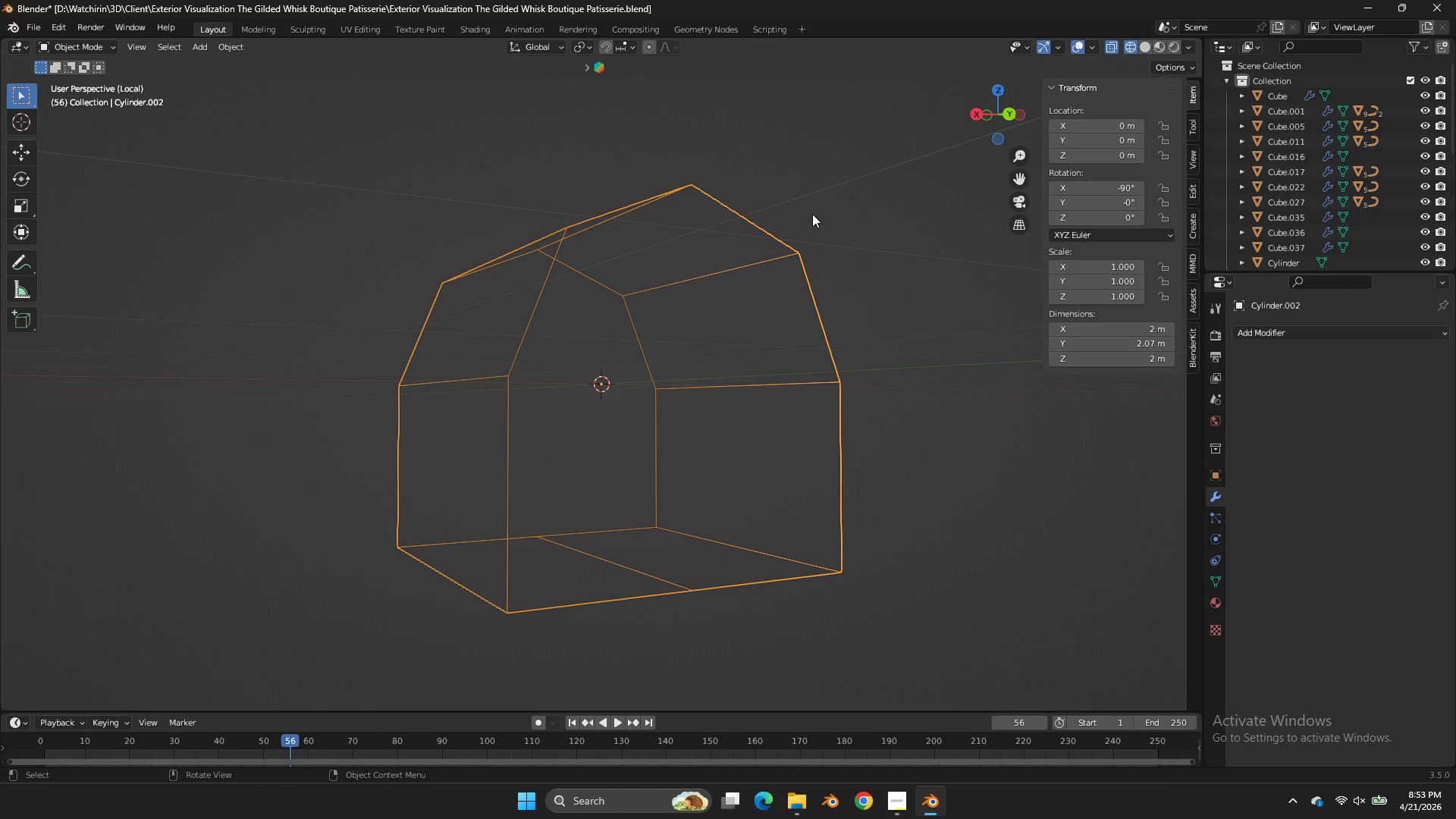 
key(Z)
 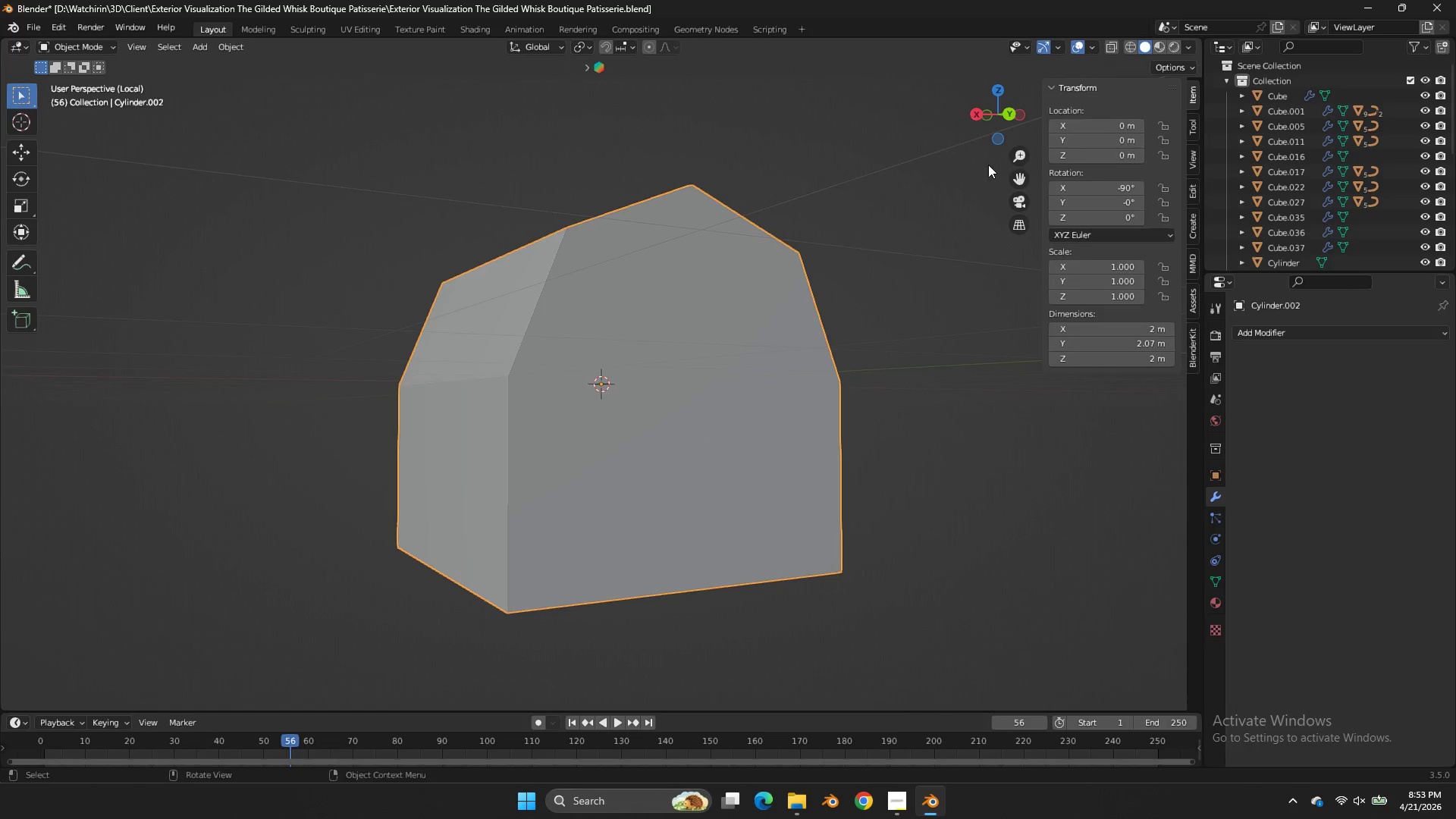 
key(Tab)
 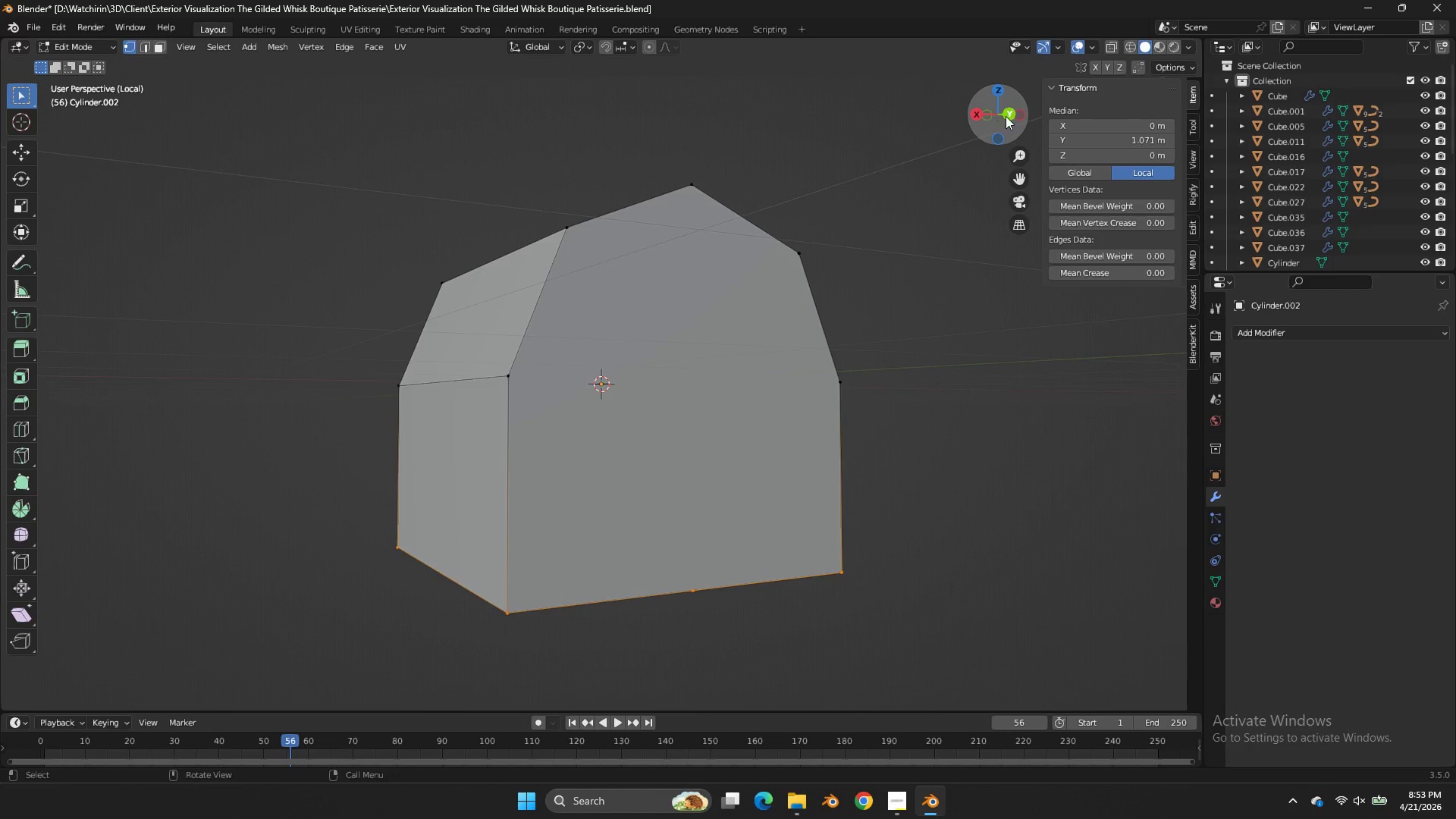 
left_click_drag(start_coordinate=[1006, 116], to_coordinate=[1025, 141])
 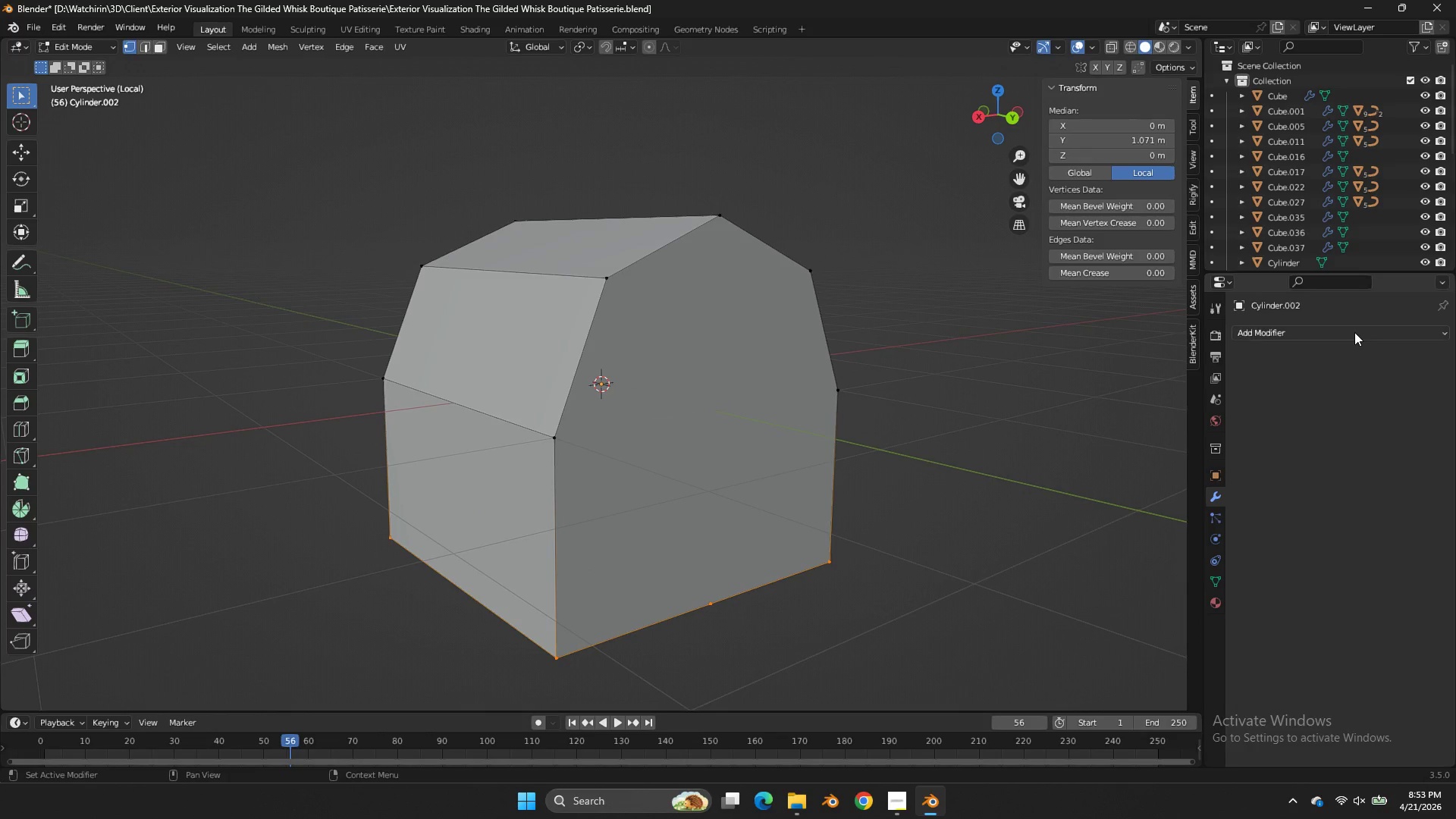 
left_click([1353, 332])
 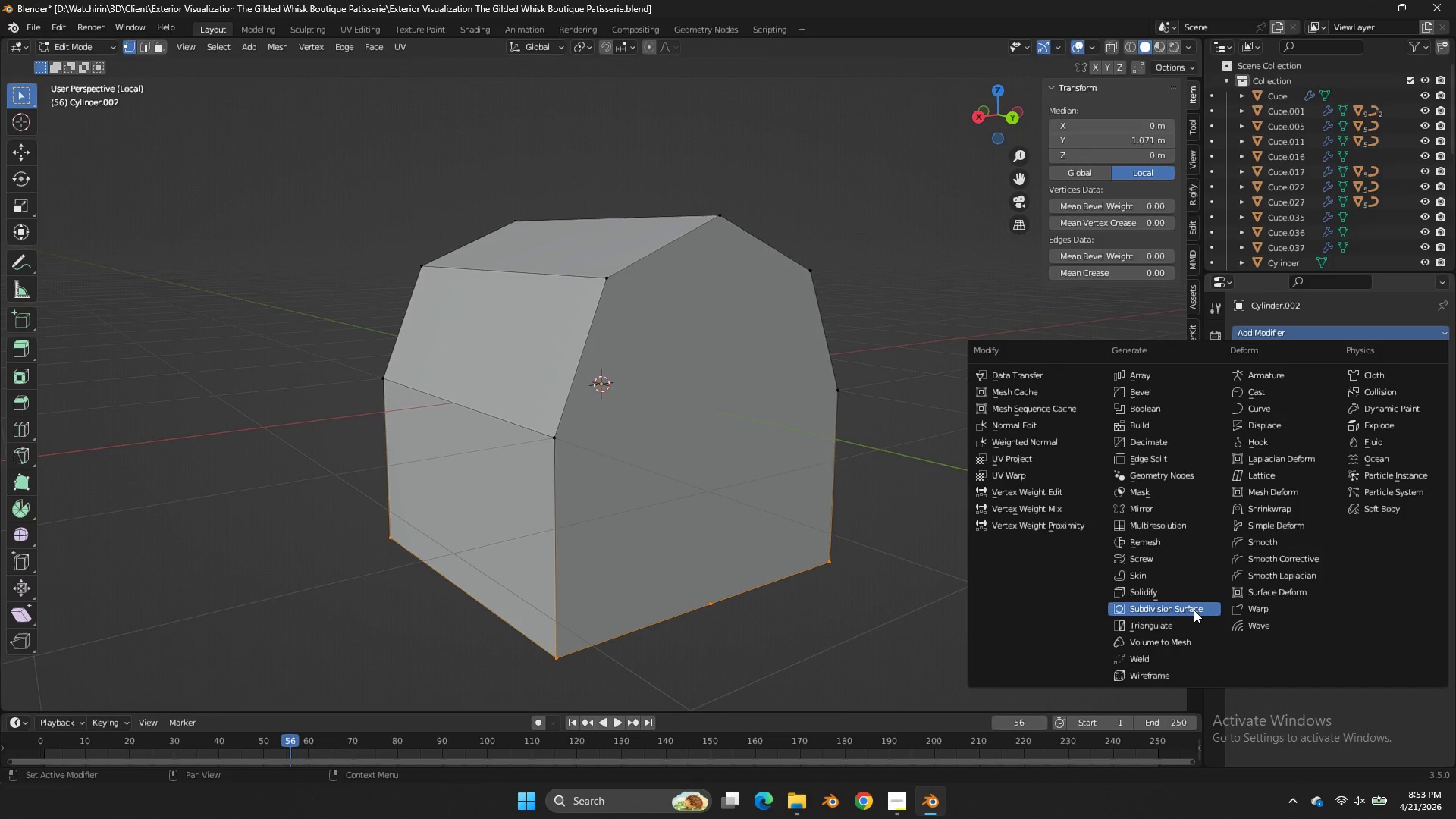 
left_click([1192, 611])
 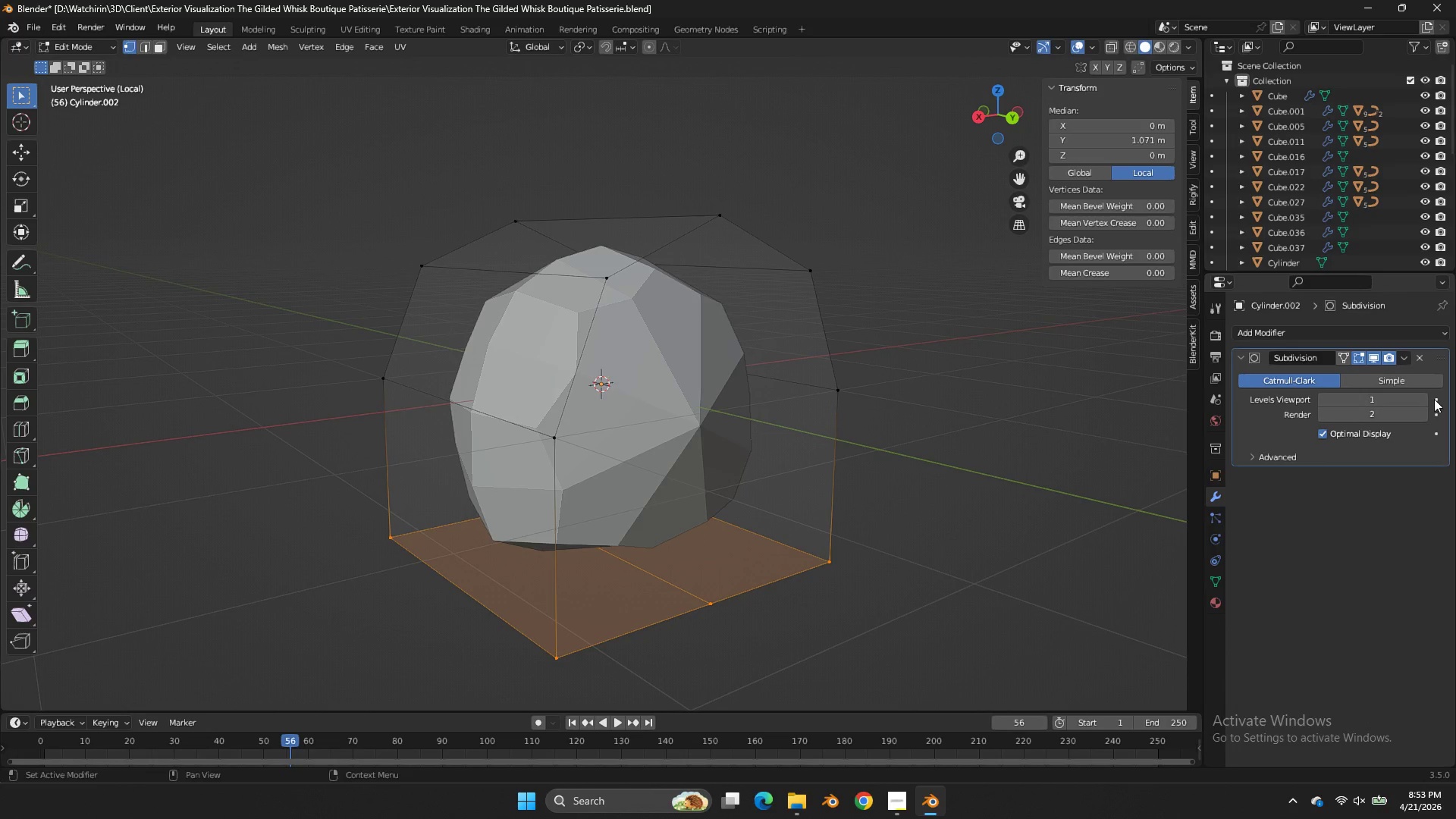 
left_click([1428, 399])
 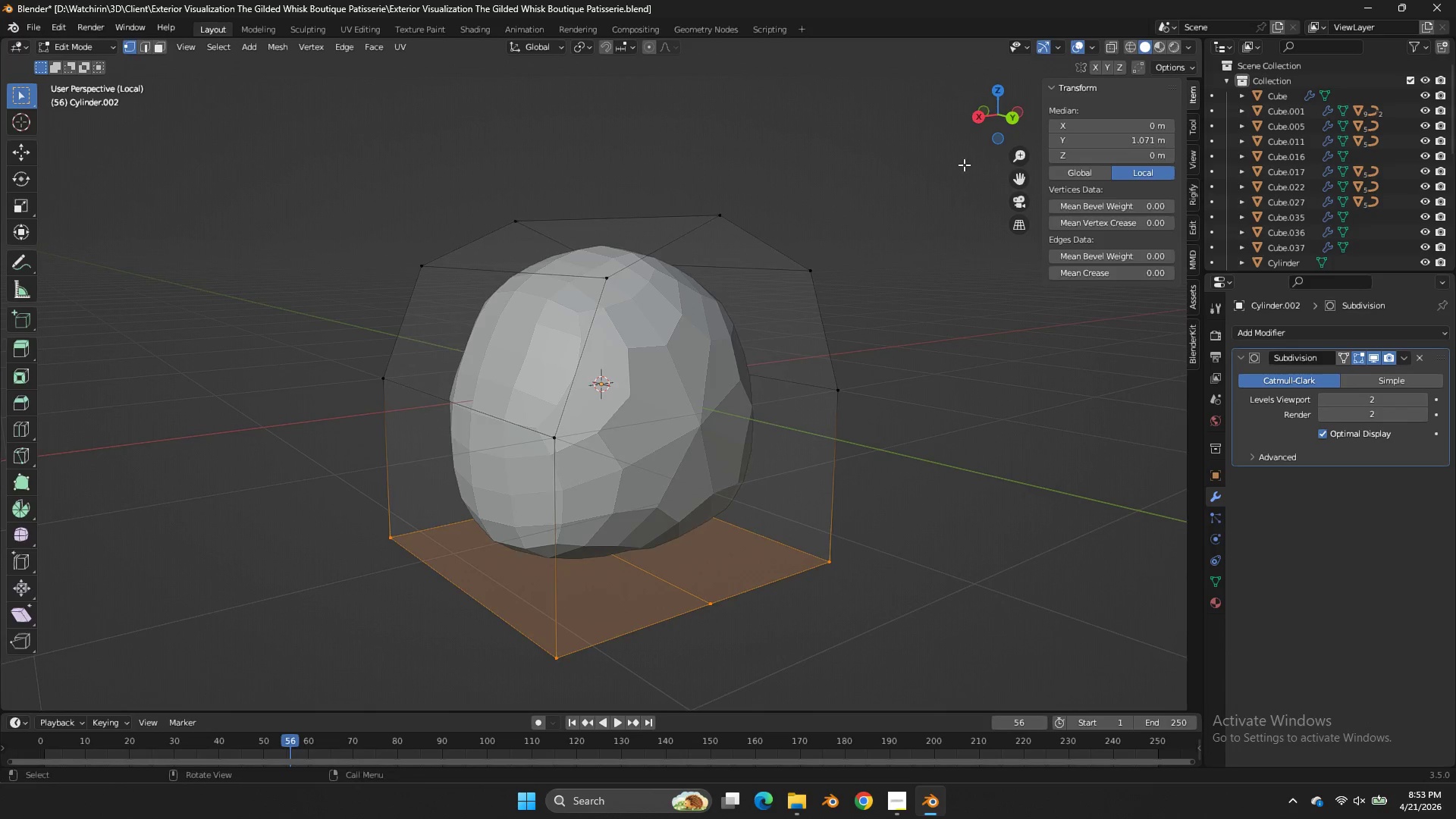 
key(Tab)
 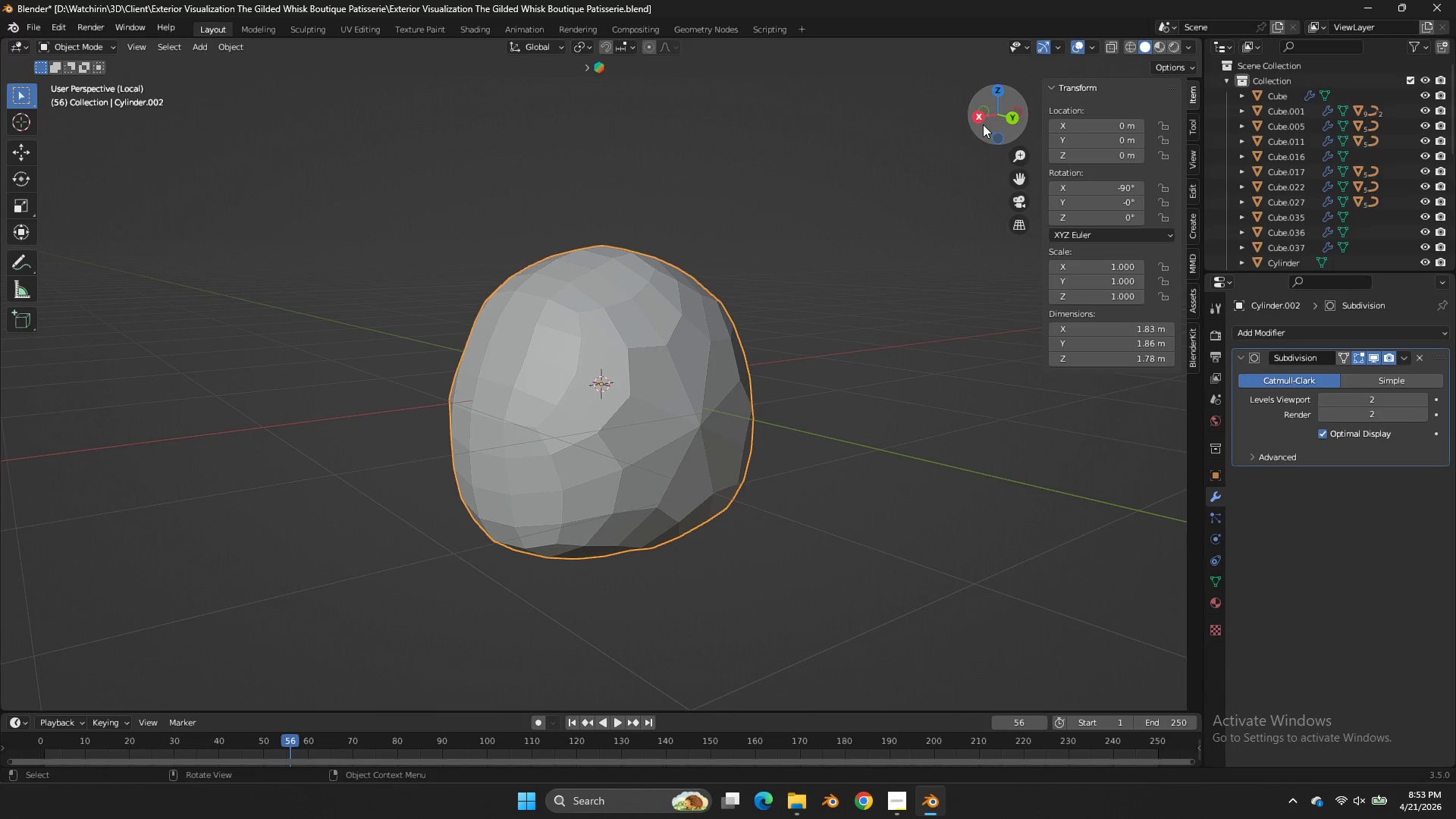 
left_click([983, 124])
 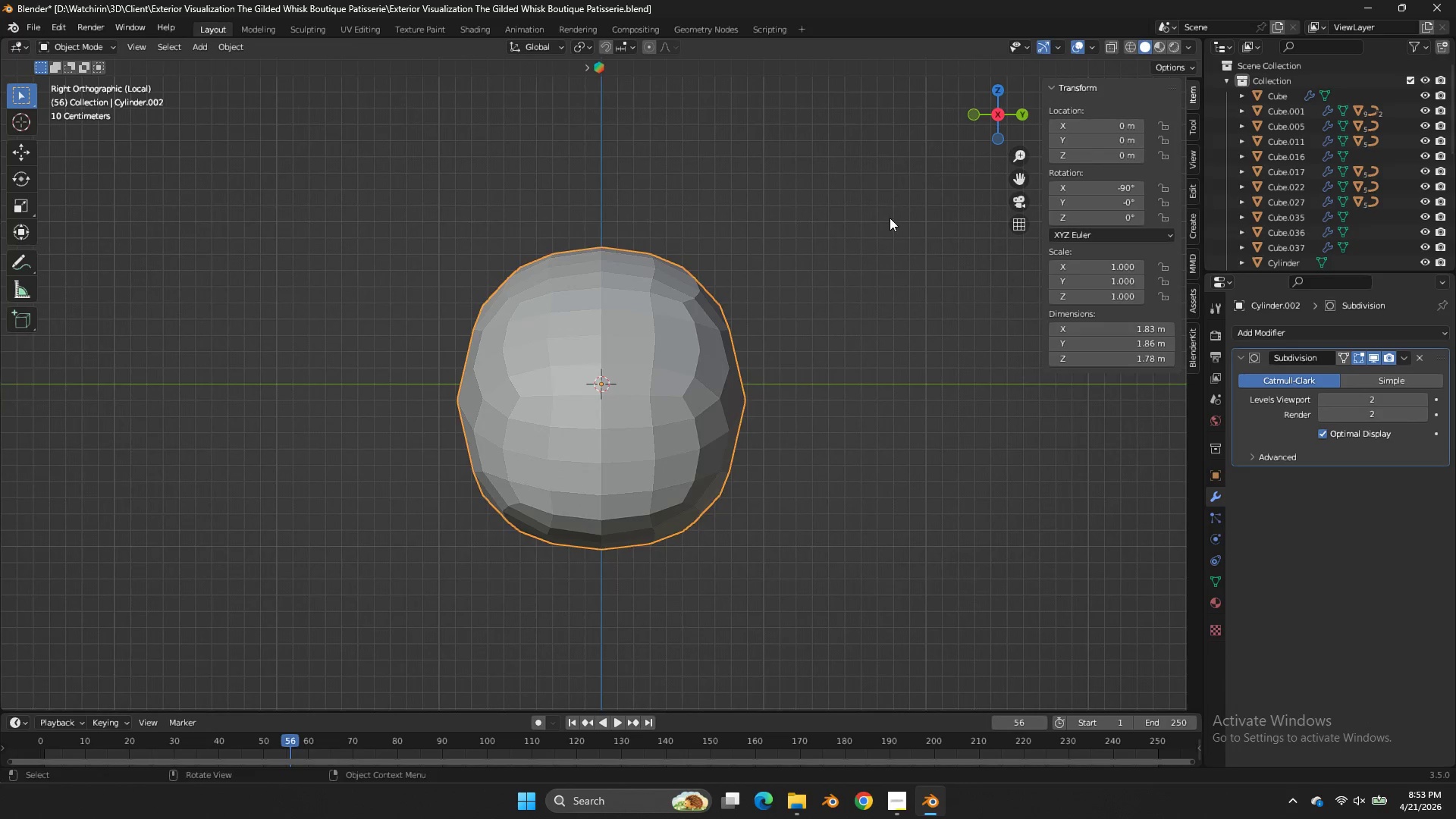 
key(Tab)
type(zE)
 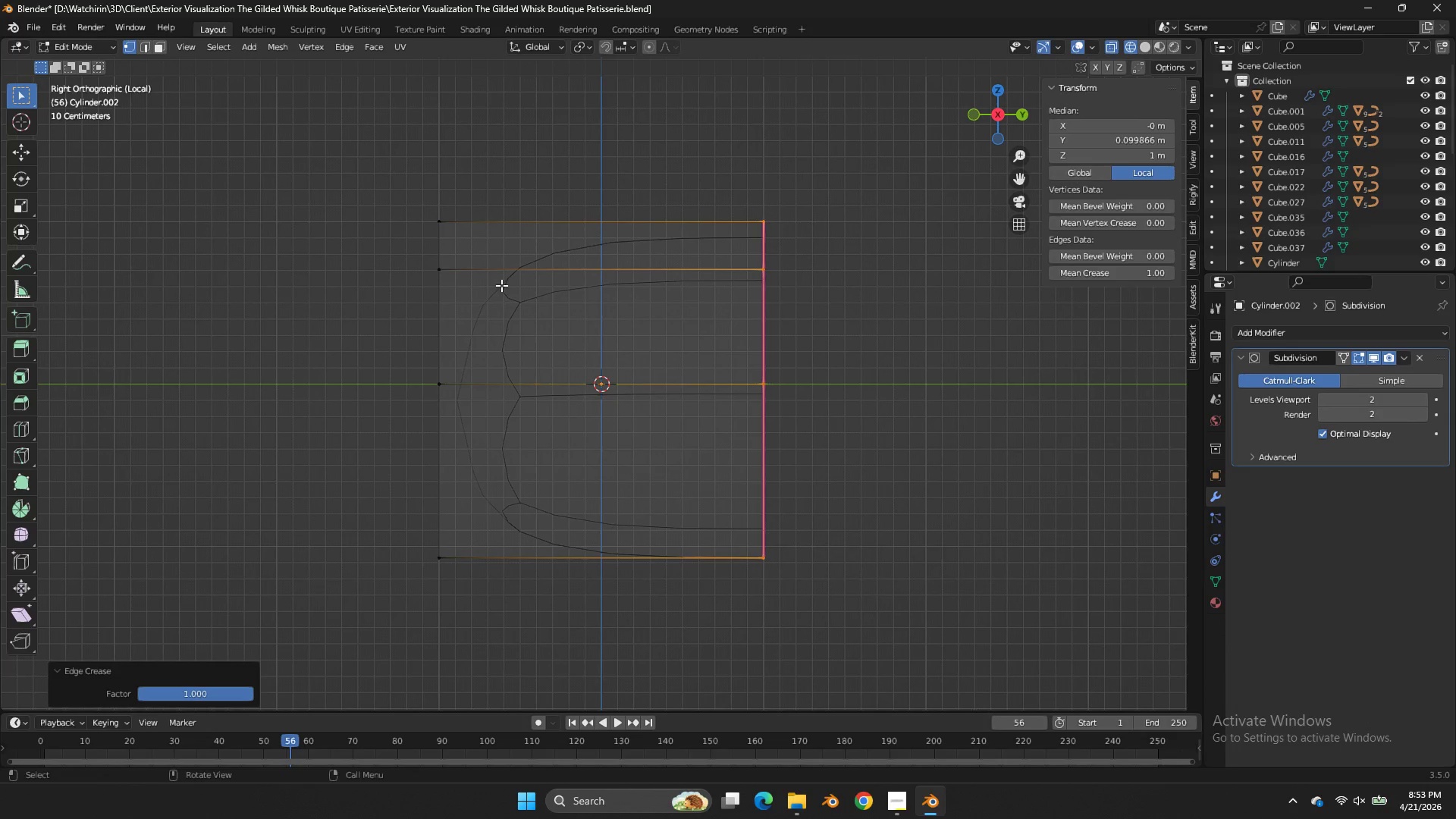 
left_click_drag(start_coordinate=[826, 170], to_coordinate=[743, 747])
 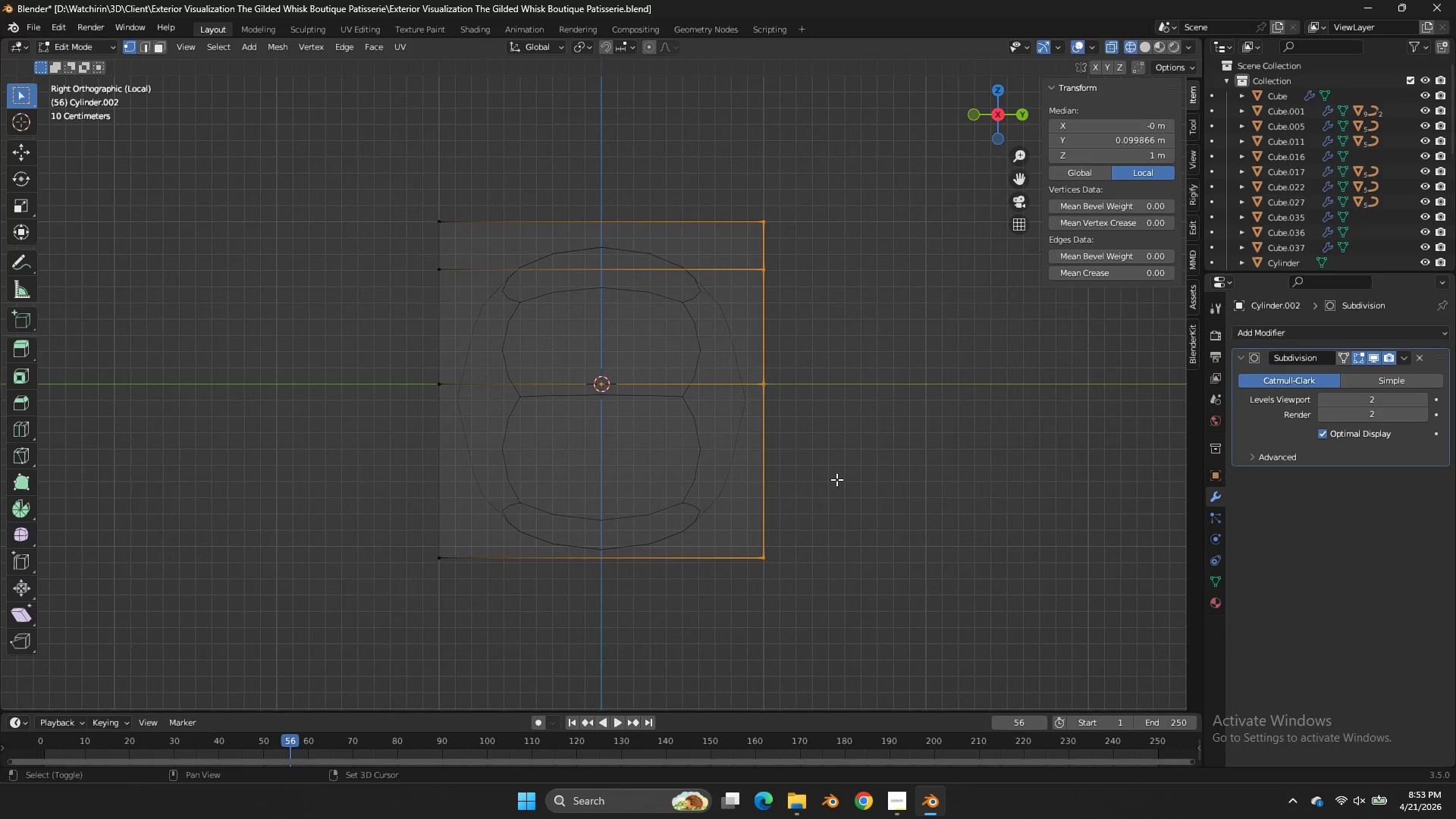 
left_click([526, 425])
 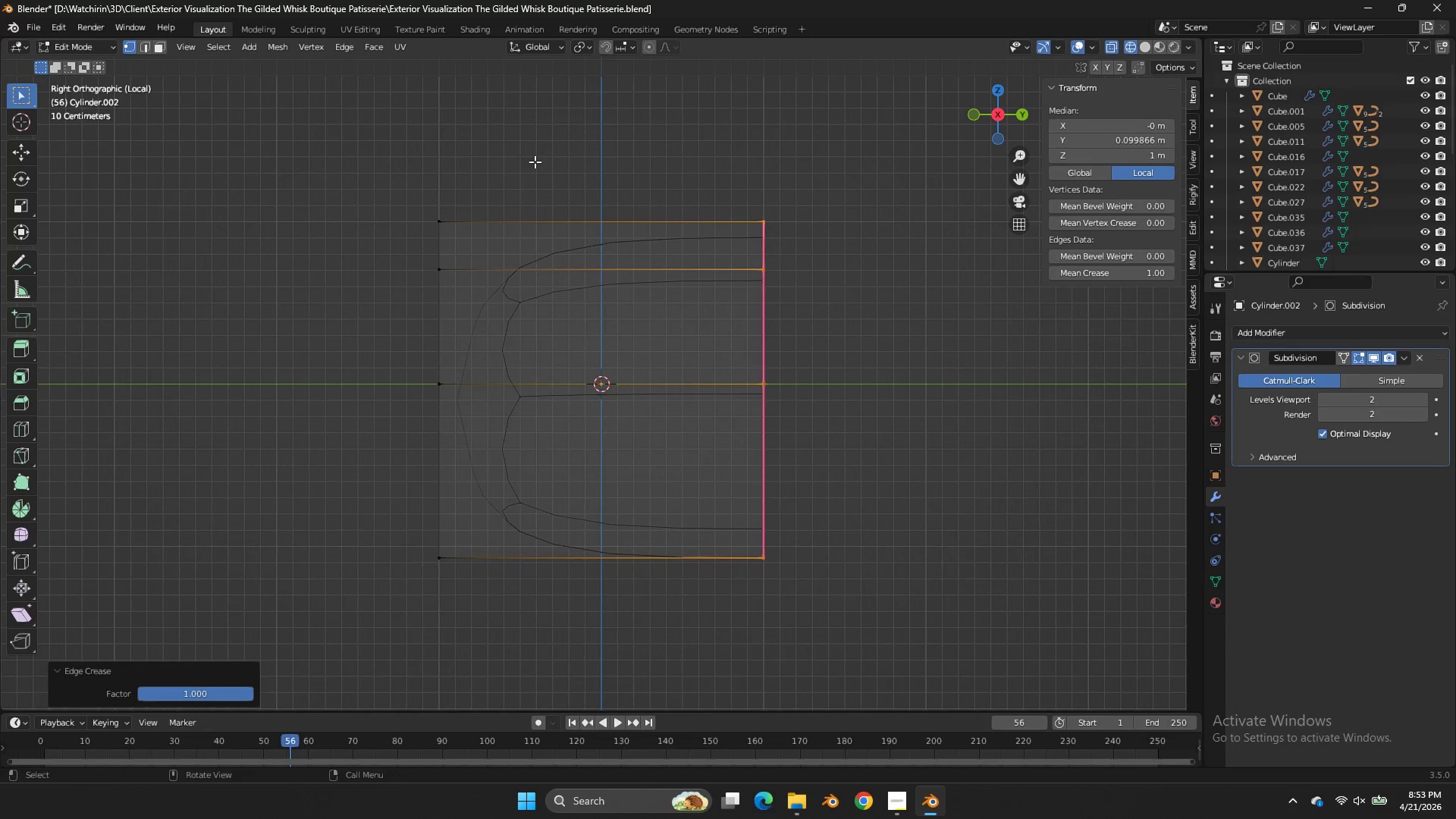 
left_click_drag(start_coordinate=[535, 160], to_coordinate=[331, 761])
 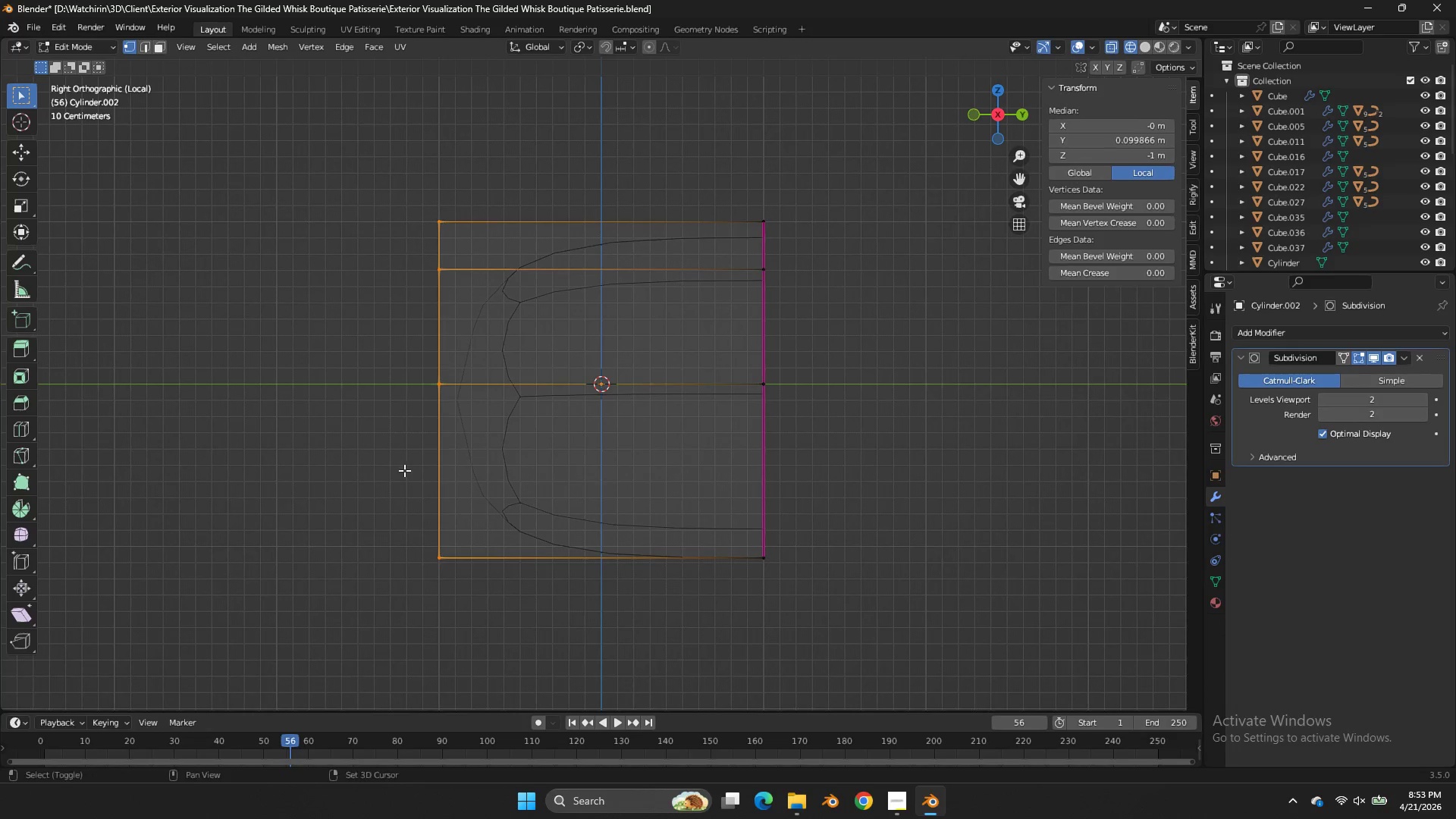 
key(Shift+E)
 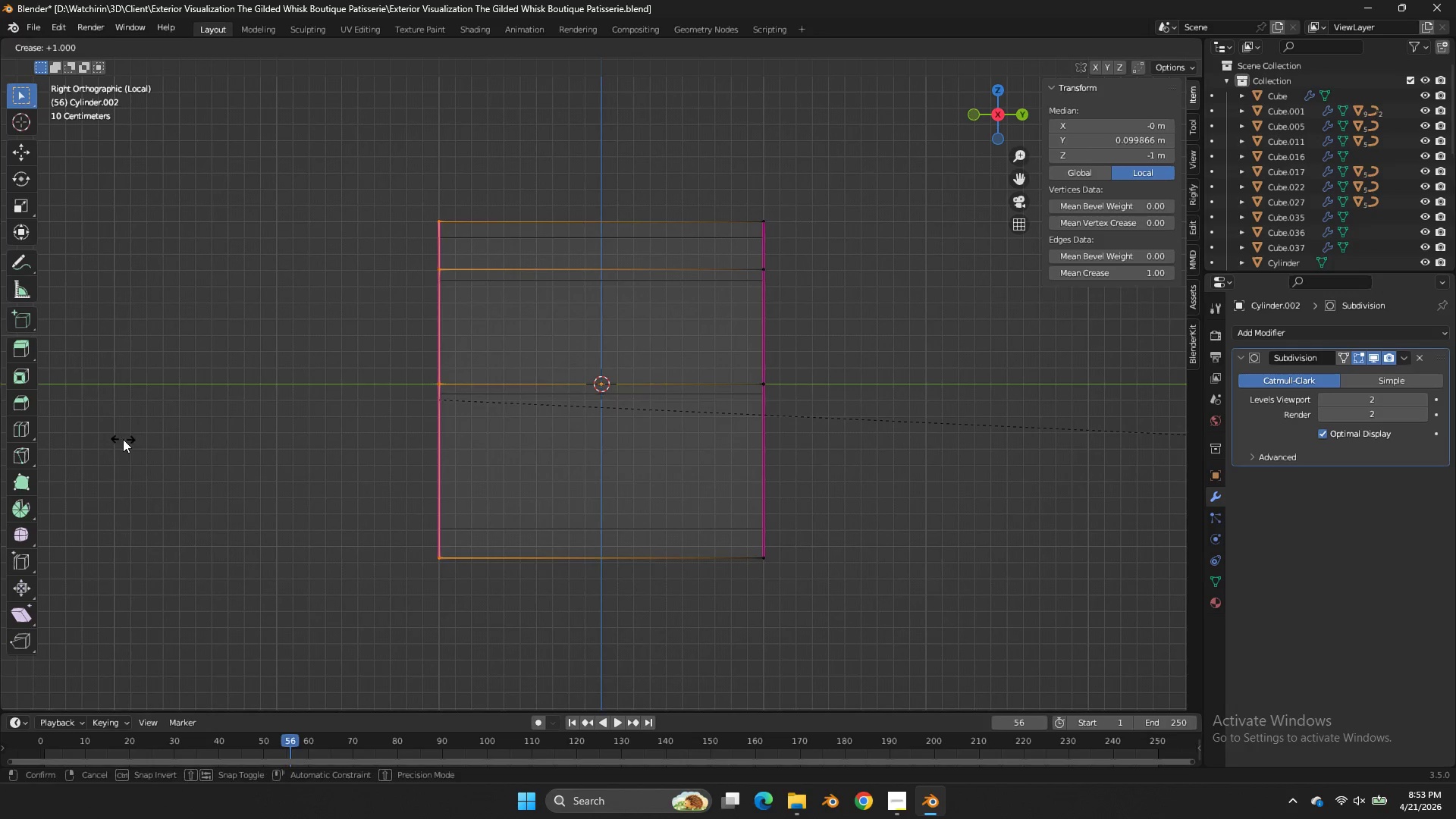 
left_click([123, 439])
 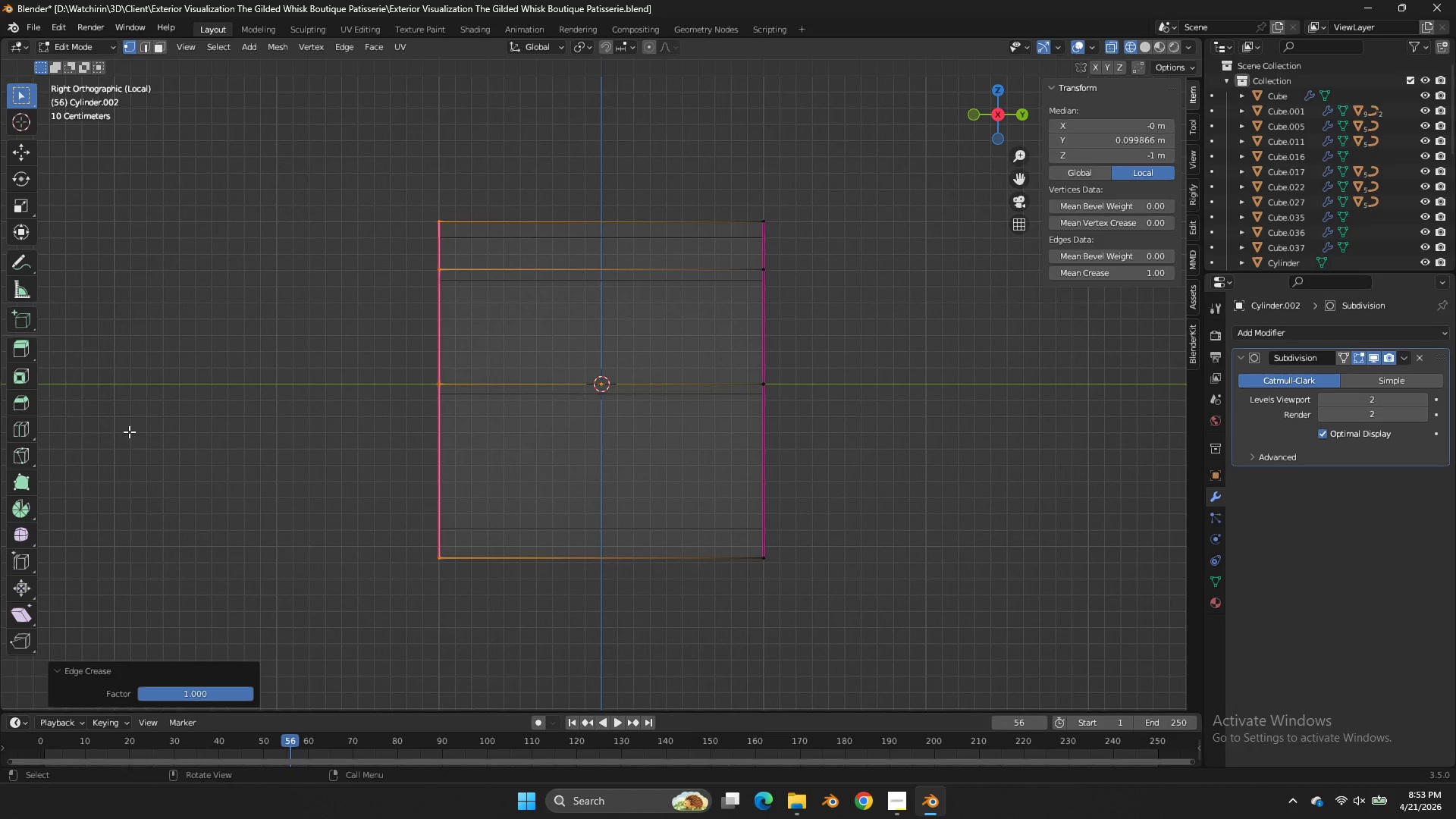 
key(Control+ControlLeft)
 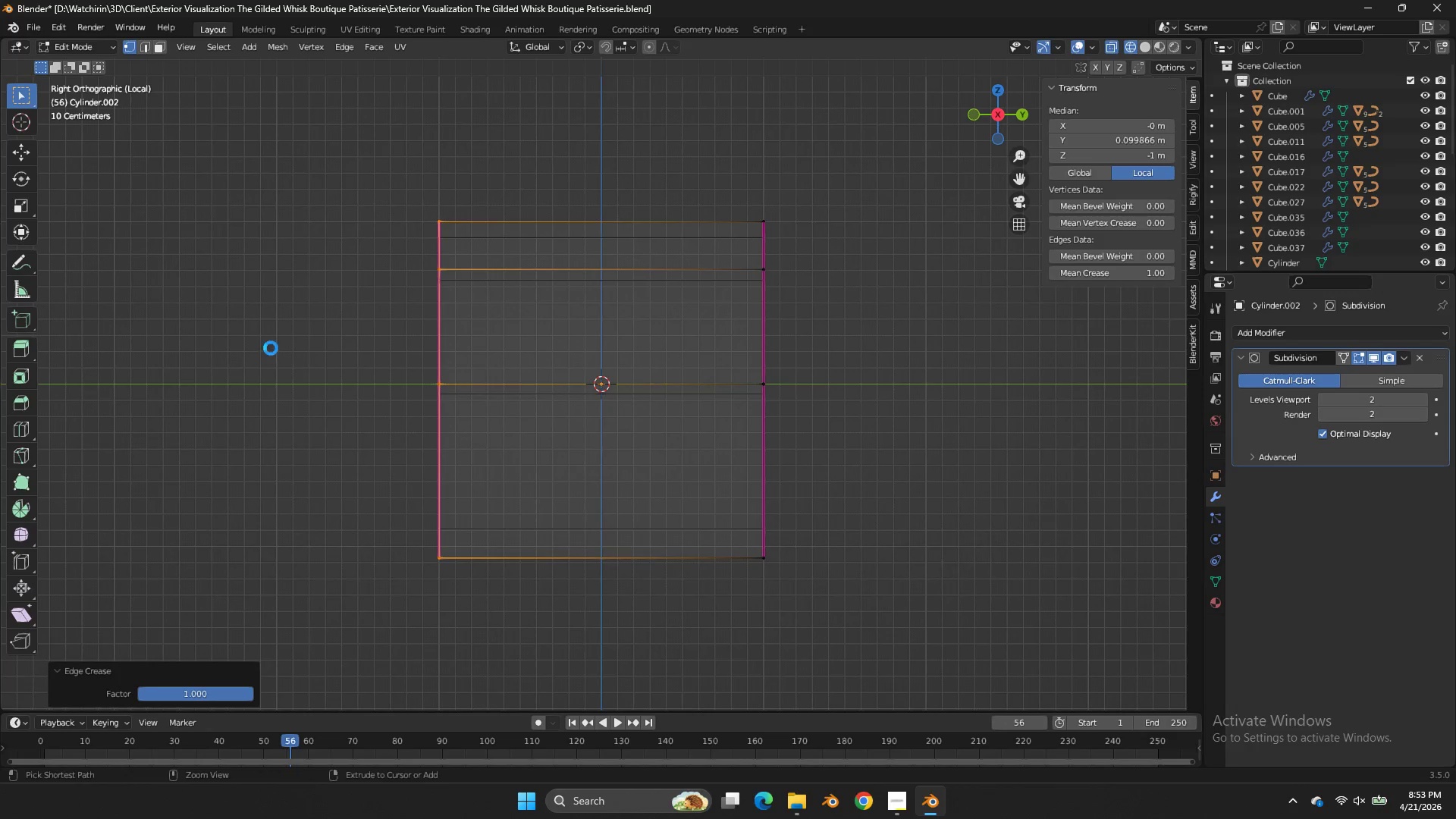 
key(Control+S)
 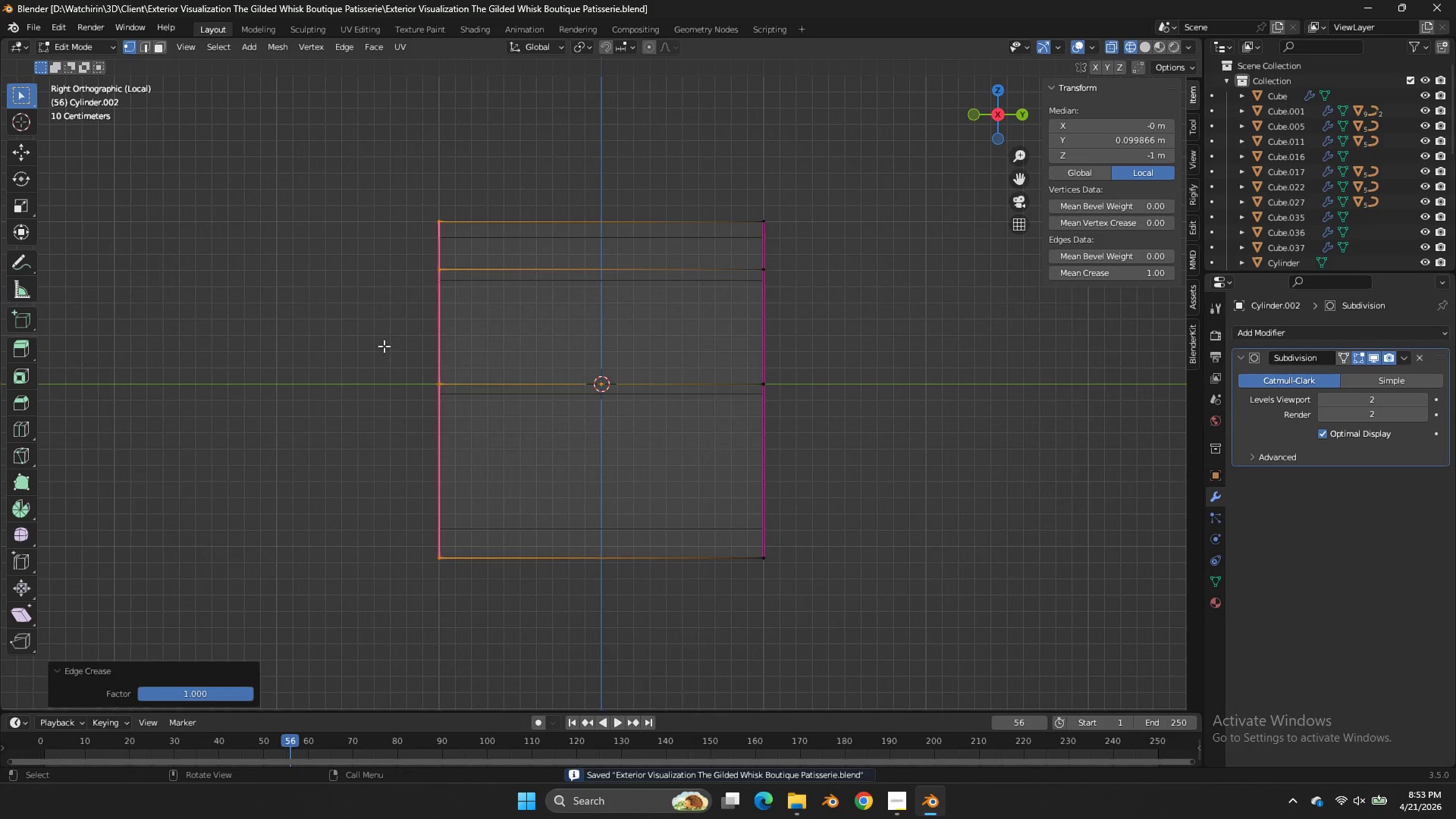 
key(Z)
 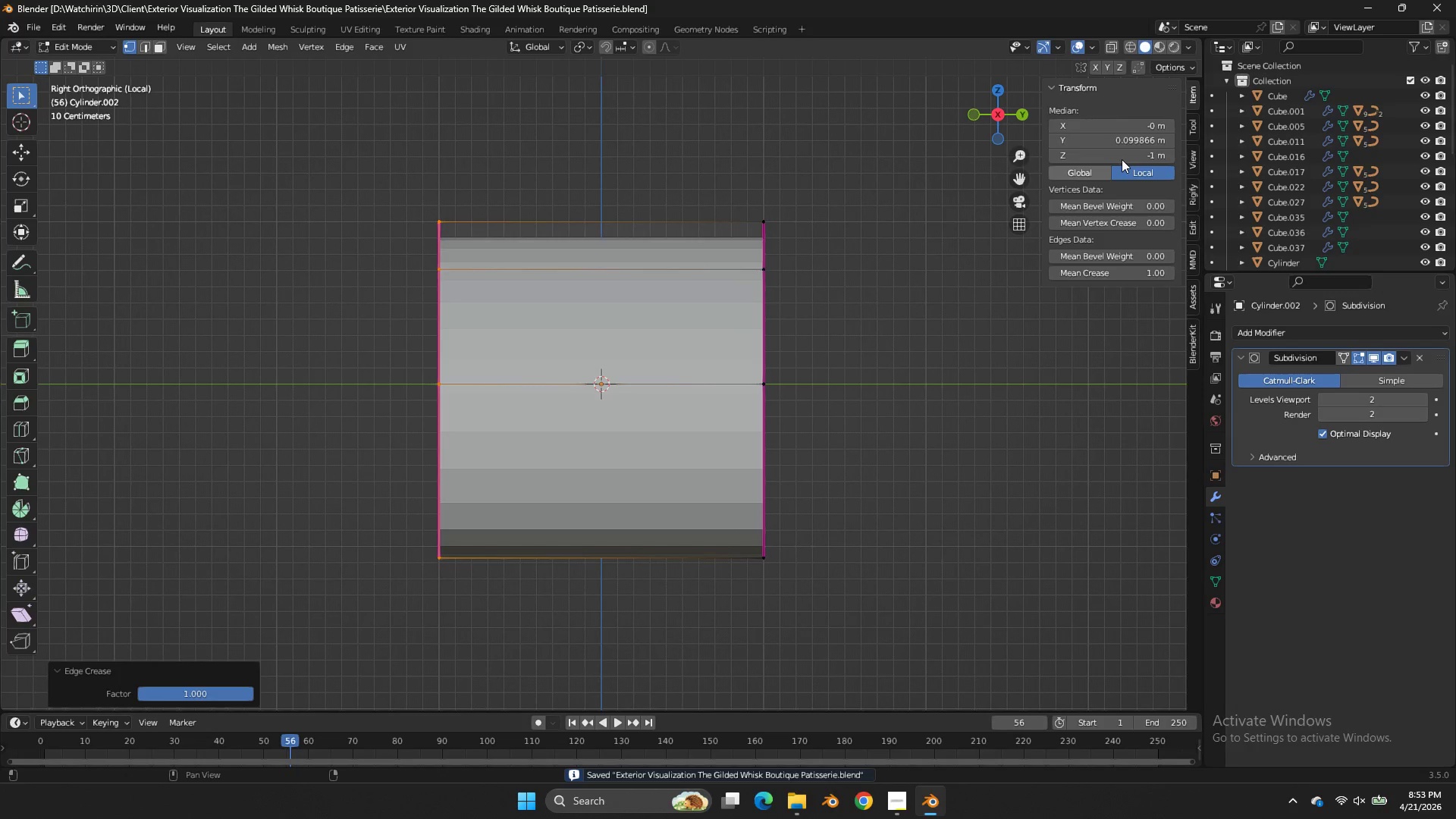 
key(Tab)
 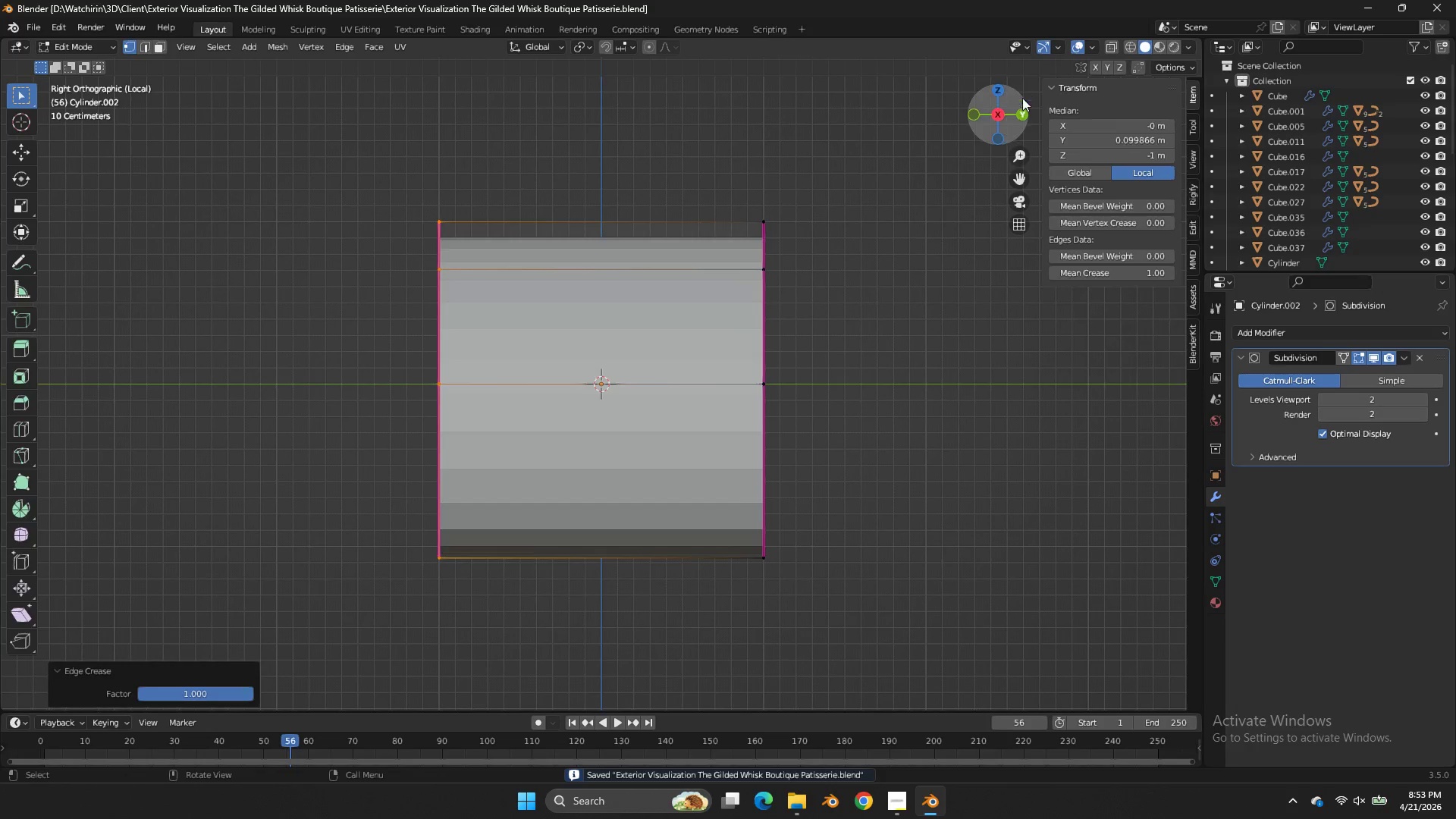 
key(Tab)
 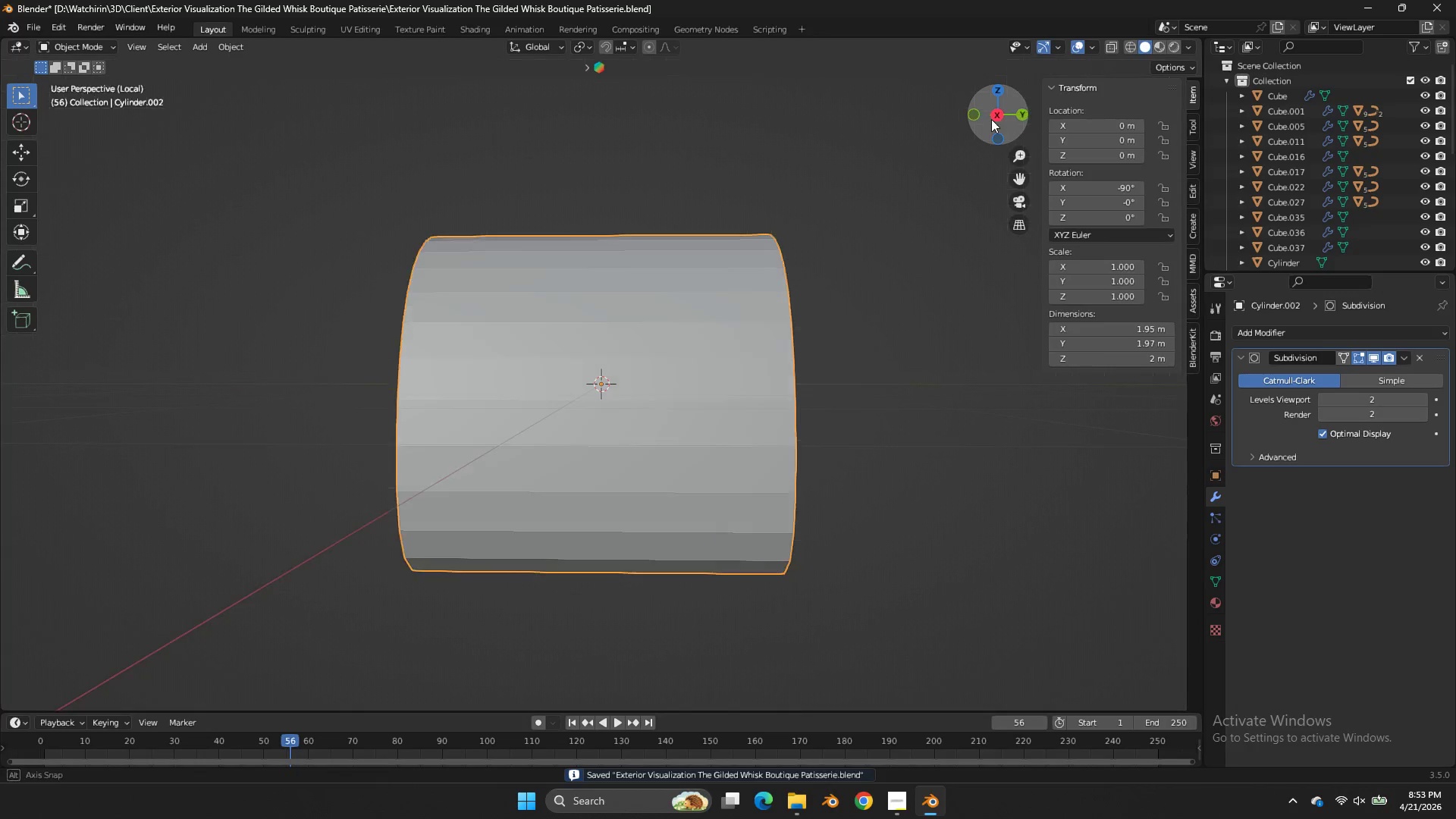 
left_click_drag(start_coordinate=[1009, 110], to_coordinate=[813, 162])
 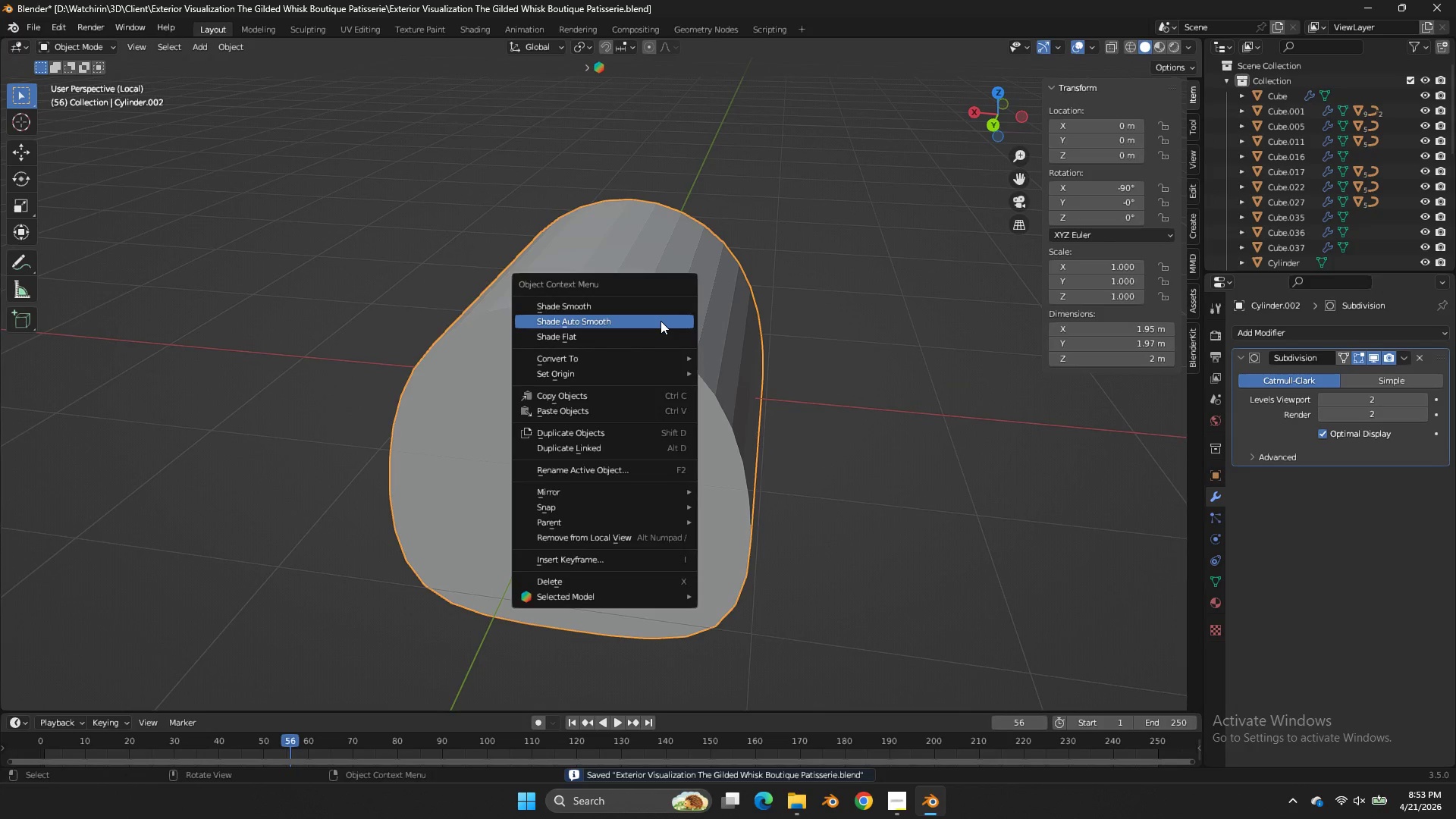 
right_click([661, 321])
 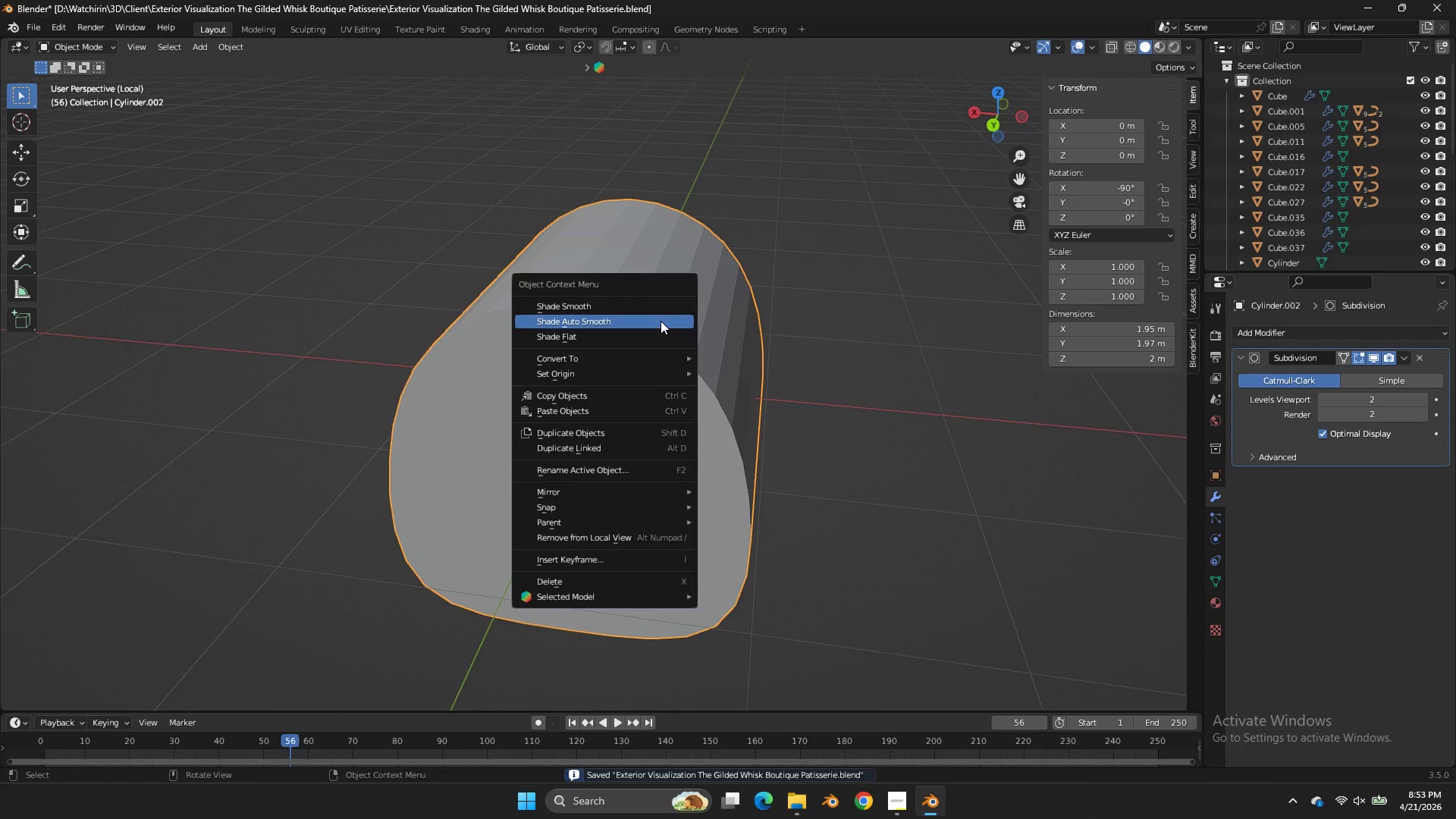 
left_click([661, 321])
 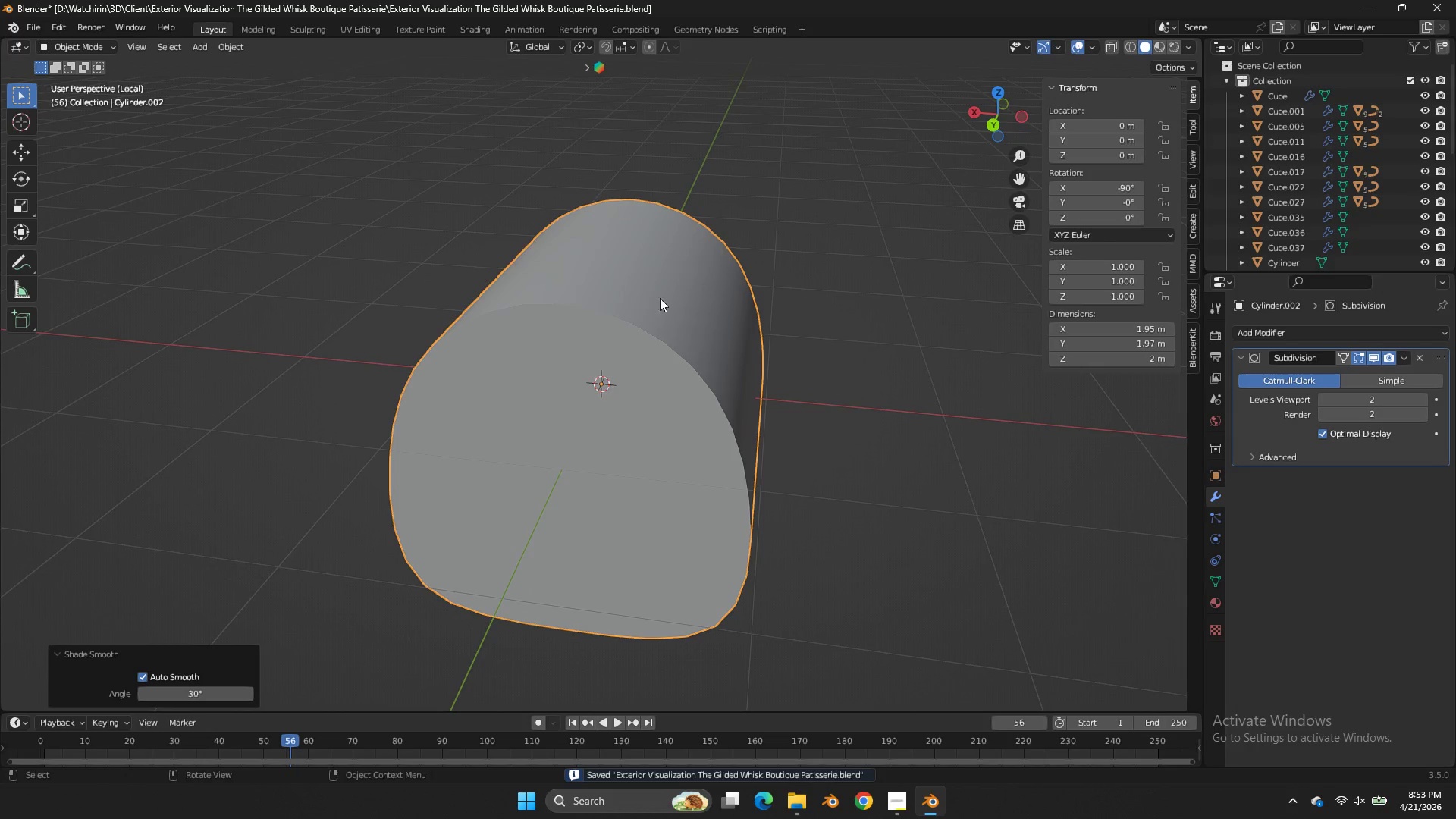 
right_click([658, 294])
 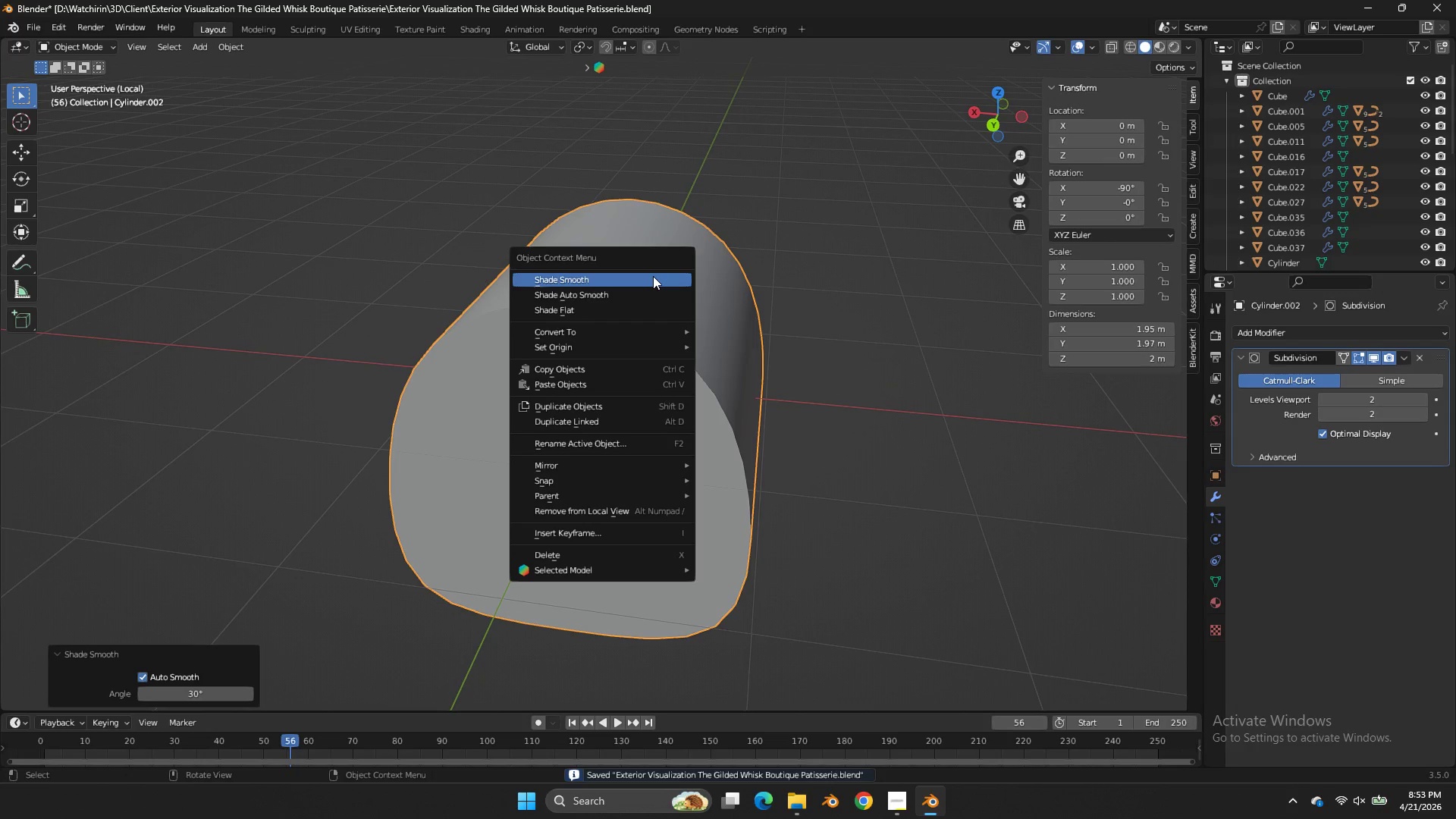 
left_click([653, 276])
 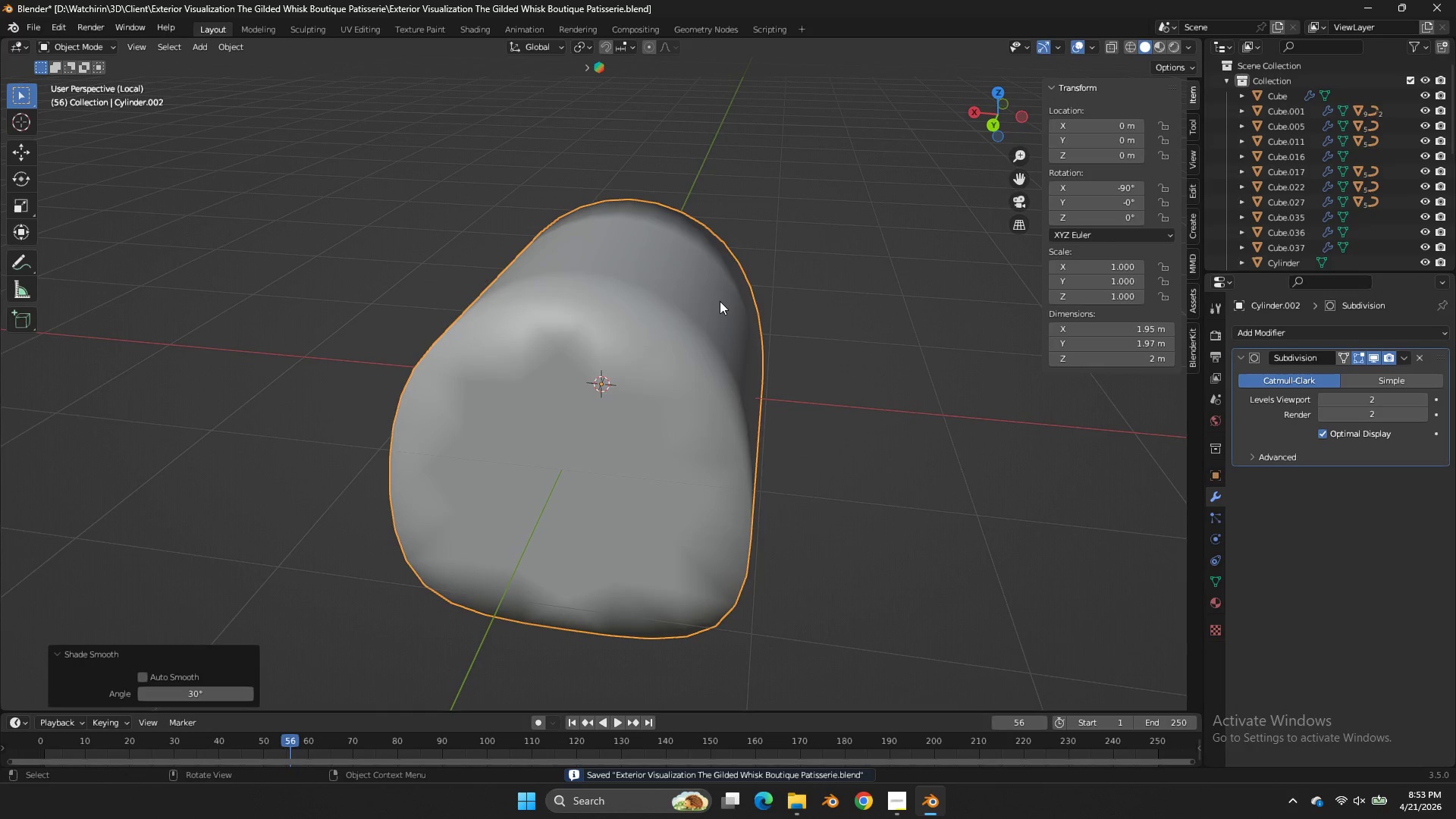 
right_click([720, 302])
 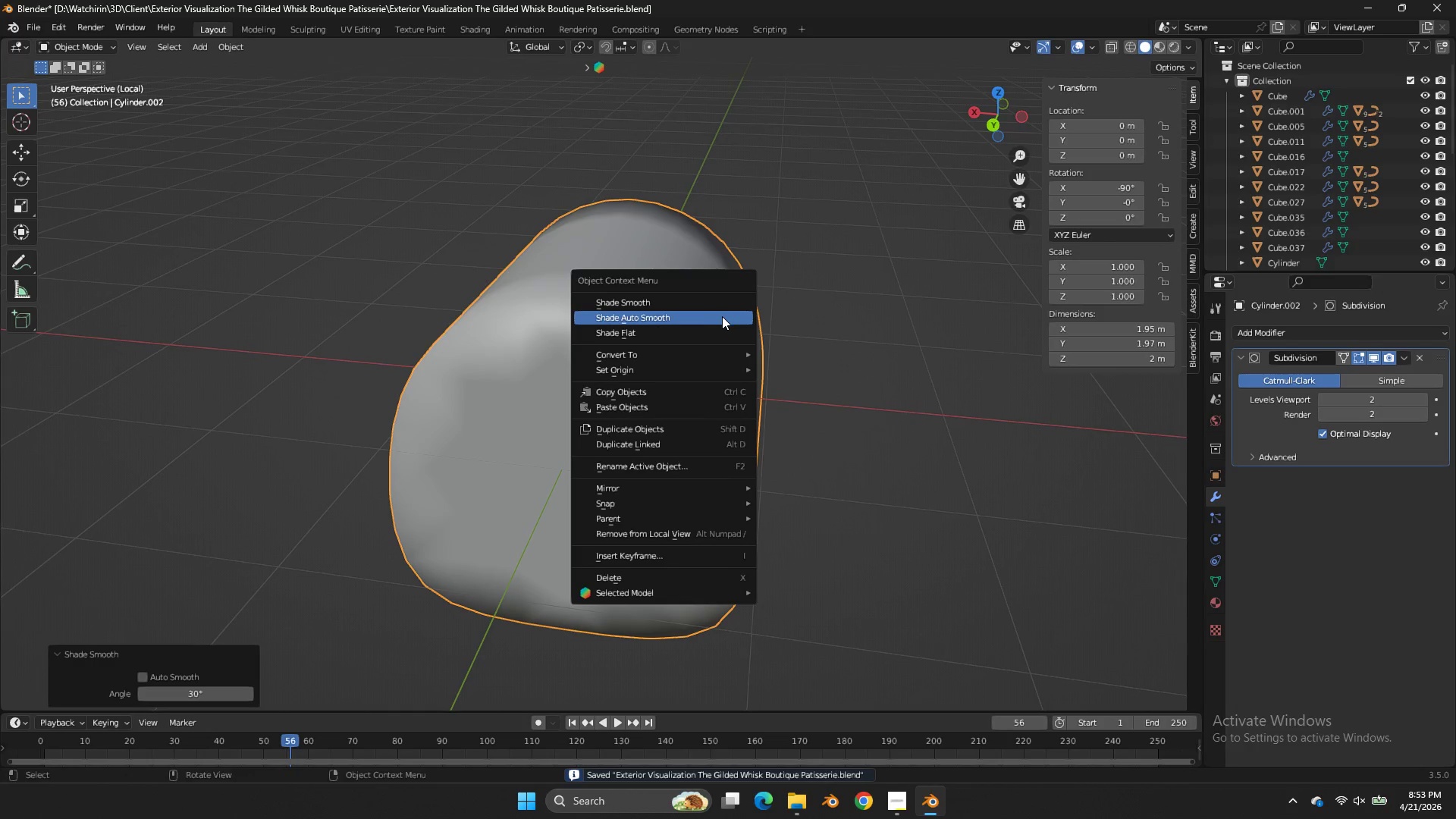 
left_click([722, 316])
 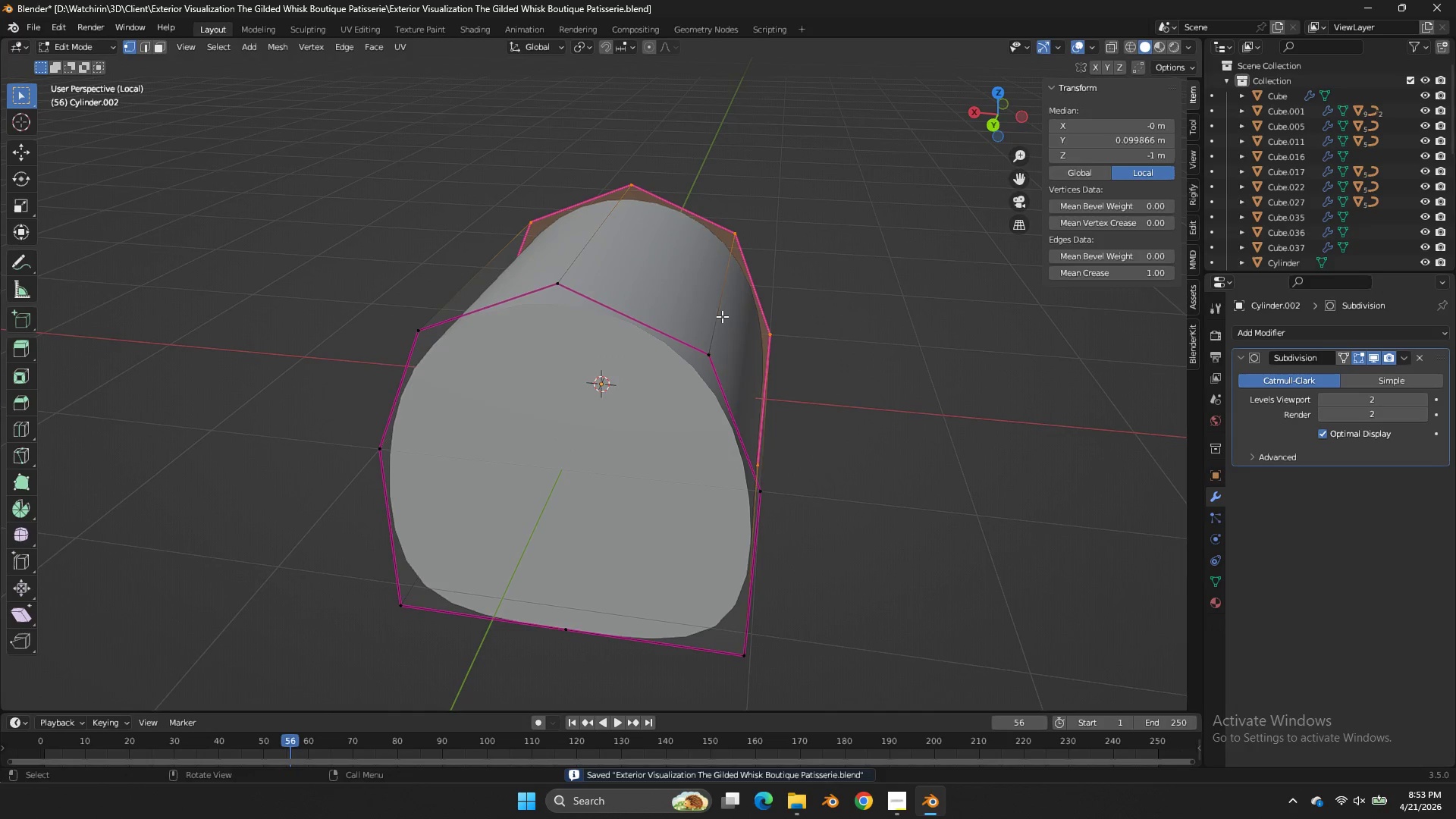 
key(Tab)
 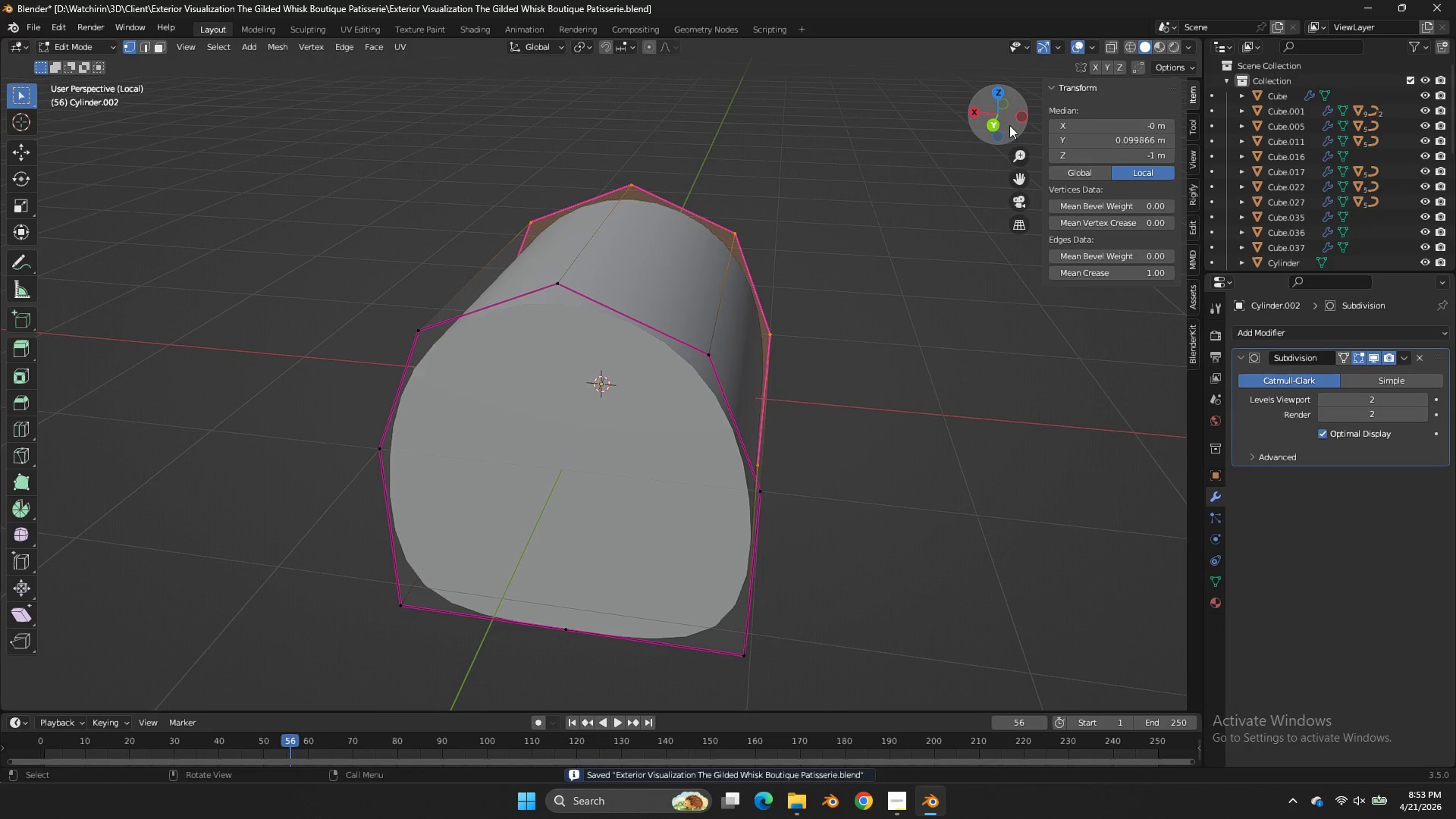 
left_click([1003, 124])
 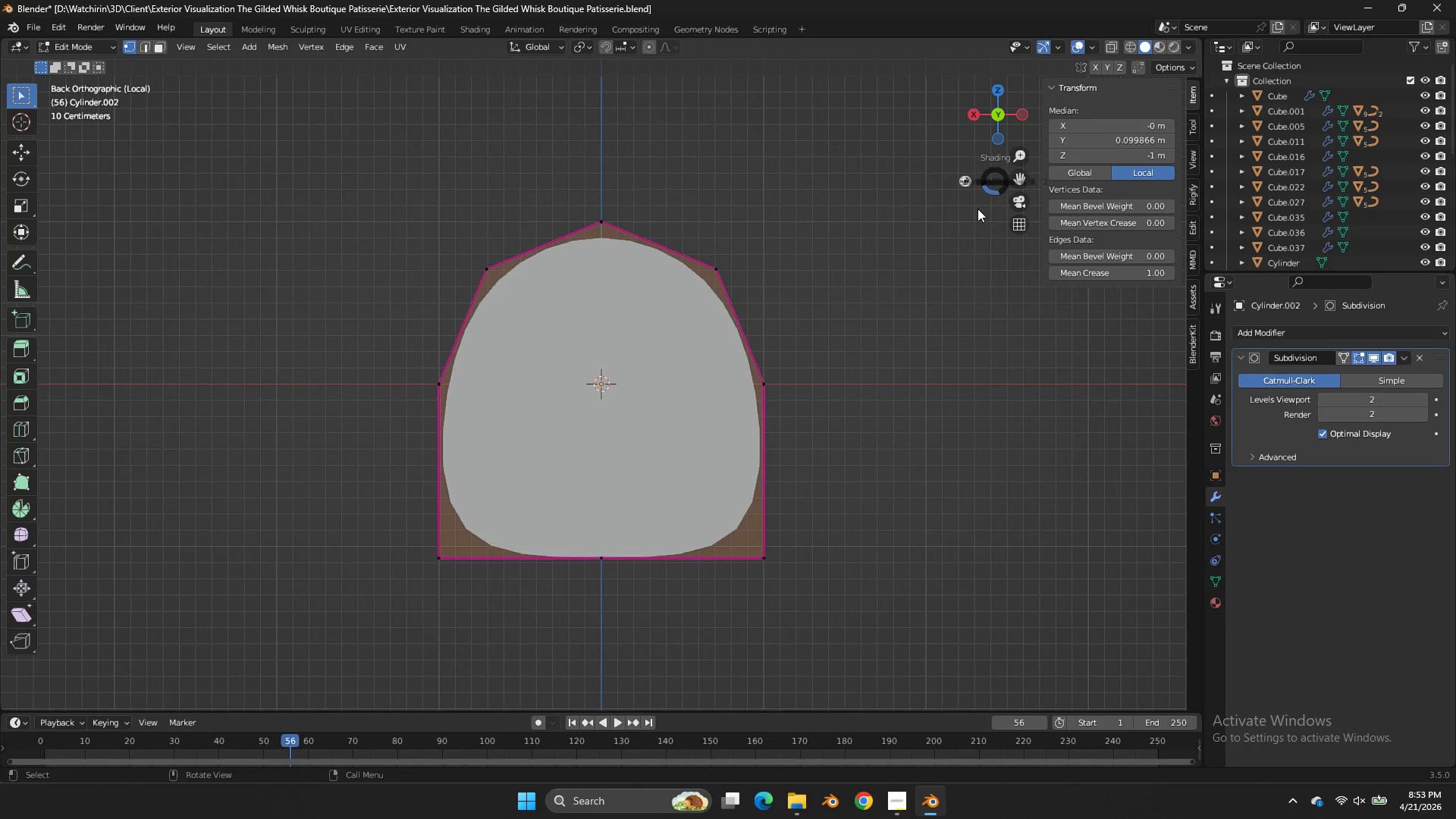 
type(zE)
 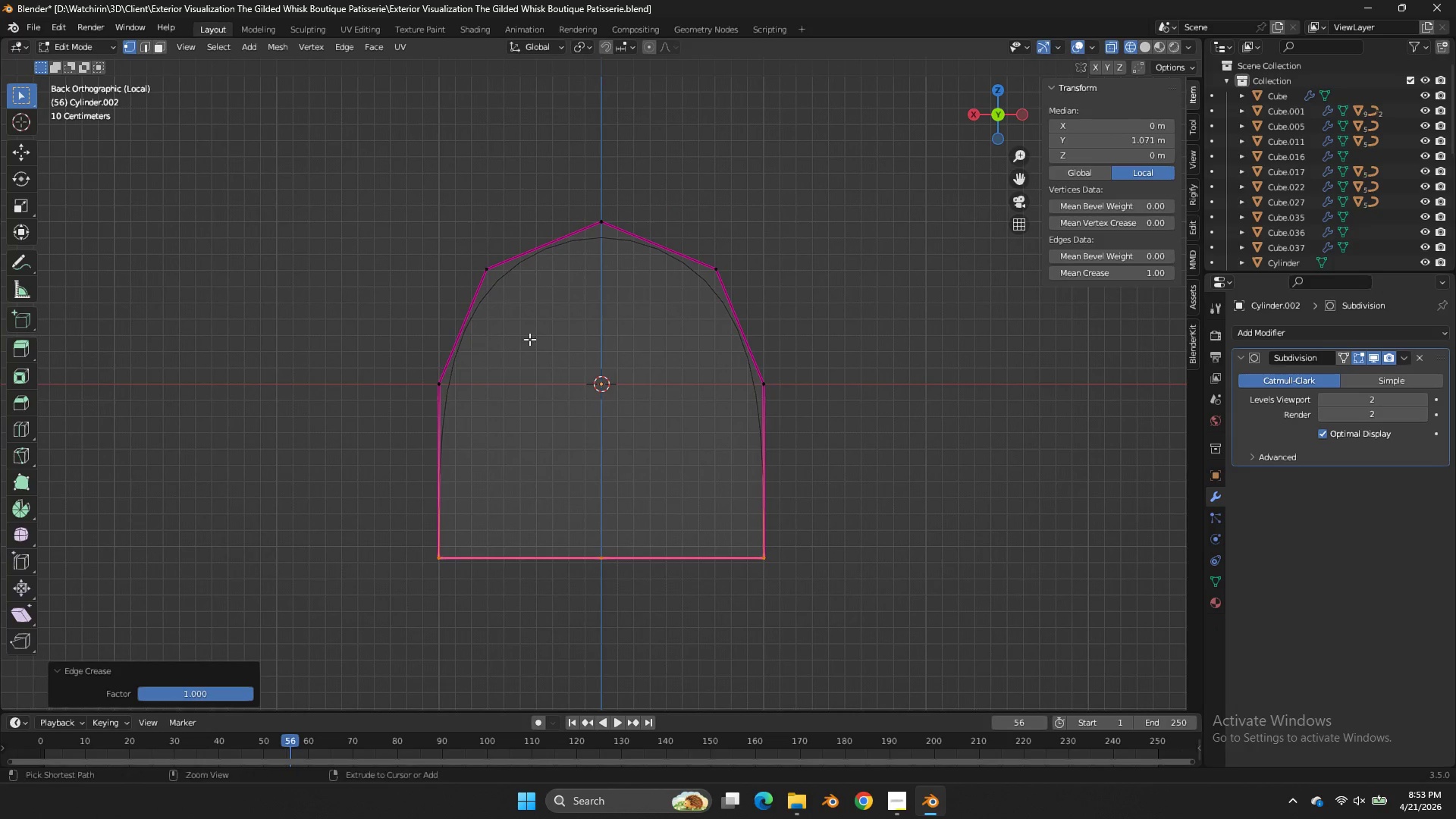 
left_click_drag(start_coordinate=[838, 500], to_coordinate=[175, 614])
 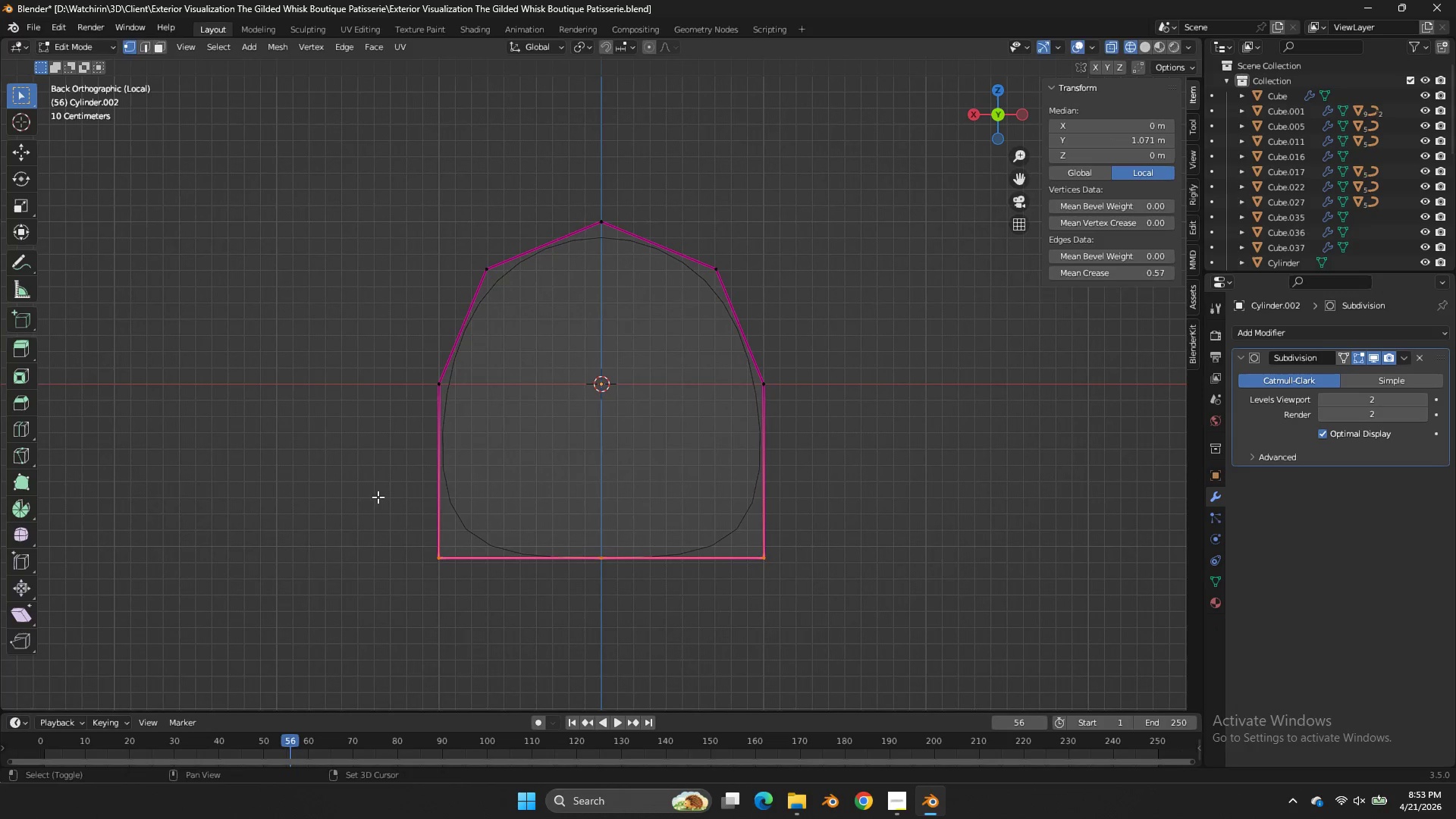 
left_click([402, 430])
 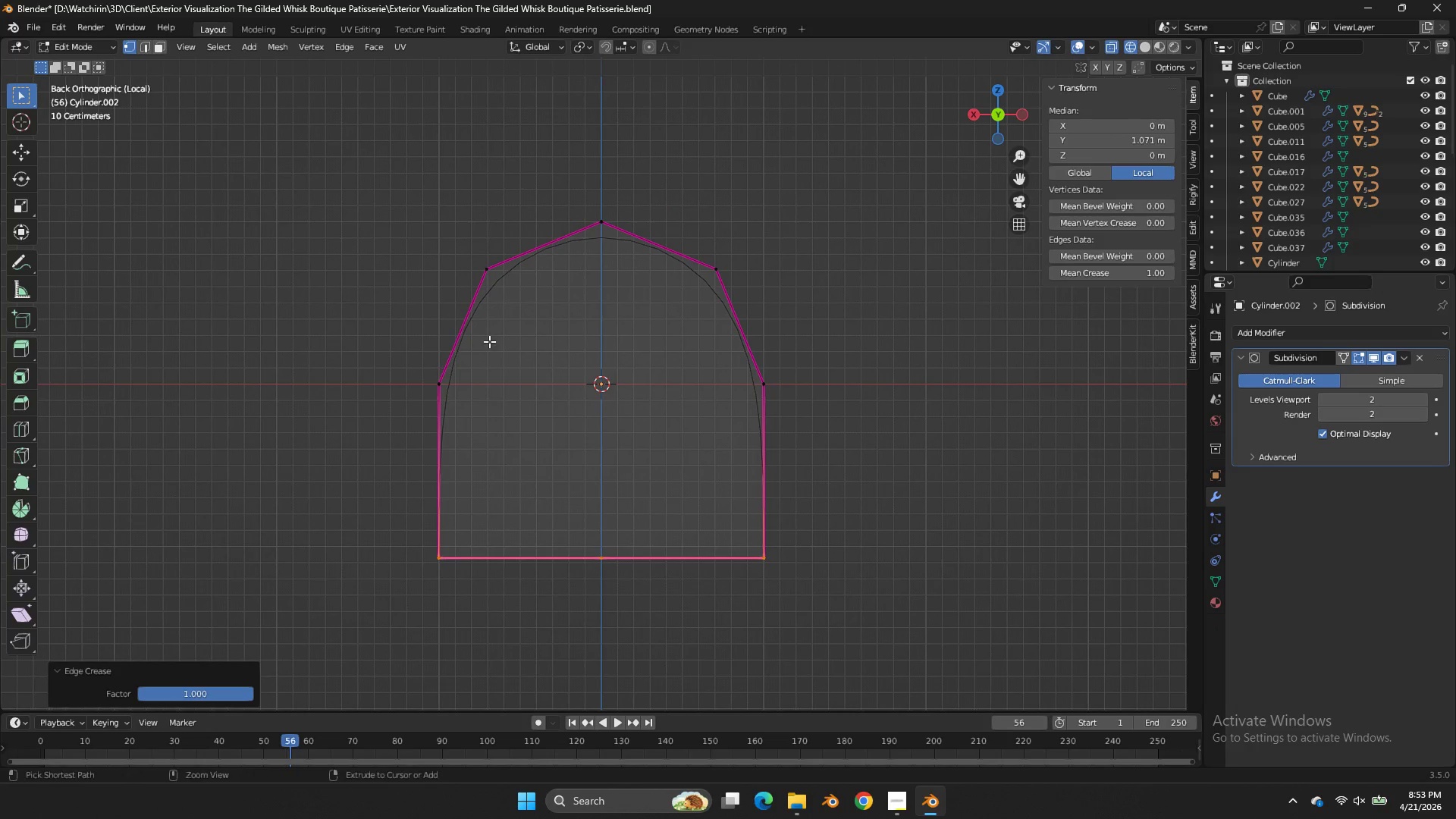 
key(Control+ControlLeft)
 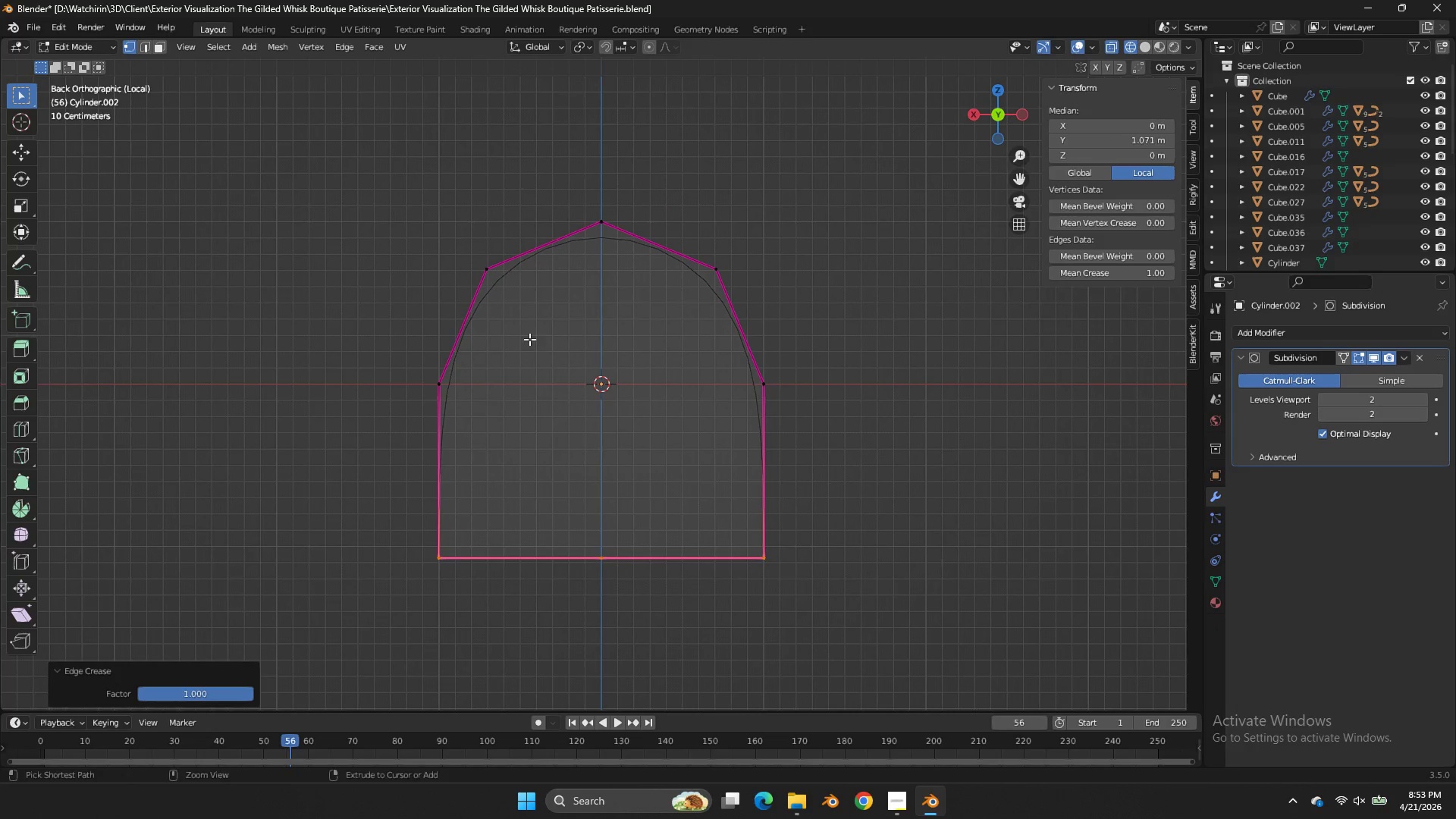 
key(Control+S)
 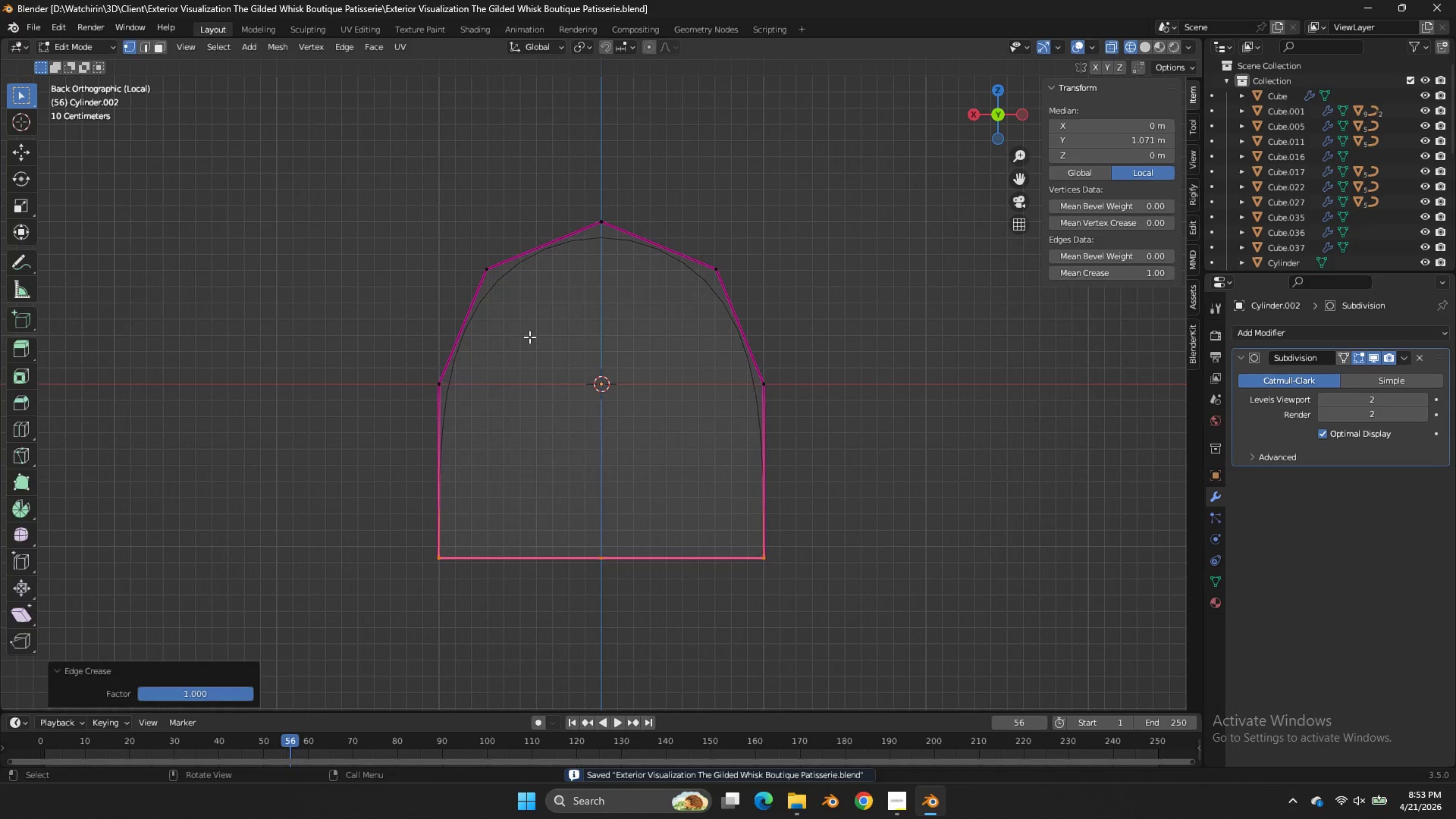 
key(Tab)
 